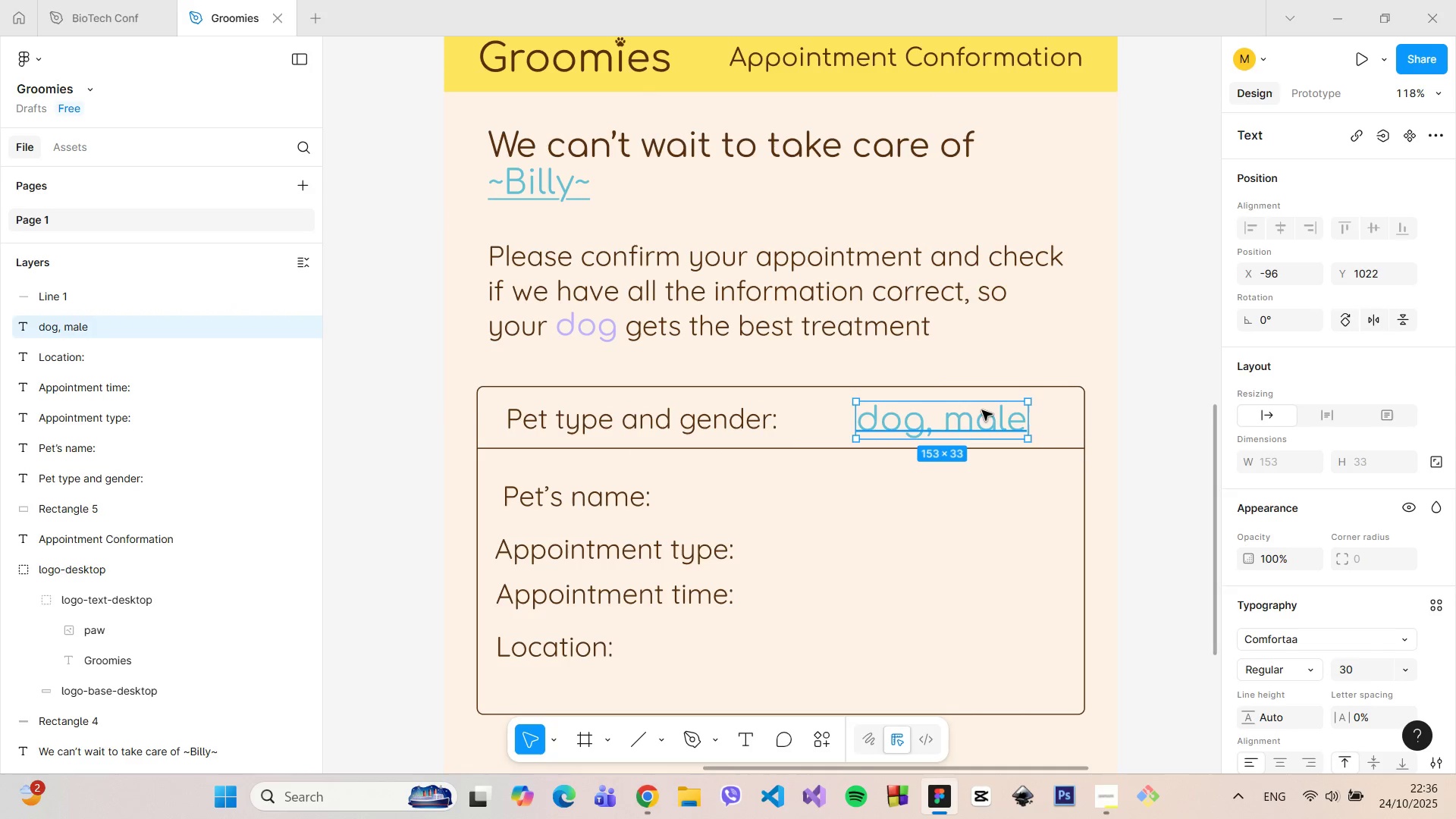 
left_click_drag(start_coordinate=[982, 410], to_coordinate=[1080, 350])
 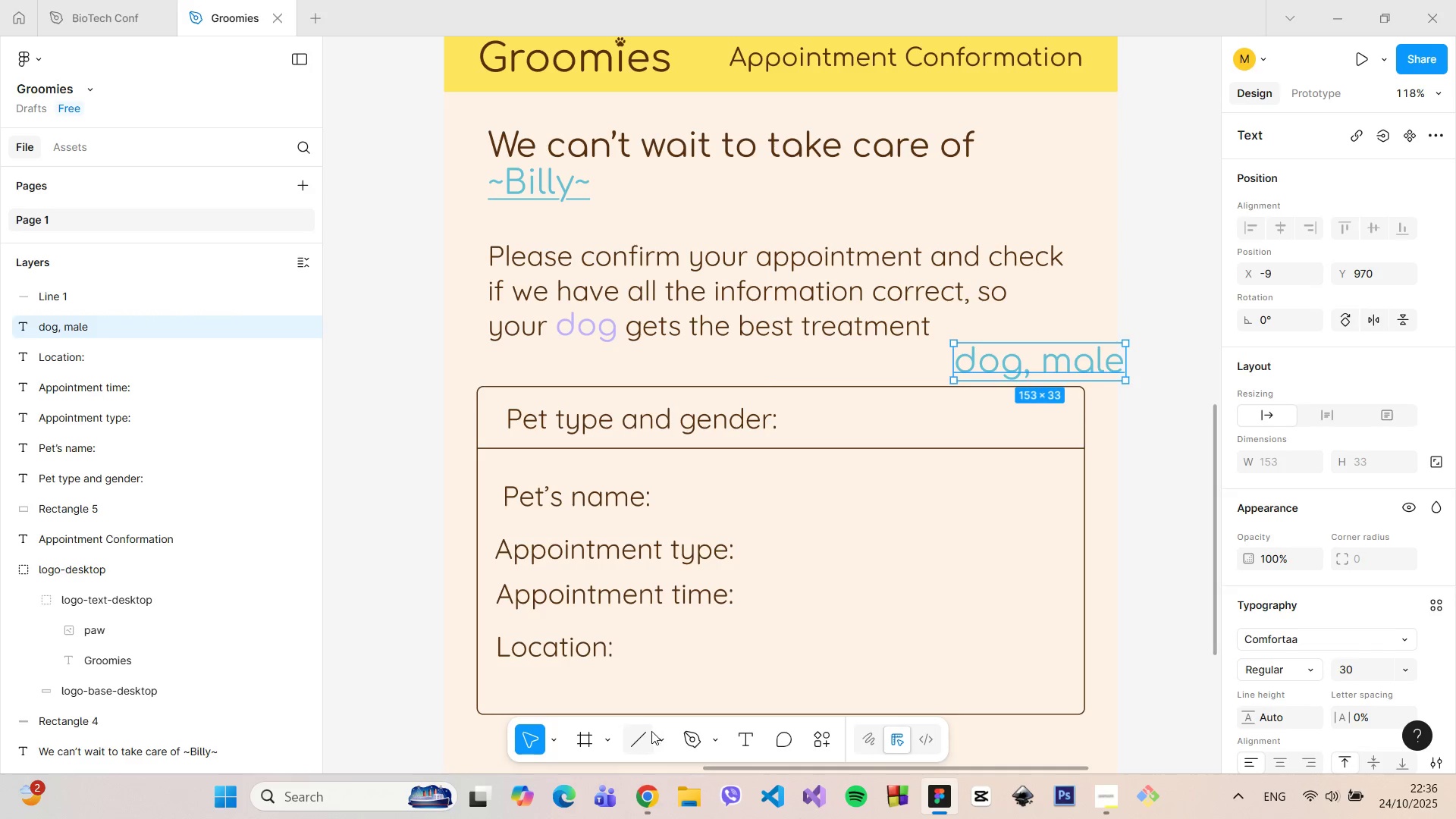 
left_click([645, 733])
 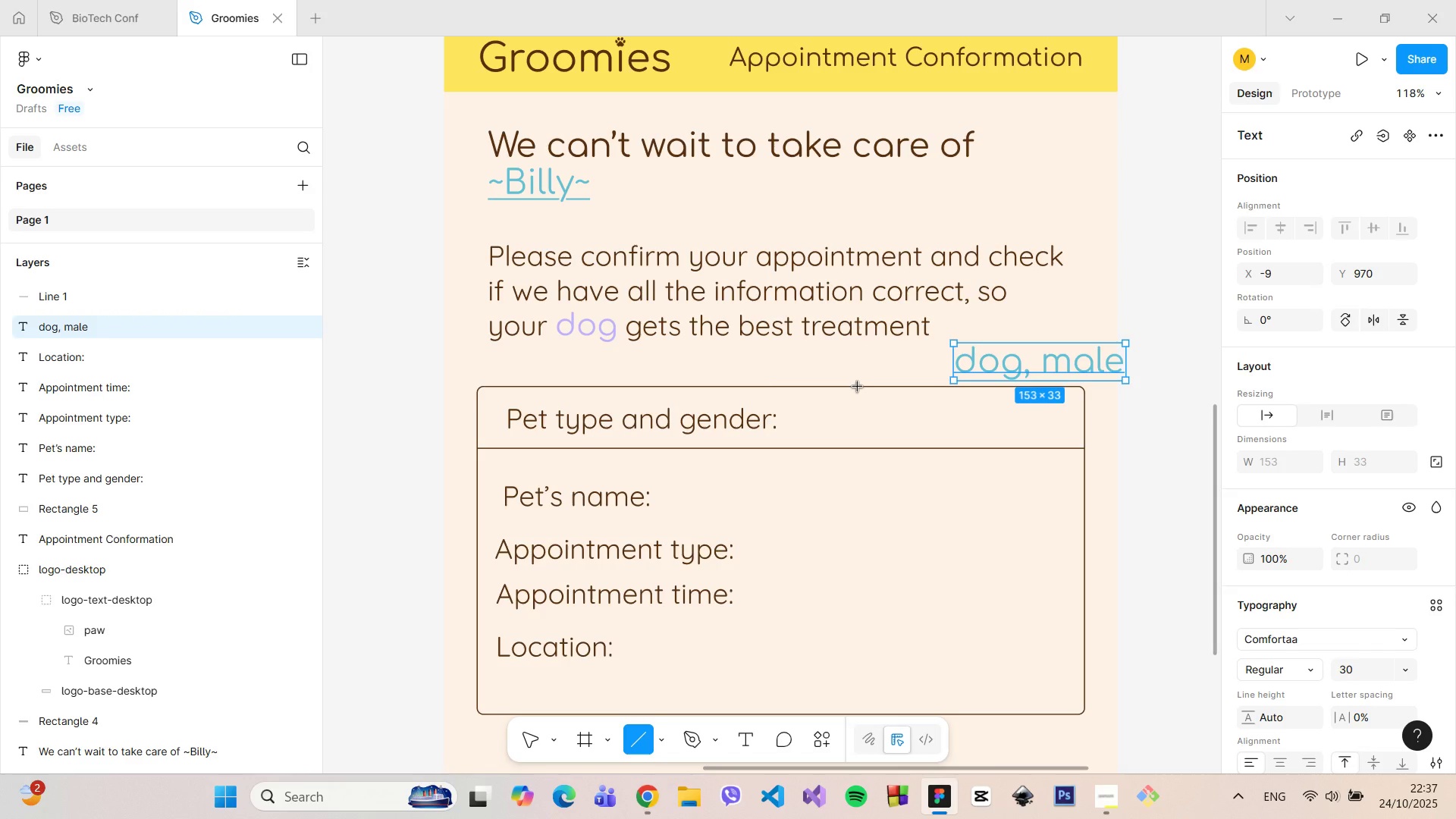 
left_click_drag(start_coordinate=[858, 387], to_coordinate=[855, 712])
 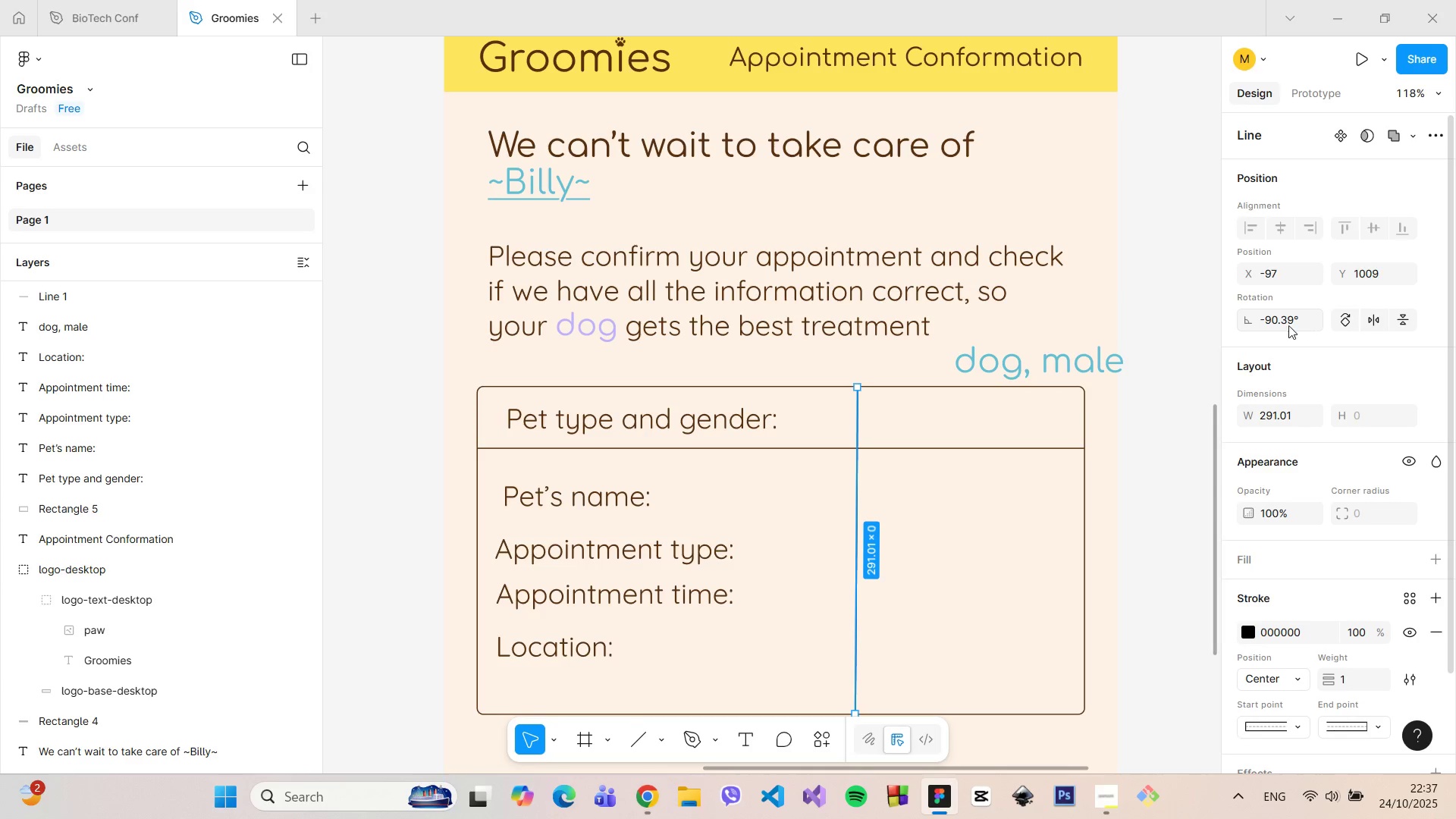 
left_click([1287, 325])
 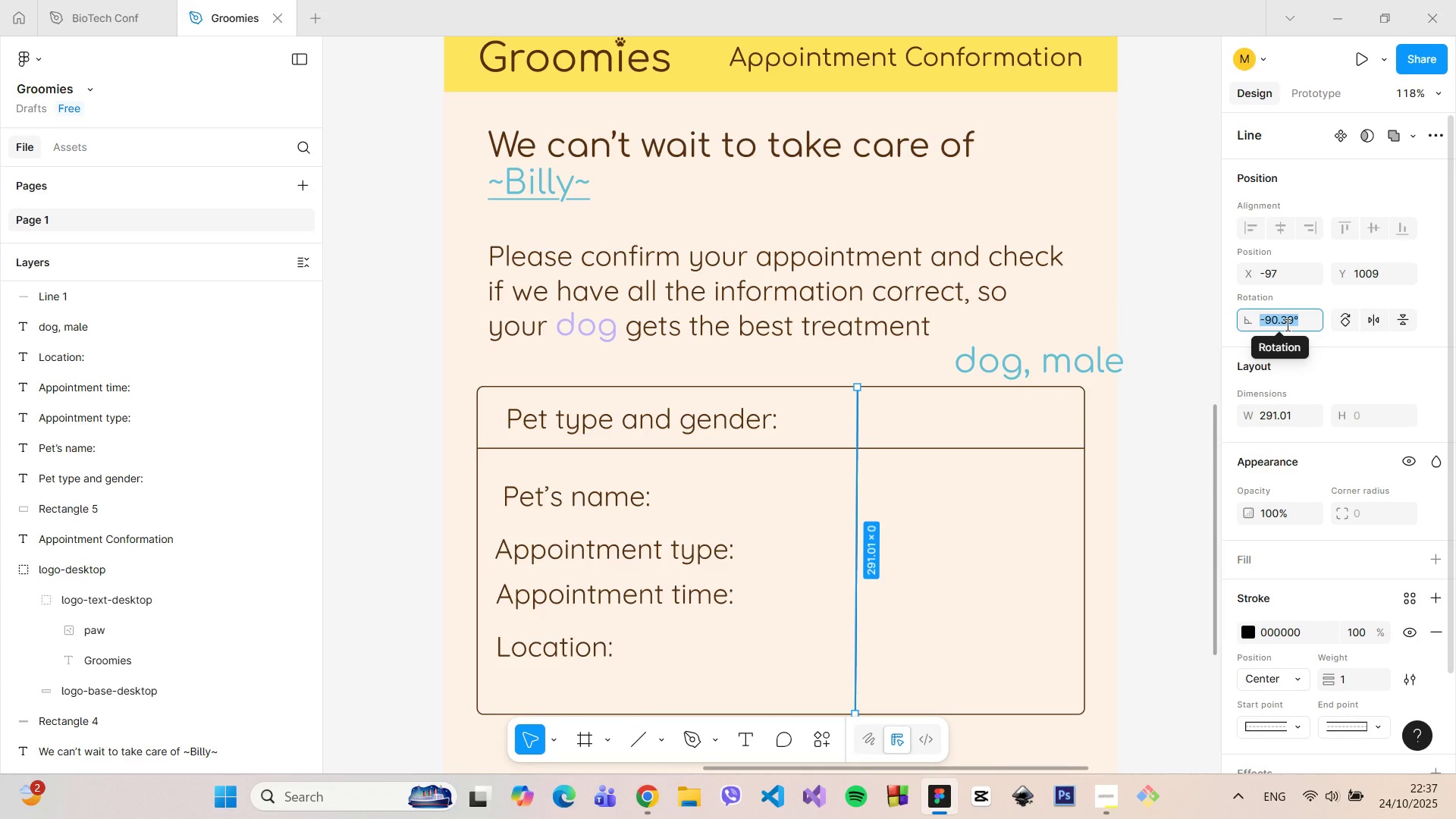 
type(90)
 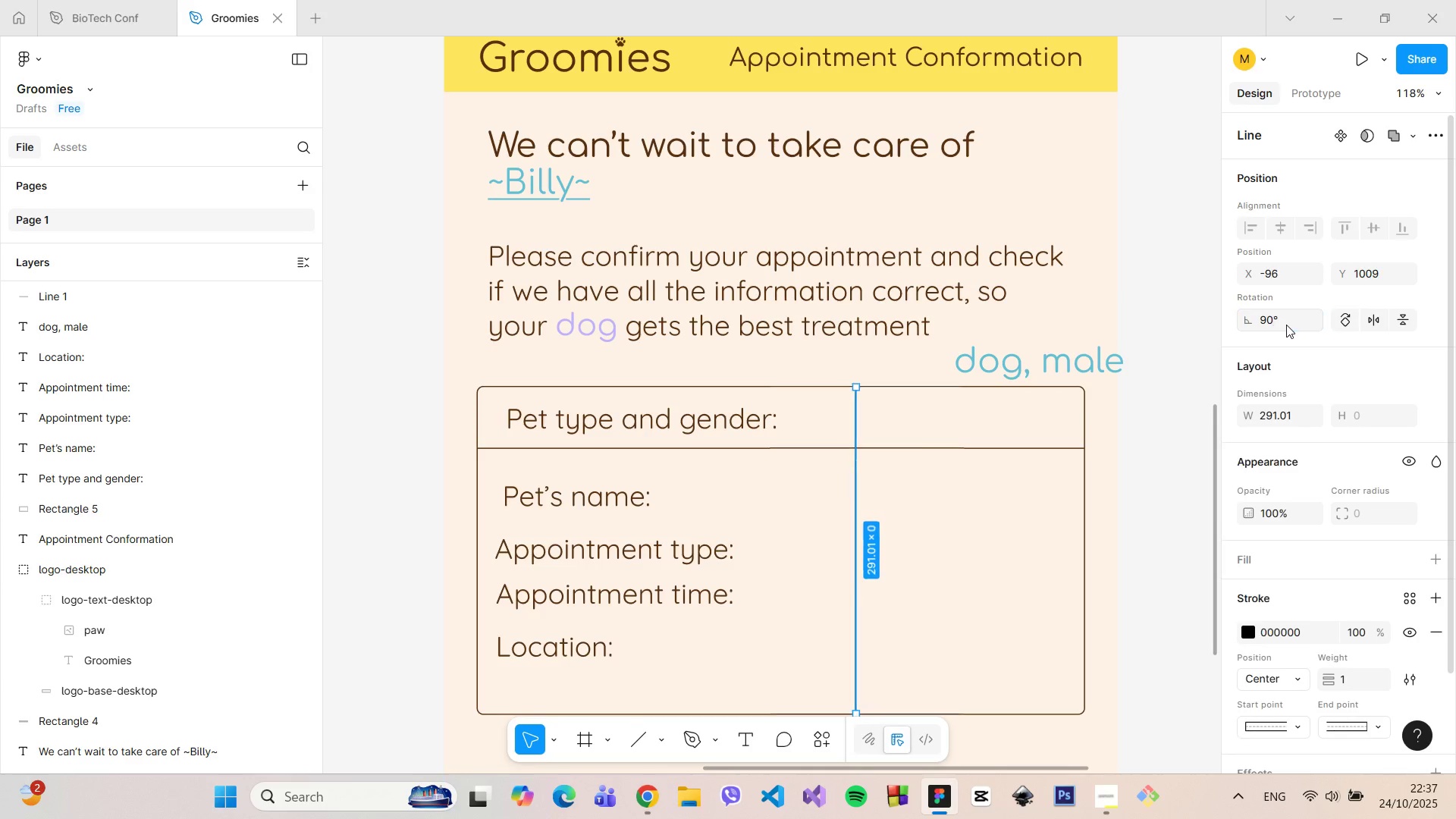 
key(Enter)
 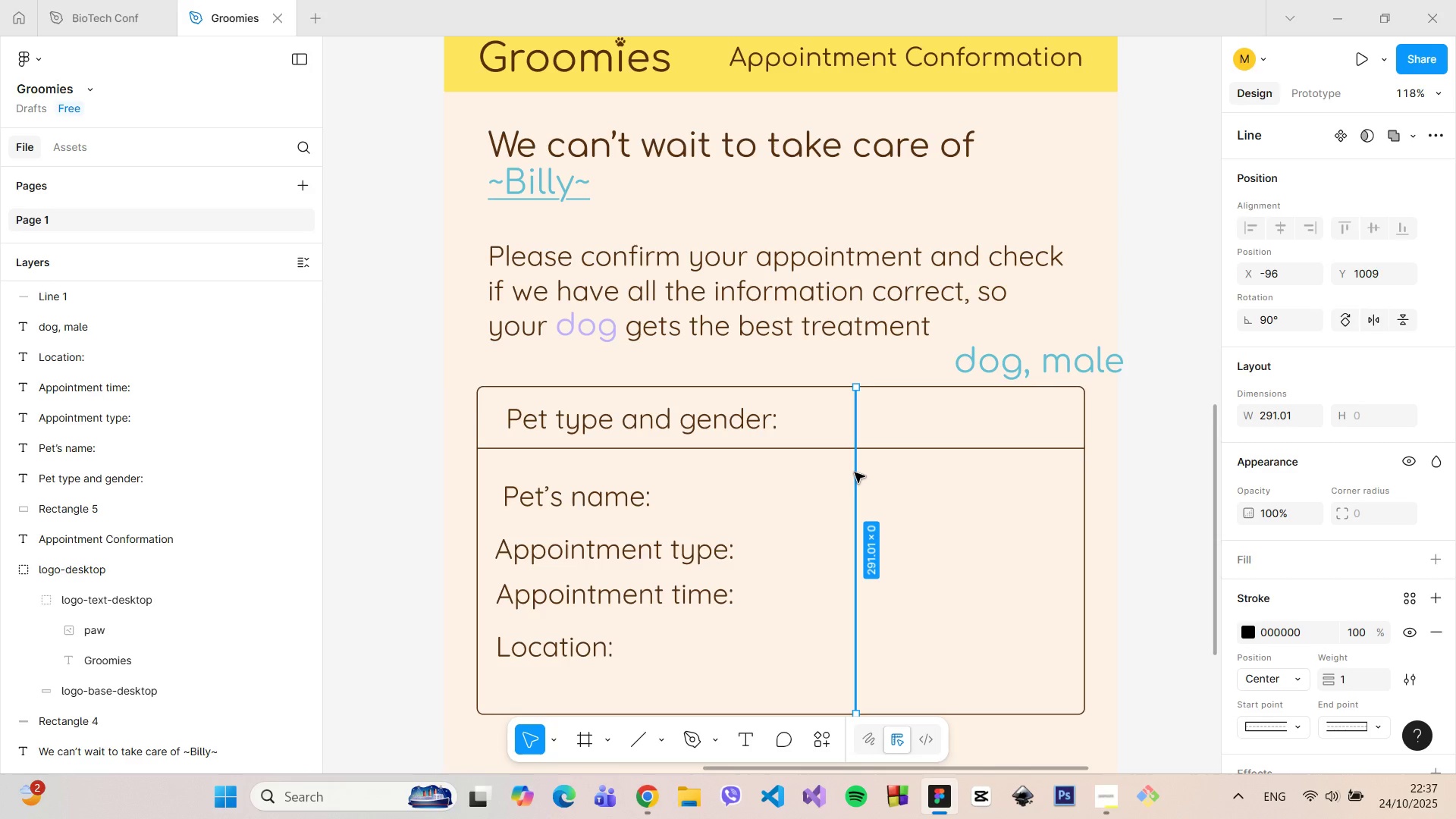 
left_click_drag(start_coordinate=[856, 472], to_coordinate=[818, 469])
 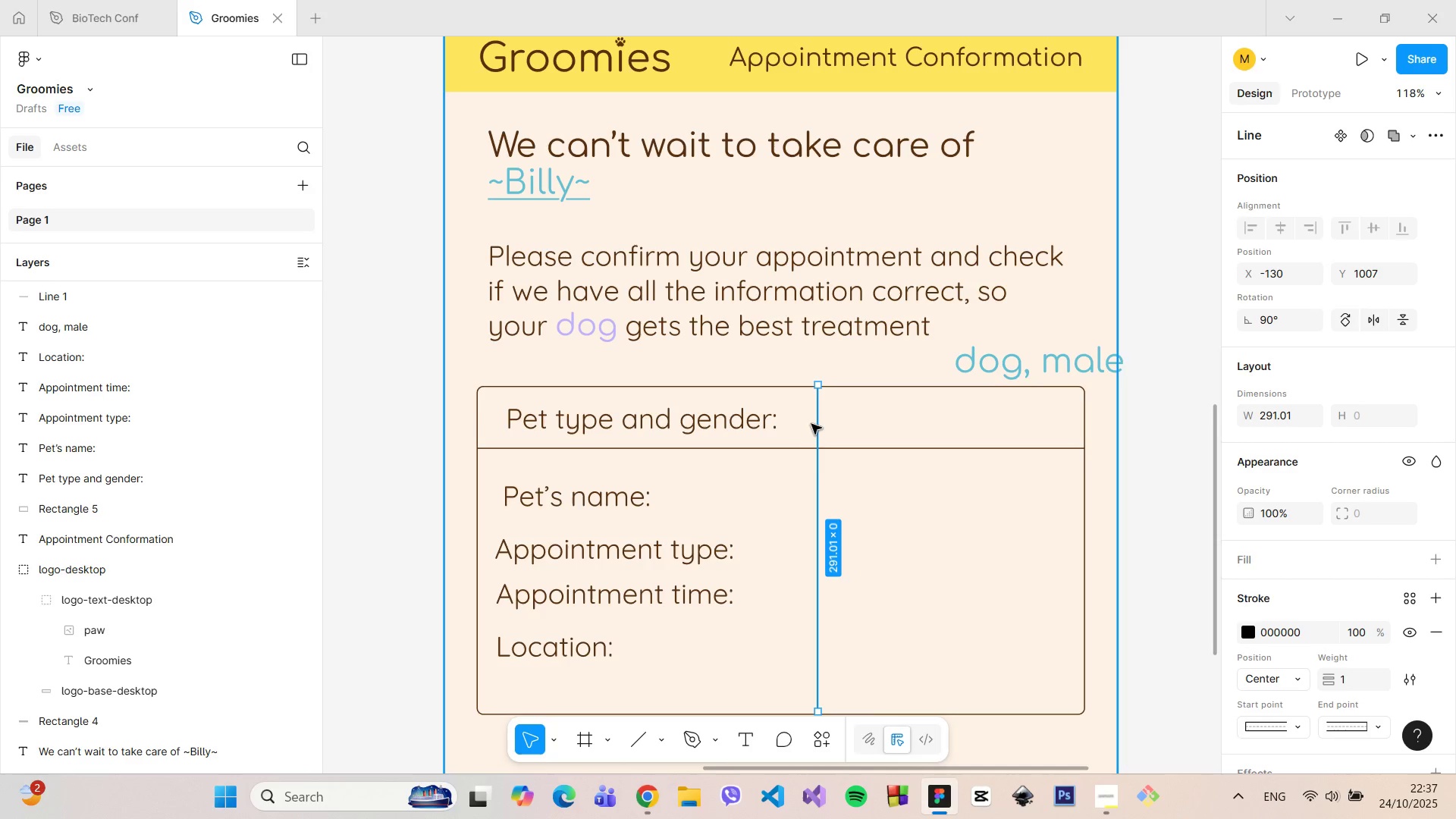 
hold_key(key=AltLeft, duration=1.22)
 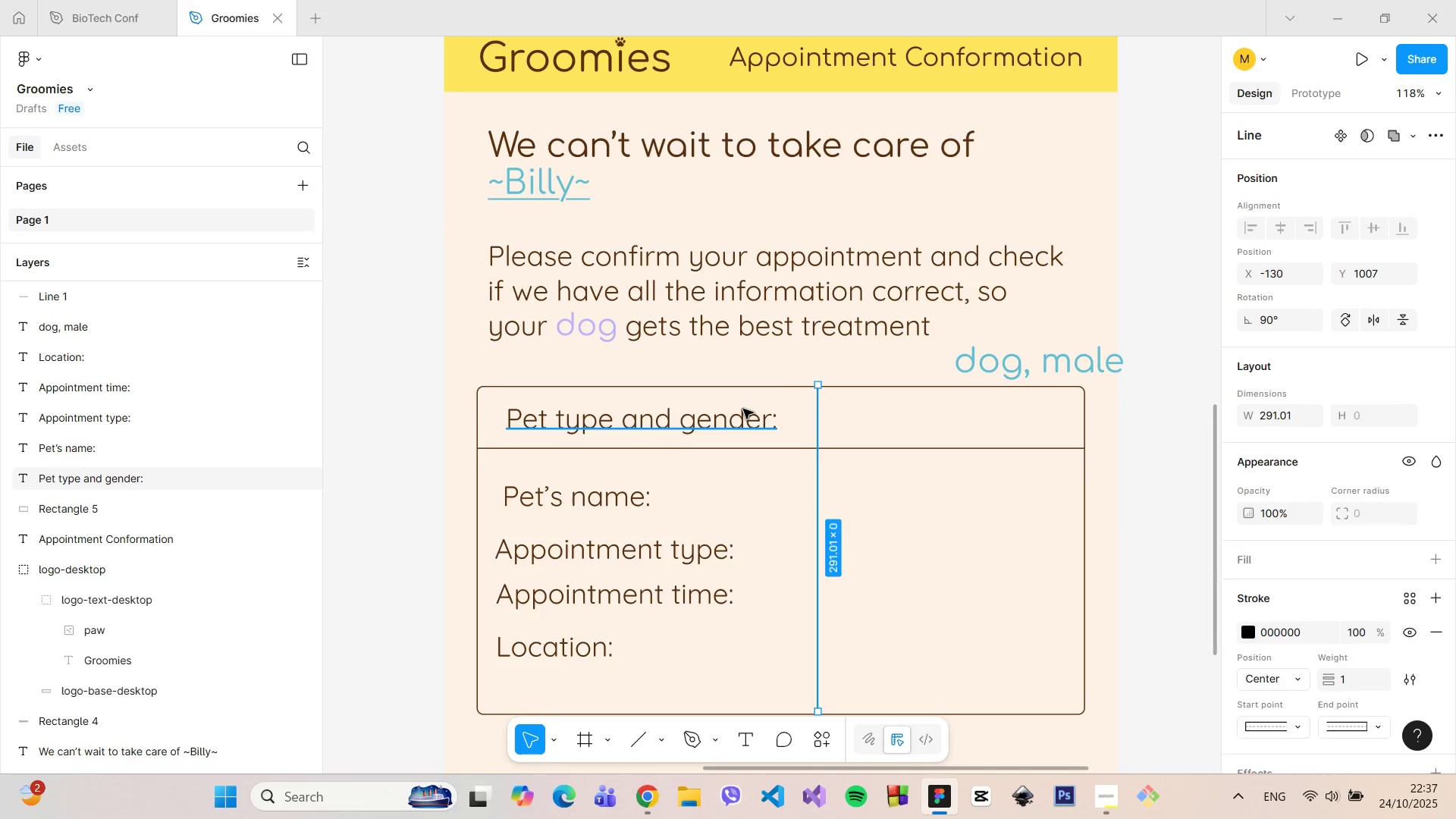 
left_click([743, 409])
 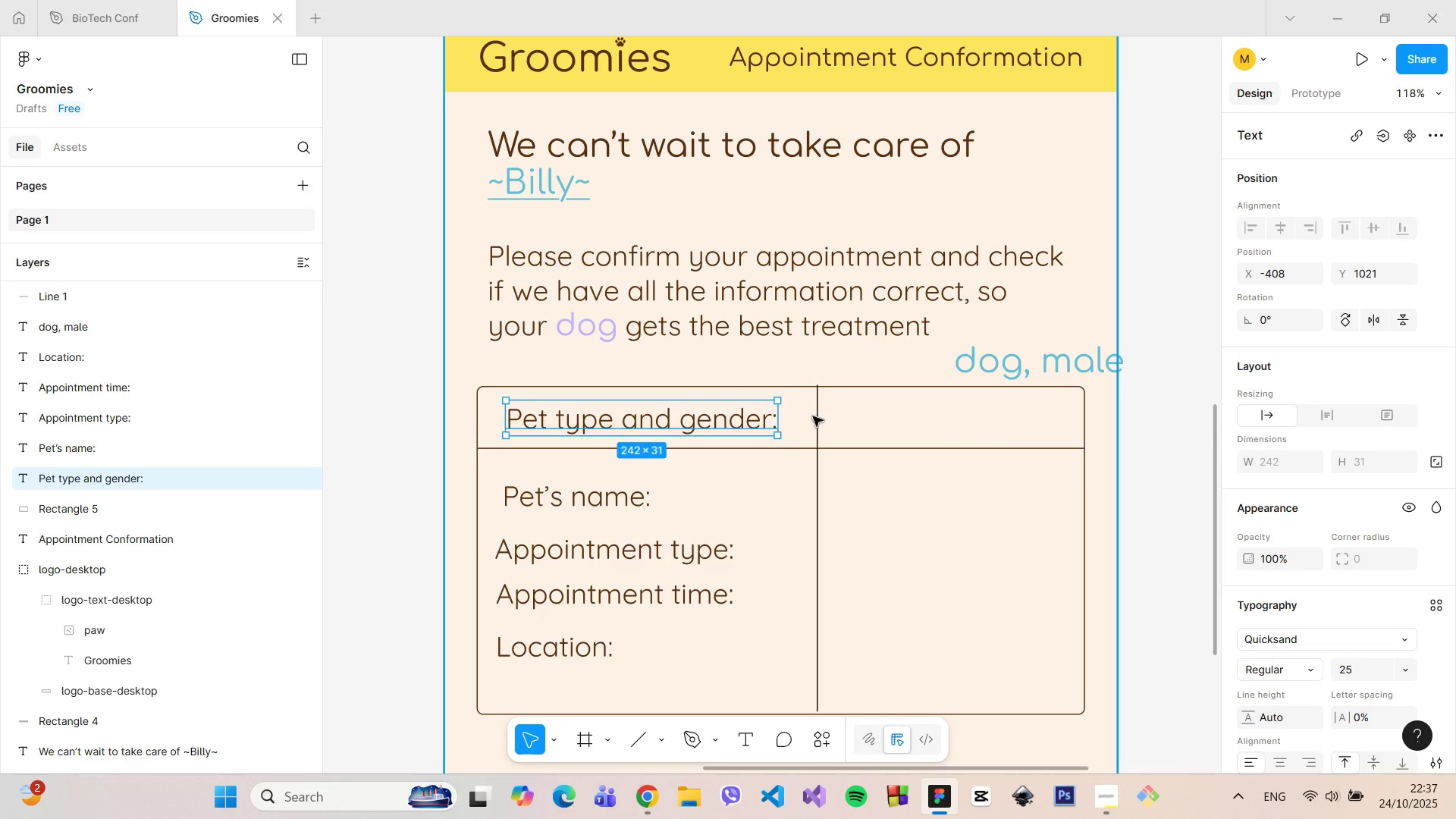 
hold_key(key=AltLeft, duration=0.68)
 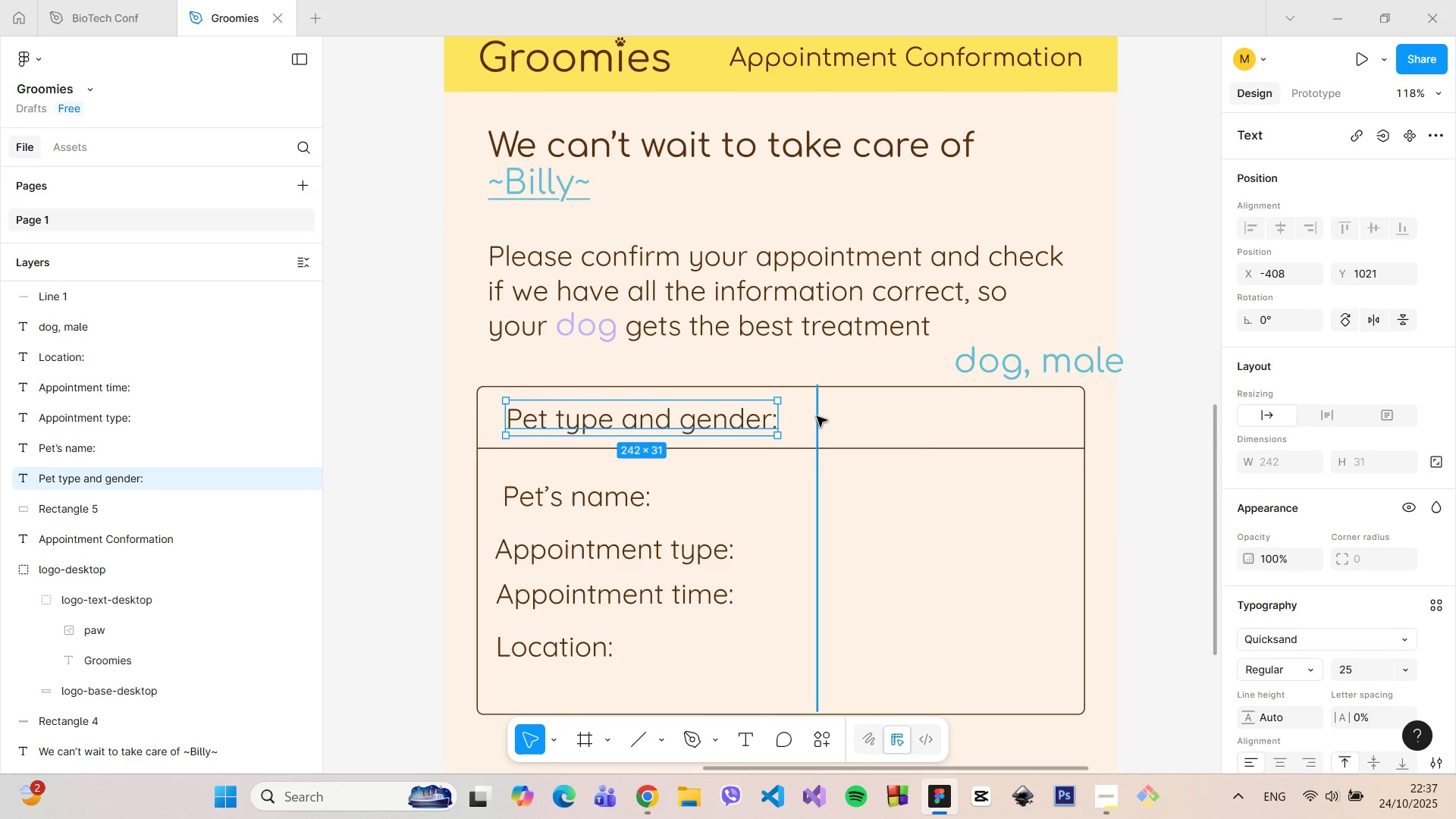 
left_click_drag(start_coordinate=[817, 416], to_coordinate=[811, 416])
 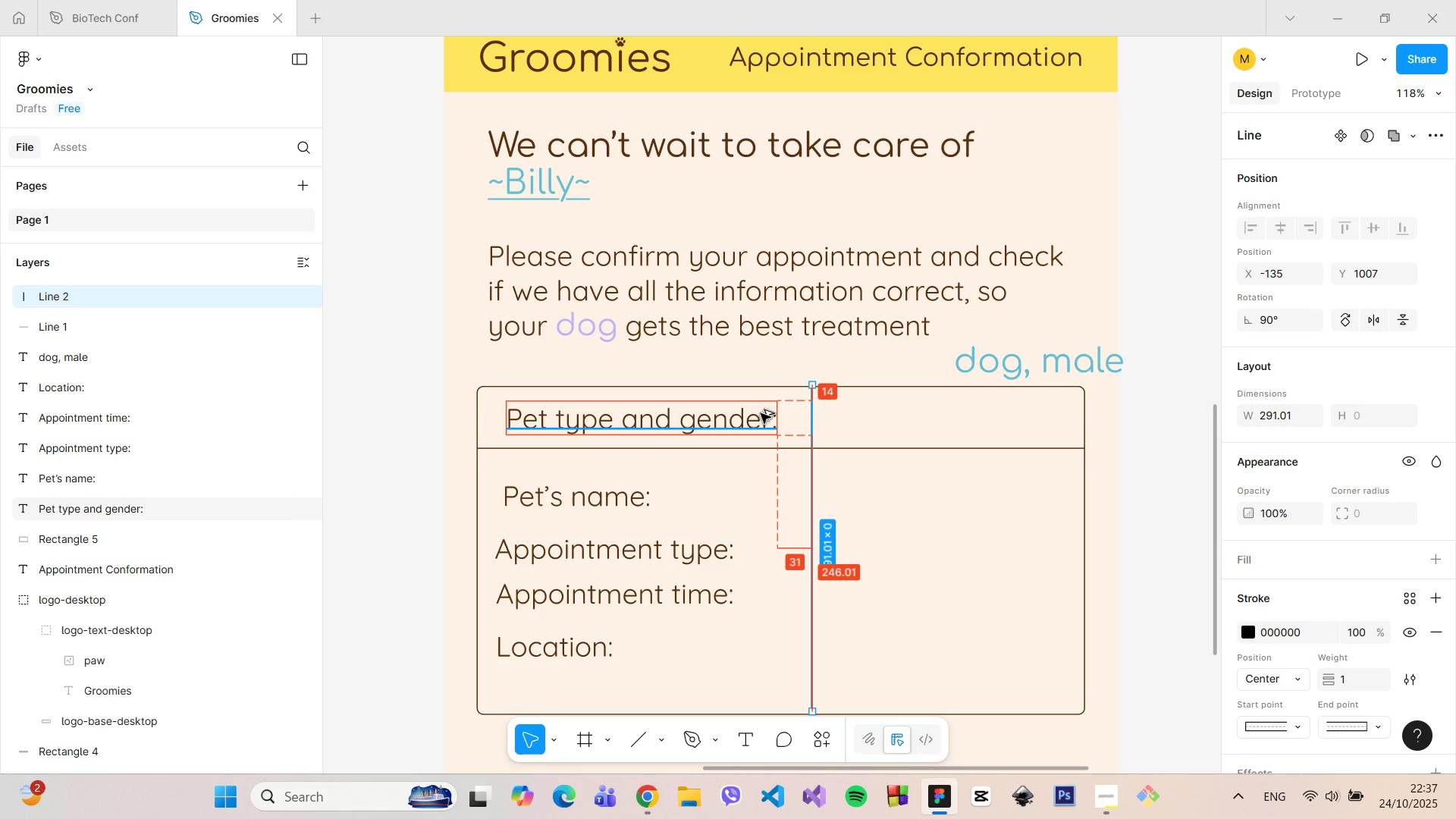 
hold_key(key=AltLeft, duration=1.51)
 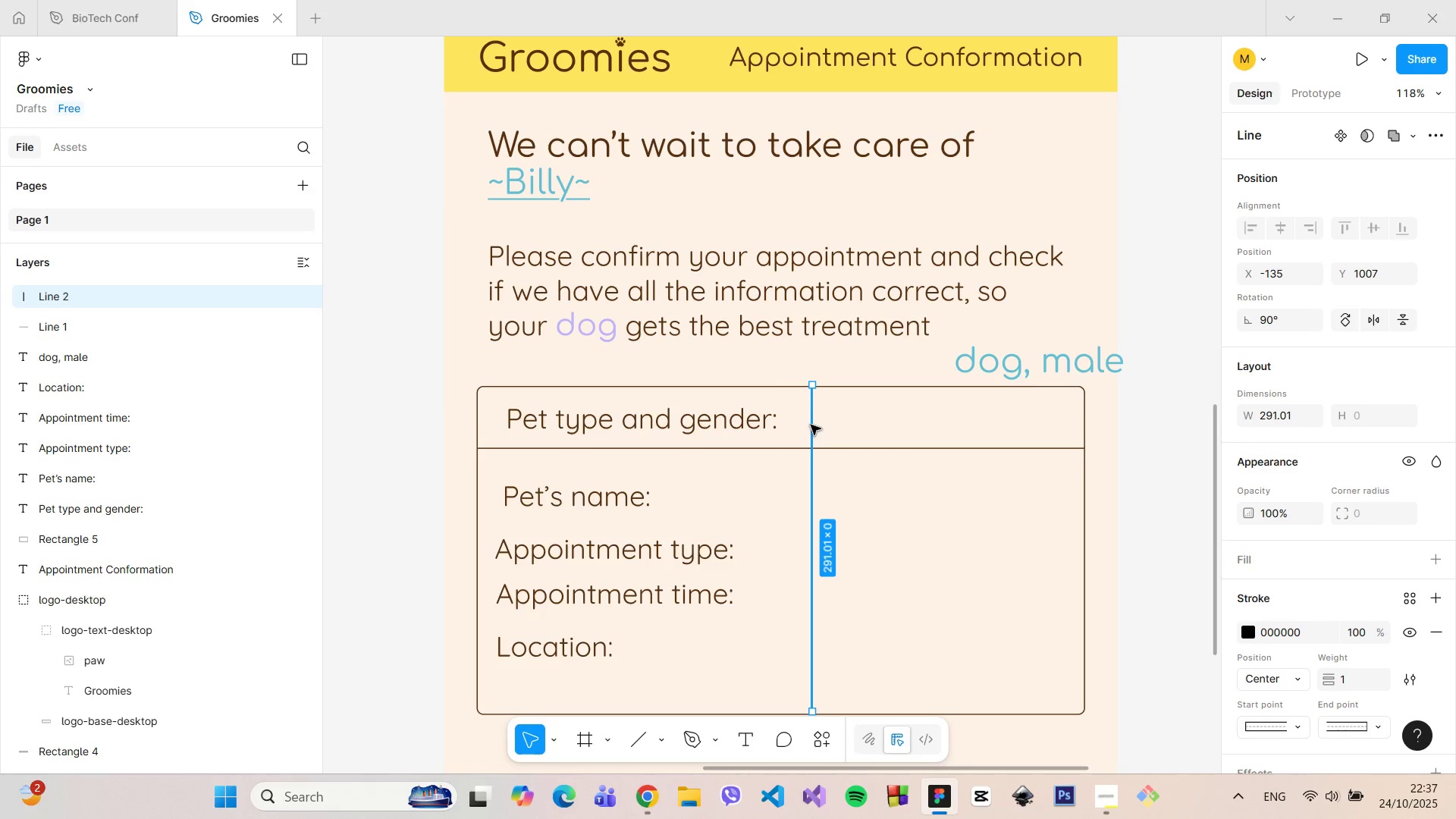 
key(Alt+AltLeft)
 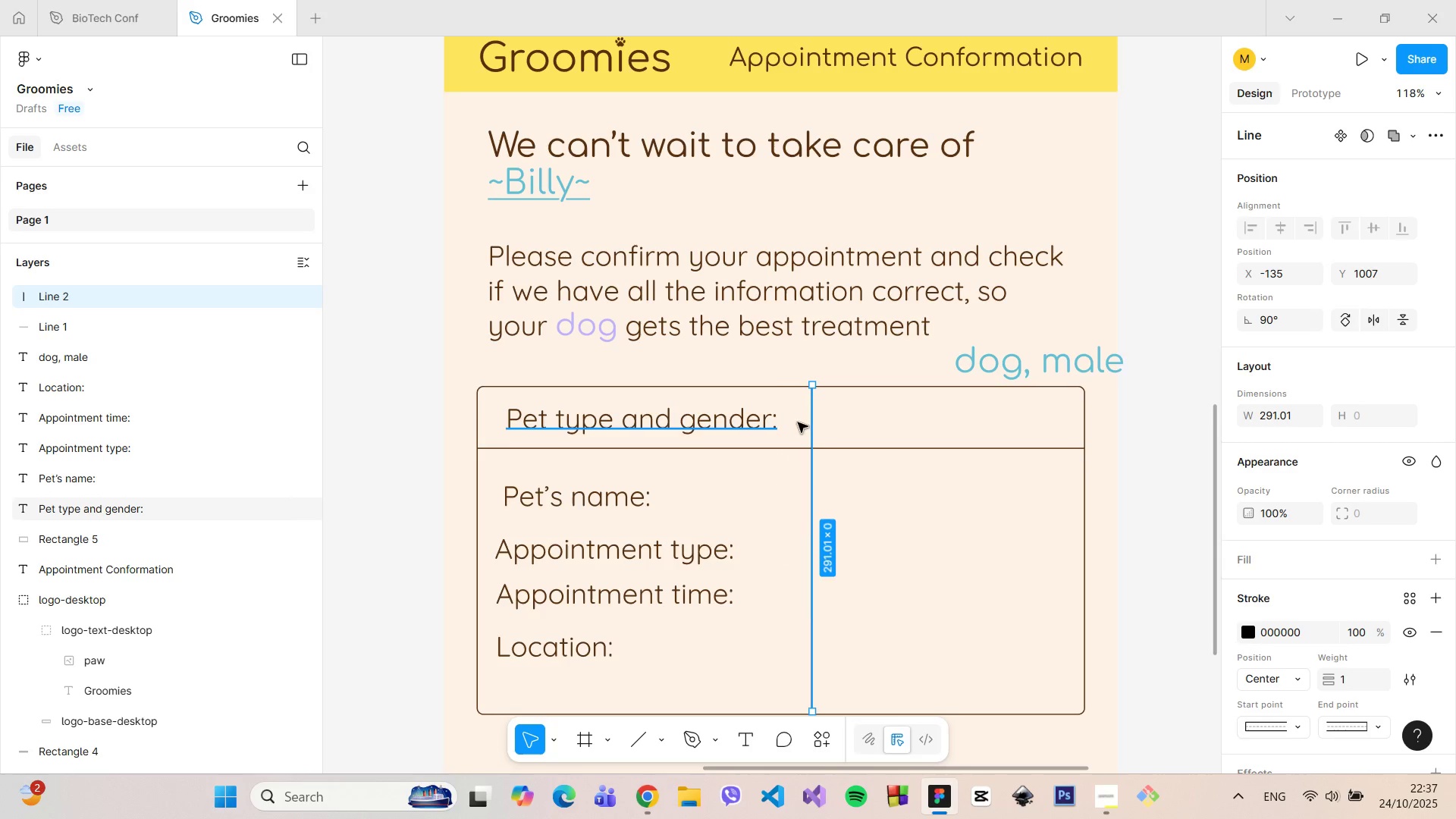 
key(Alt+AltLeft)
 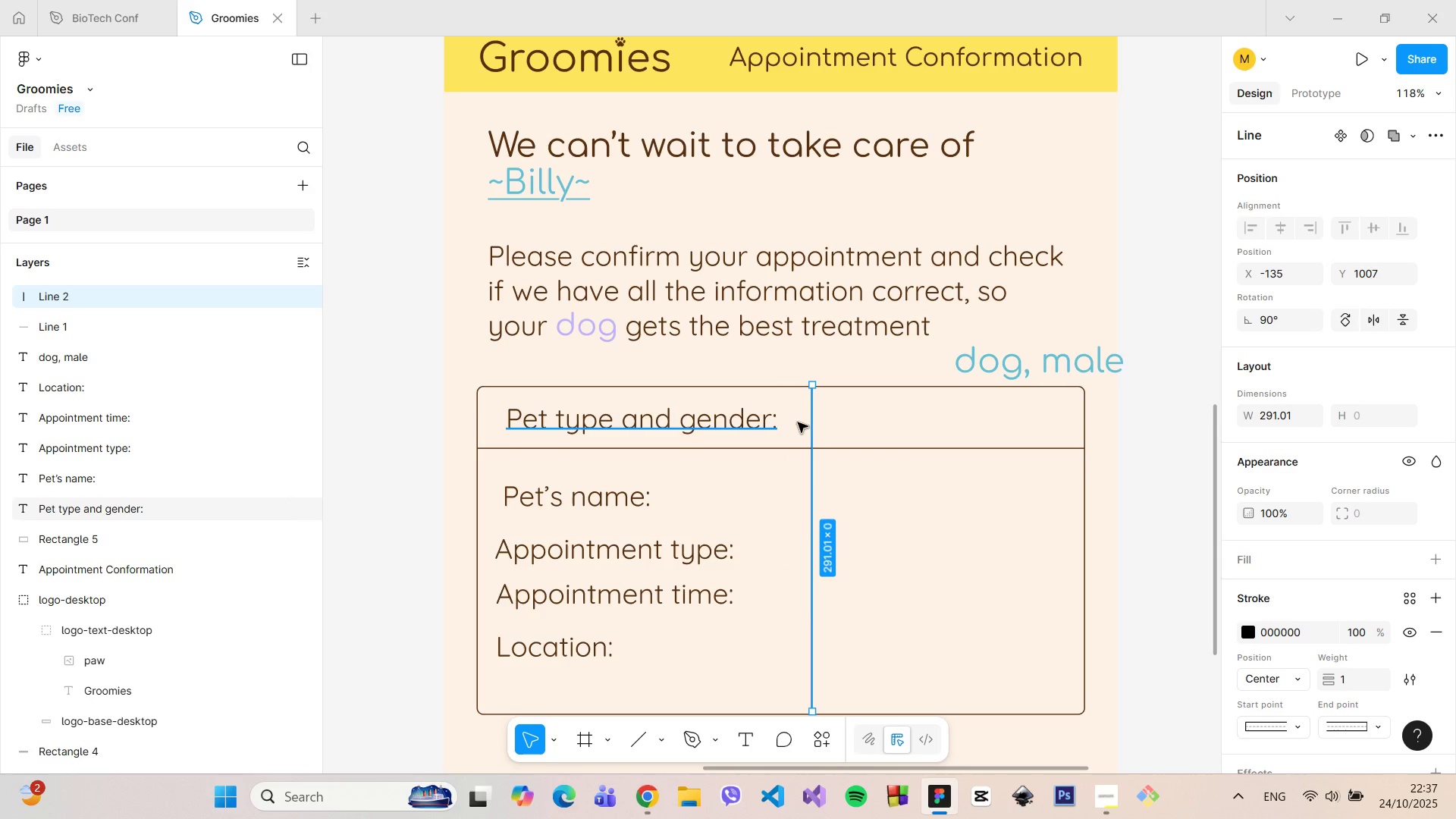 
key(Alt+AltLeft)
 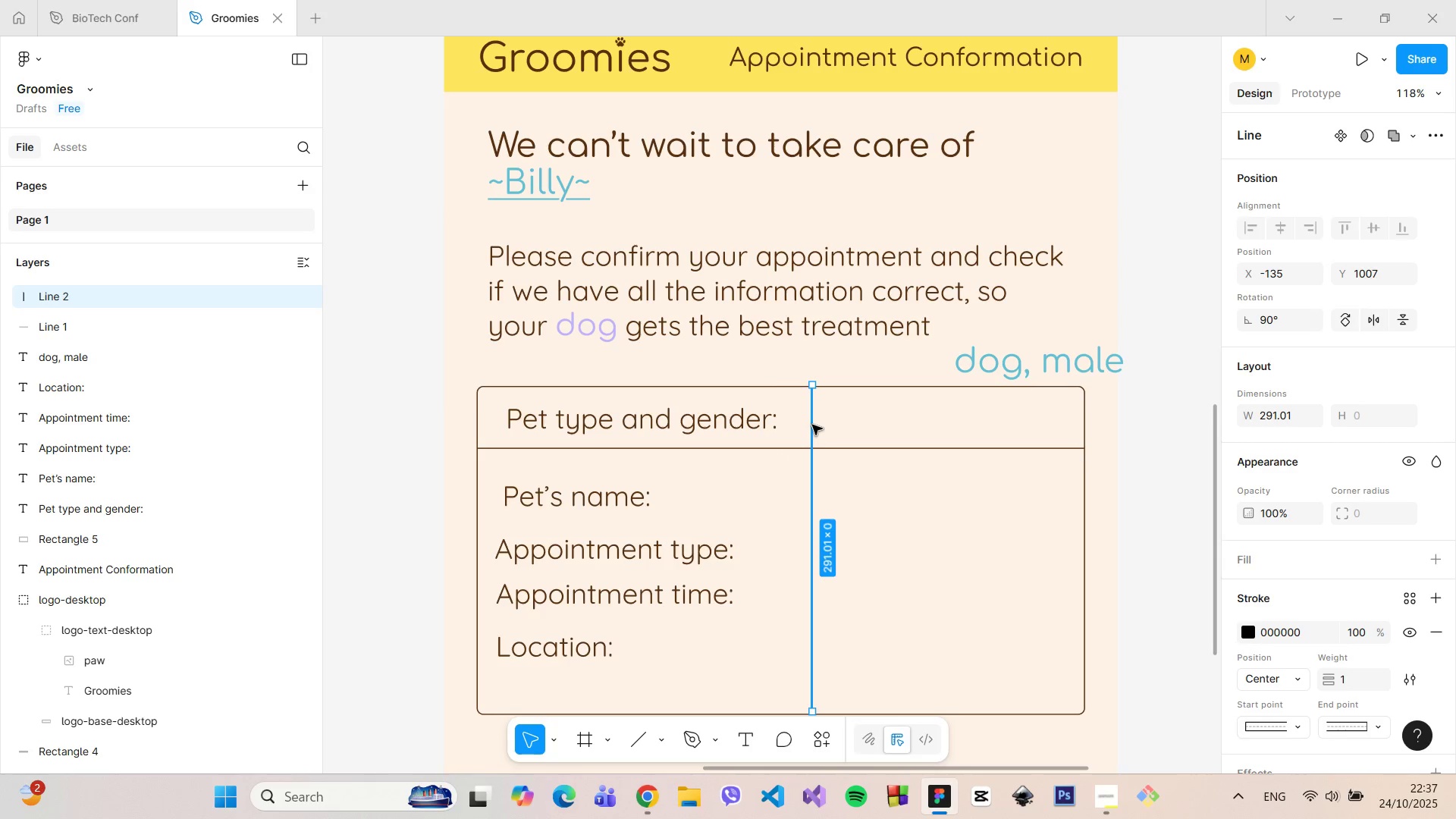 
left_click_drag(start_coordinate=[812, 425], to_coordinate=[806, 424])
 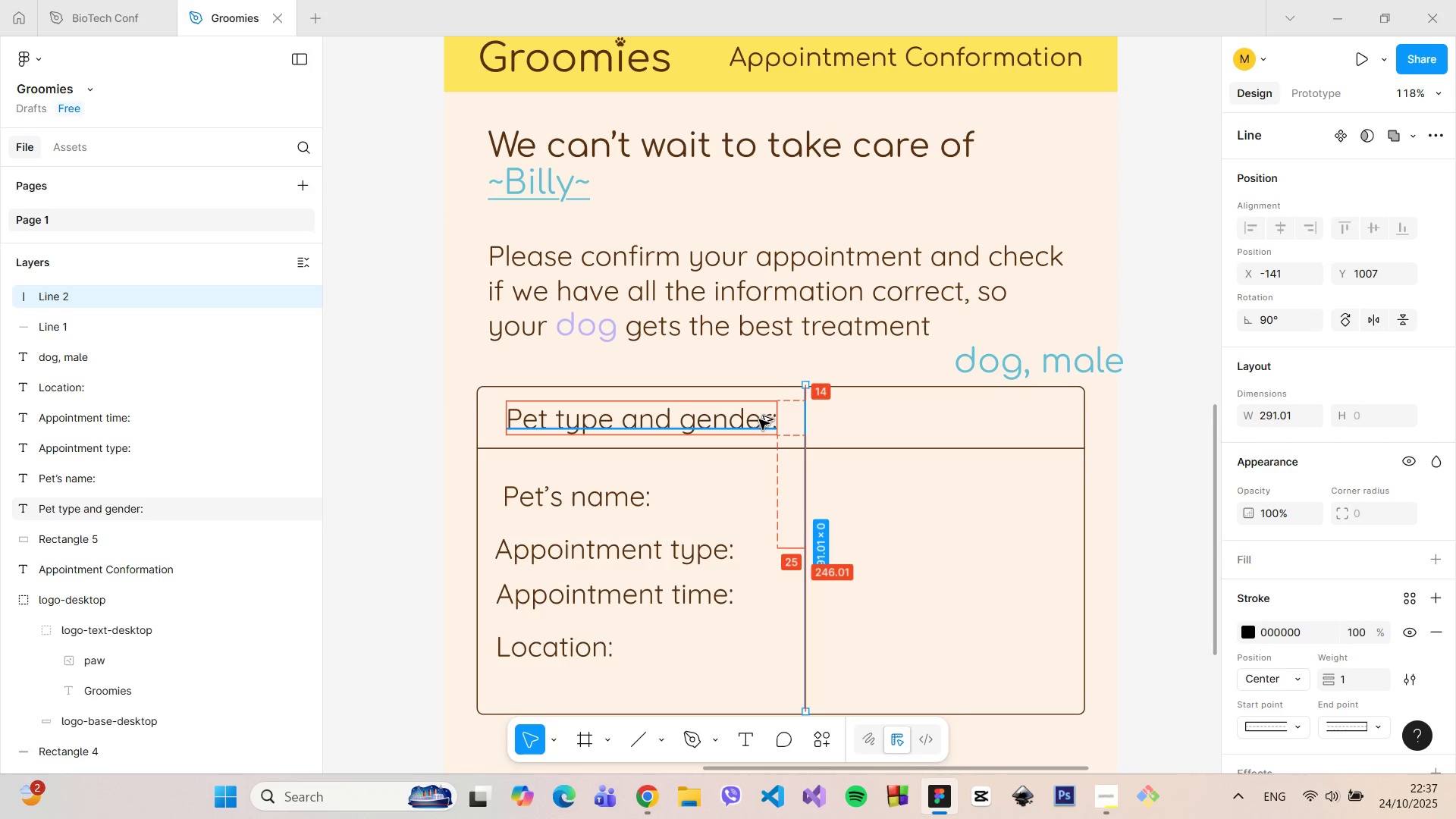 
hold_key(key=AltLeft, duration=1.15)
 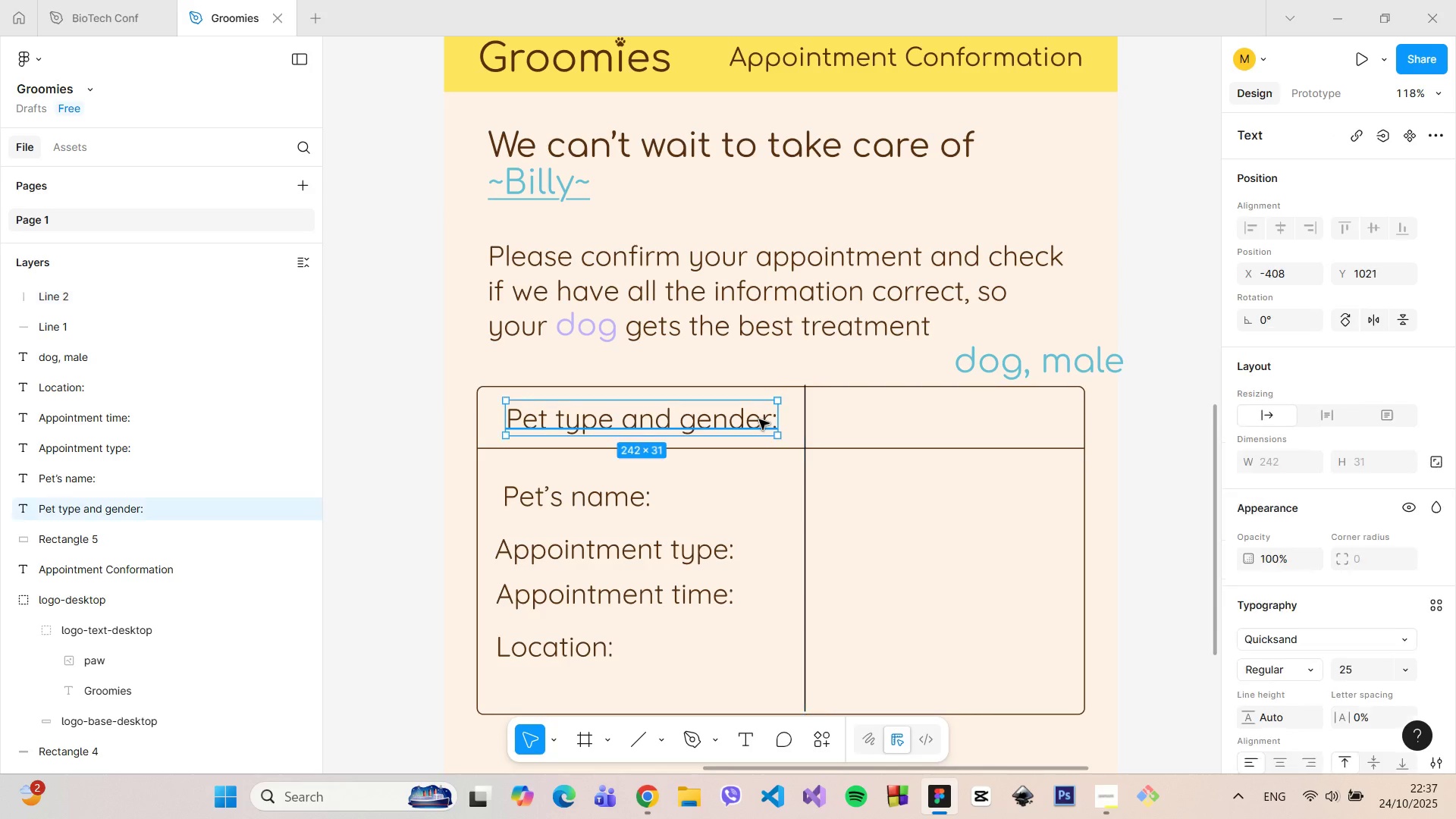 
left_click([759, 419])
 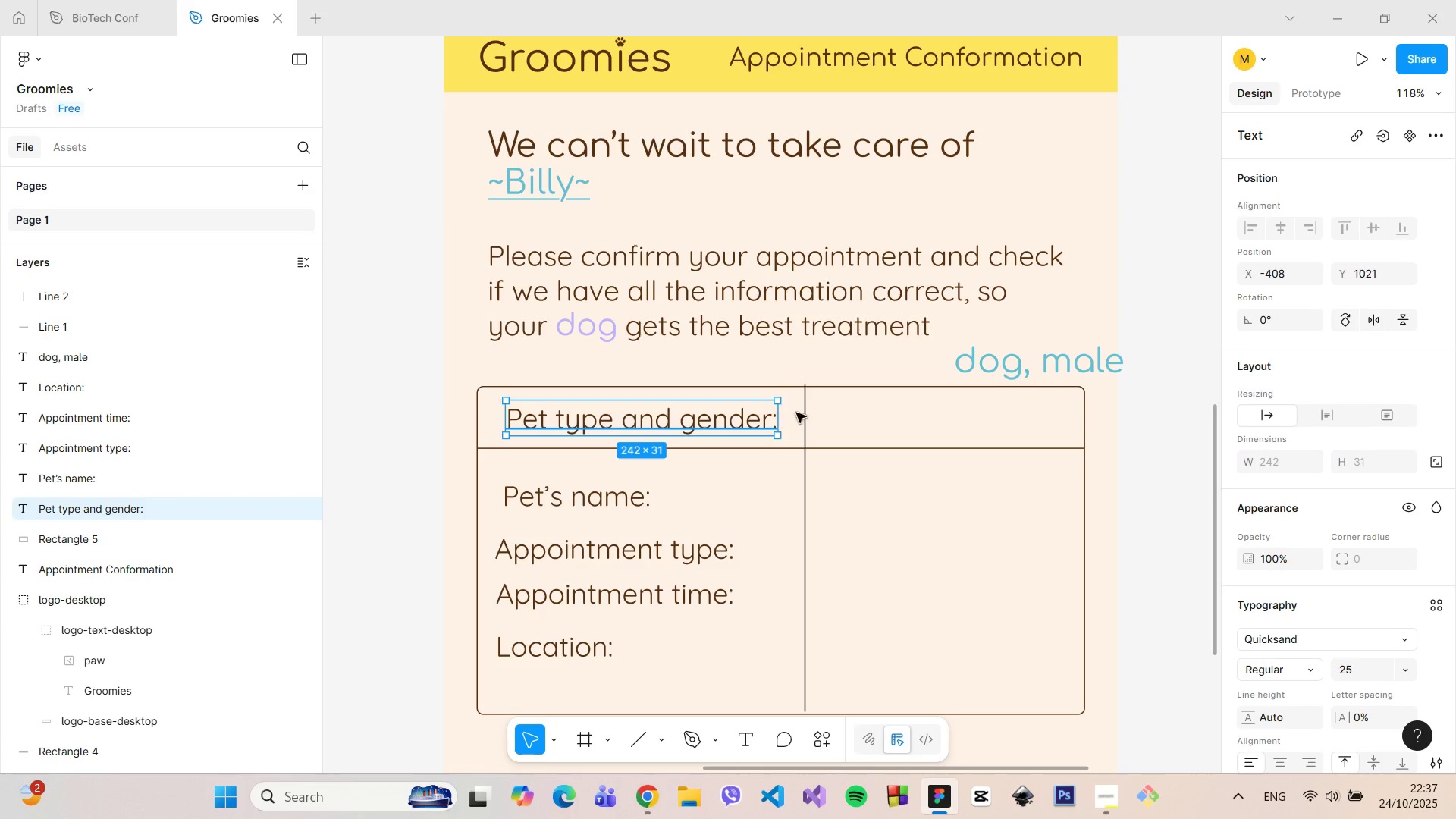 
hold_key(key=AltLeft, duration=1.51)
 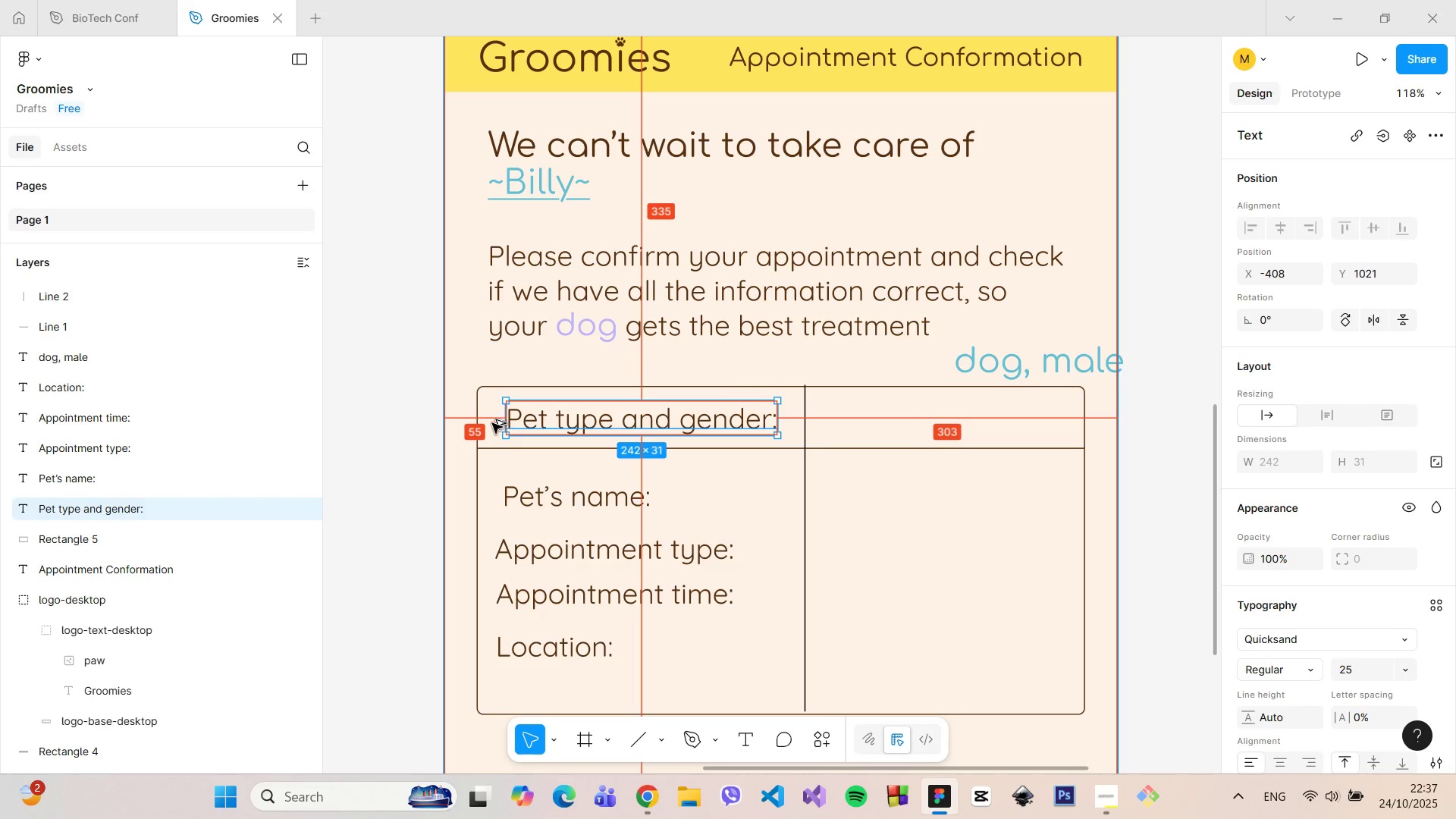 
hold_key(key=AltLeft, duration=1.5)
 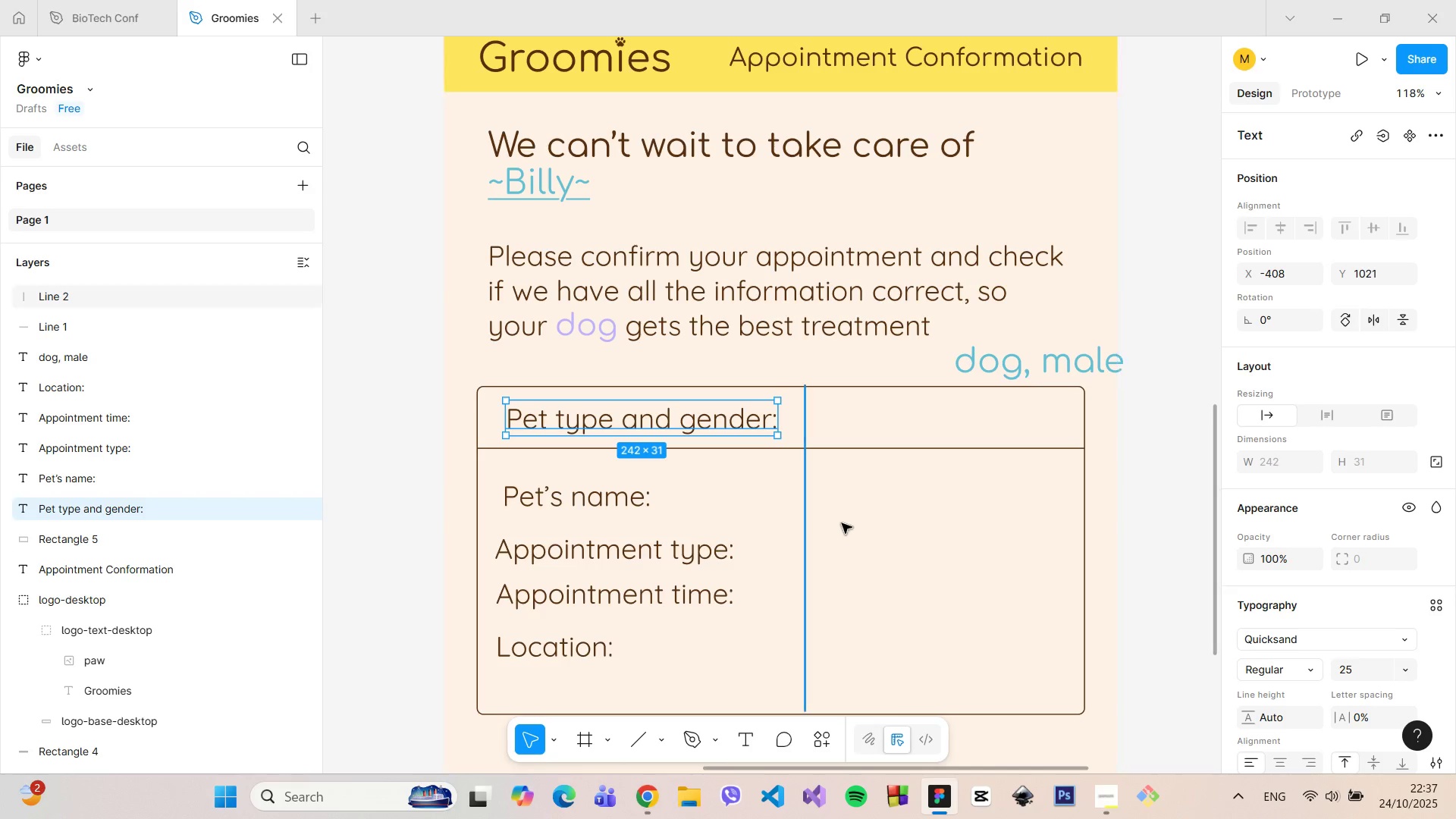 
key(Alt+AltLeft)
 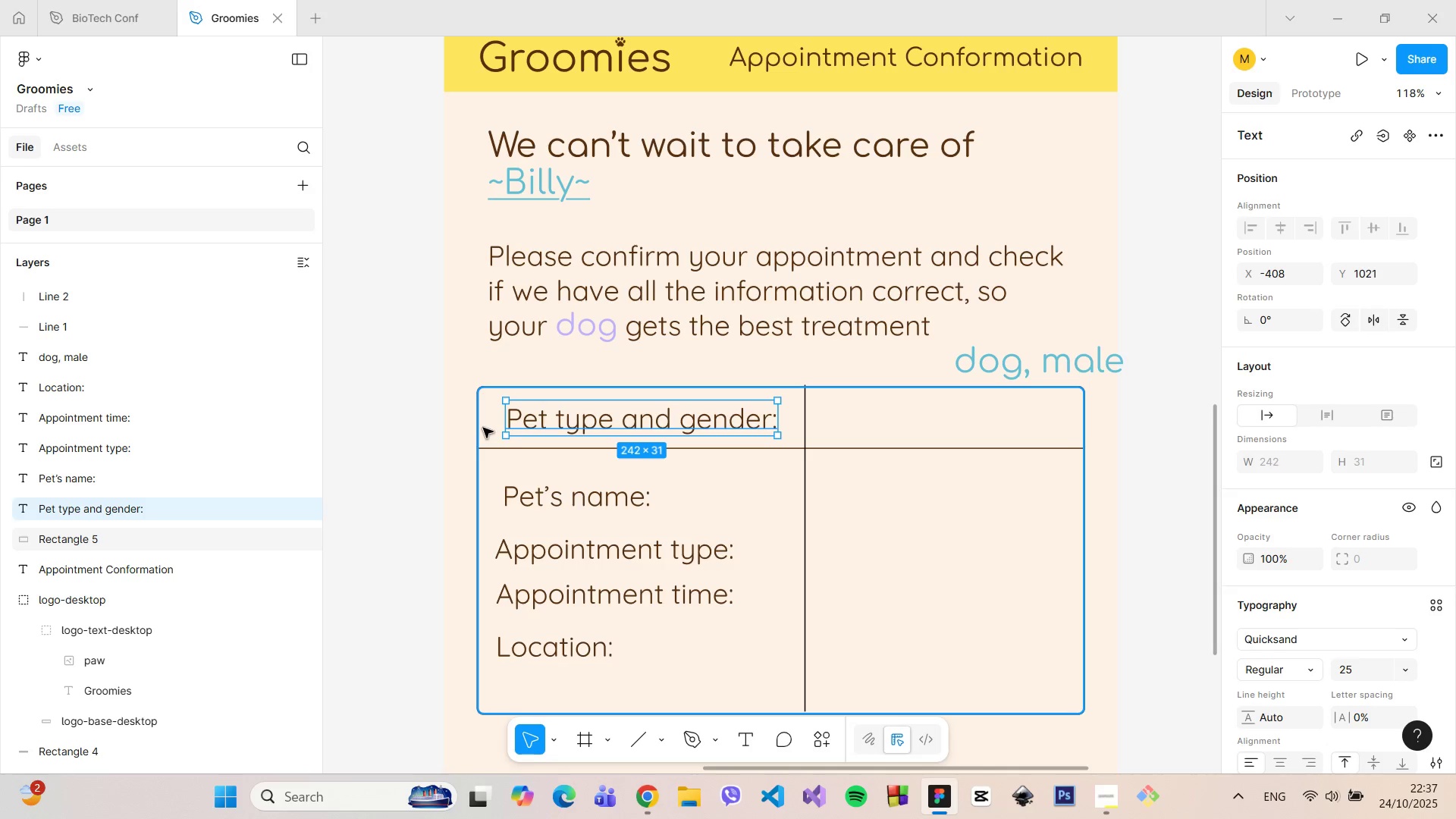 
key(Alt+AltLeft)
 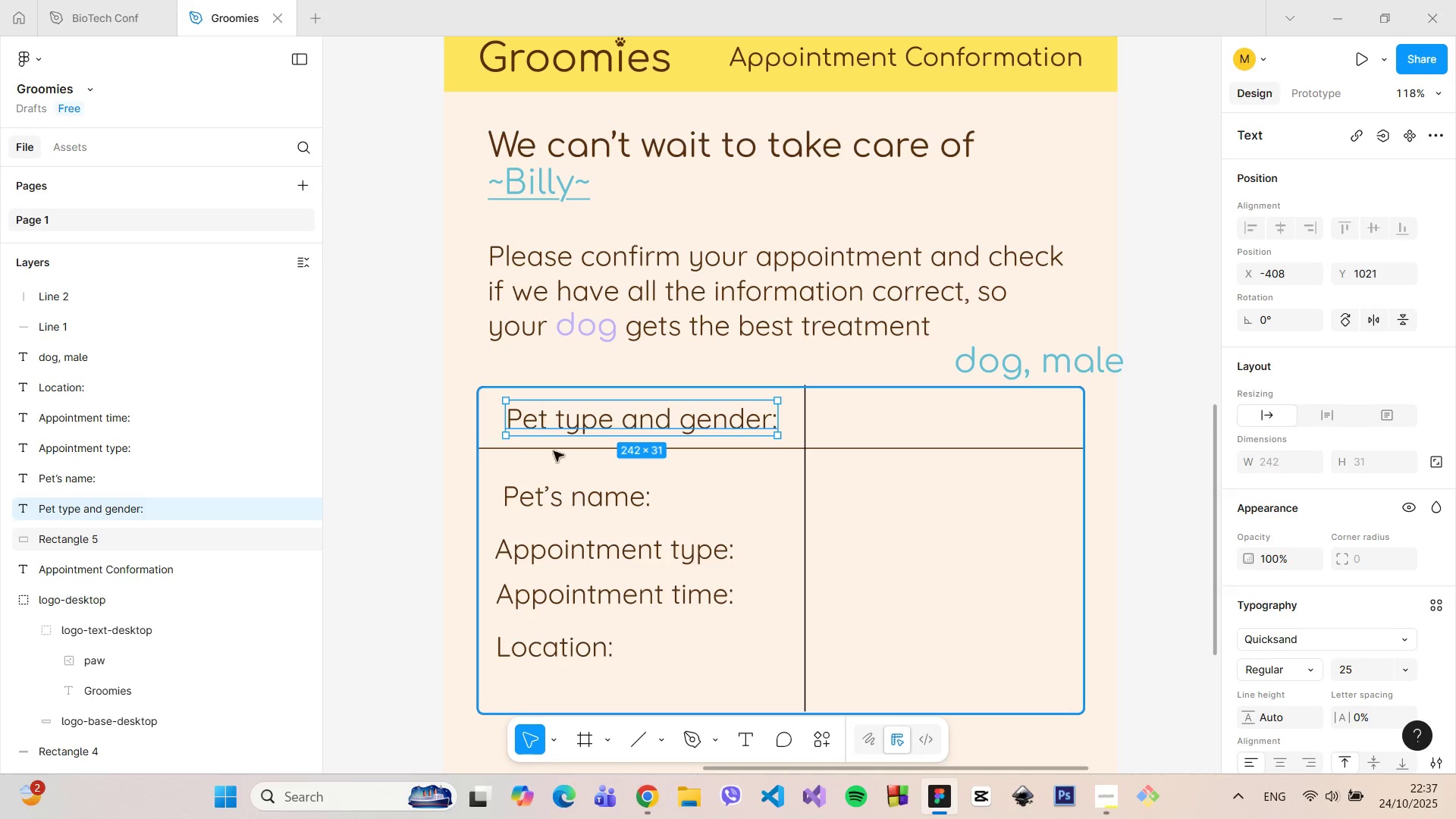 
key(Alt+AltLeft)
 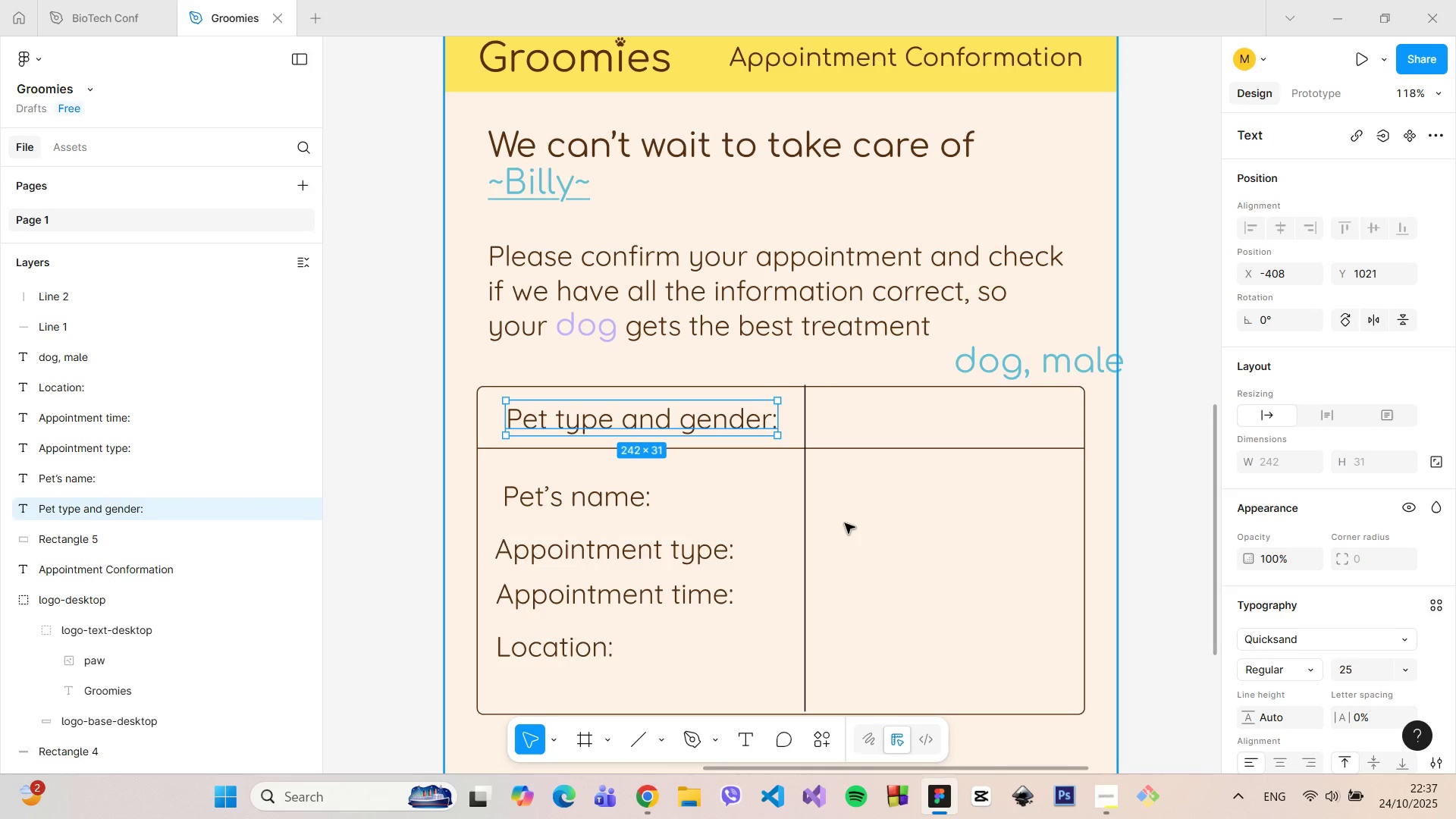 
left_click([845, 523])
 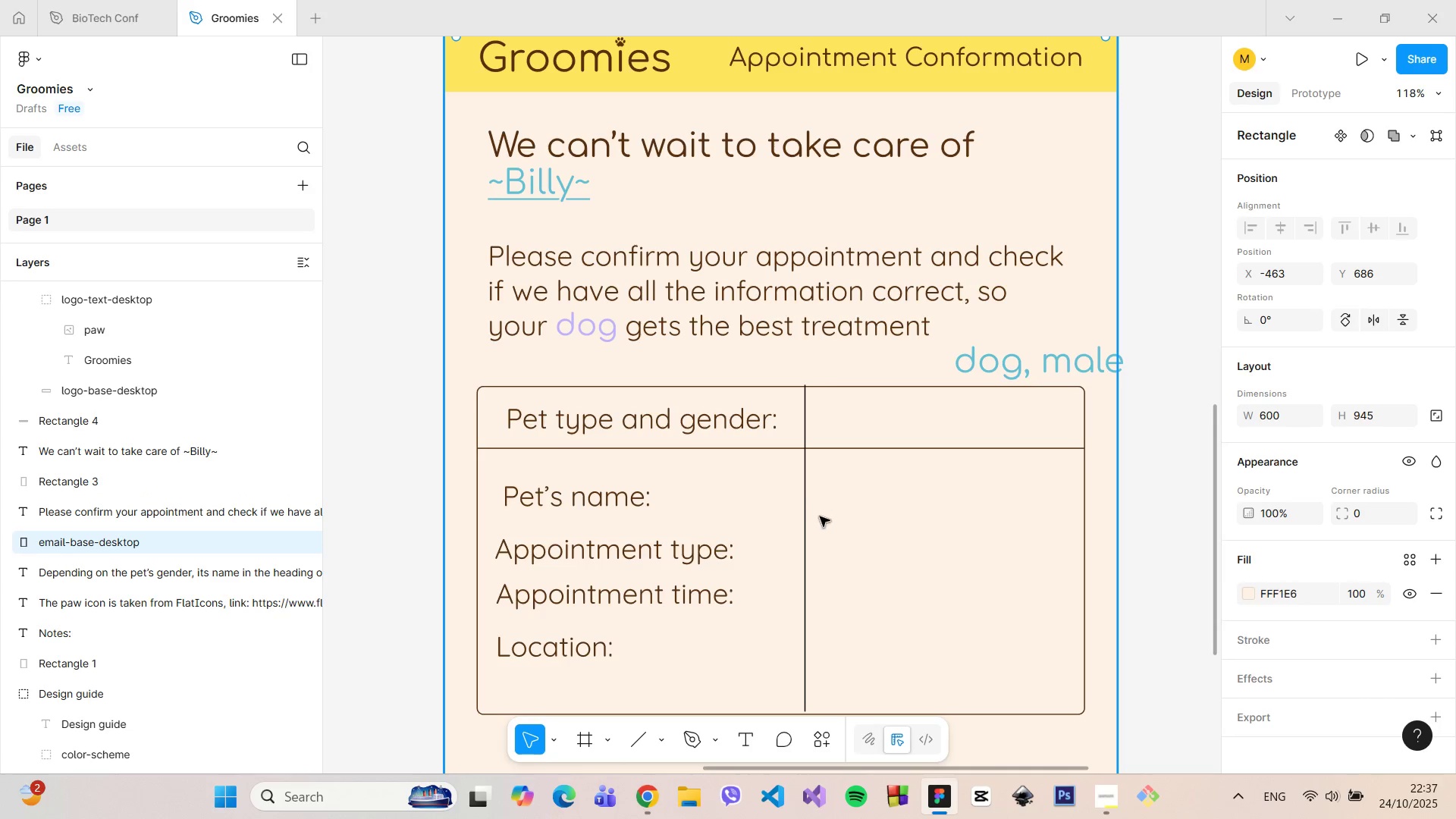 
scroll: coordinate [821, 531], scroll_direction: down, amount: 1.0
 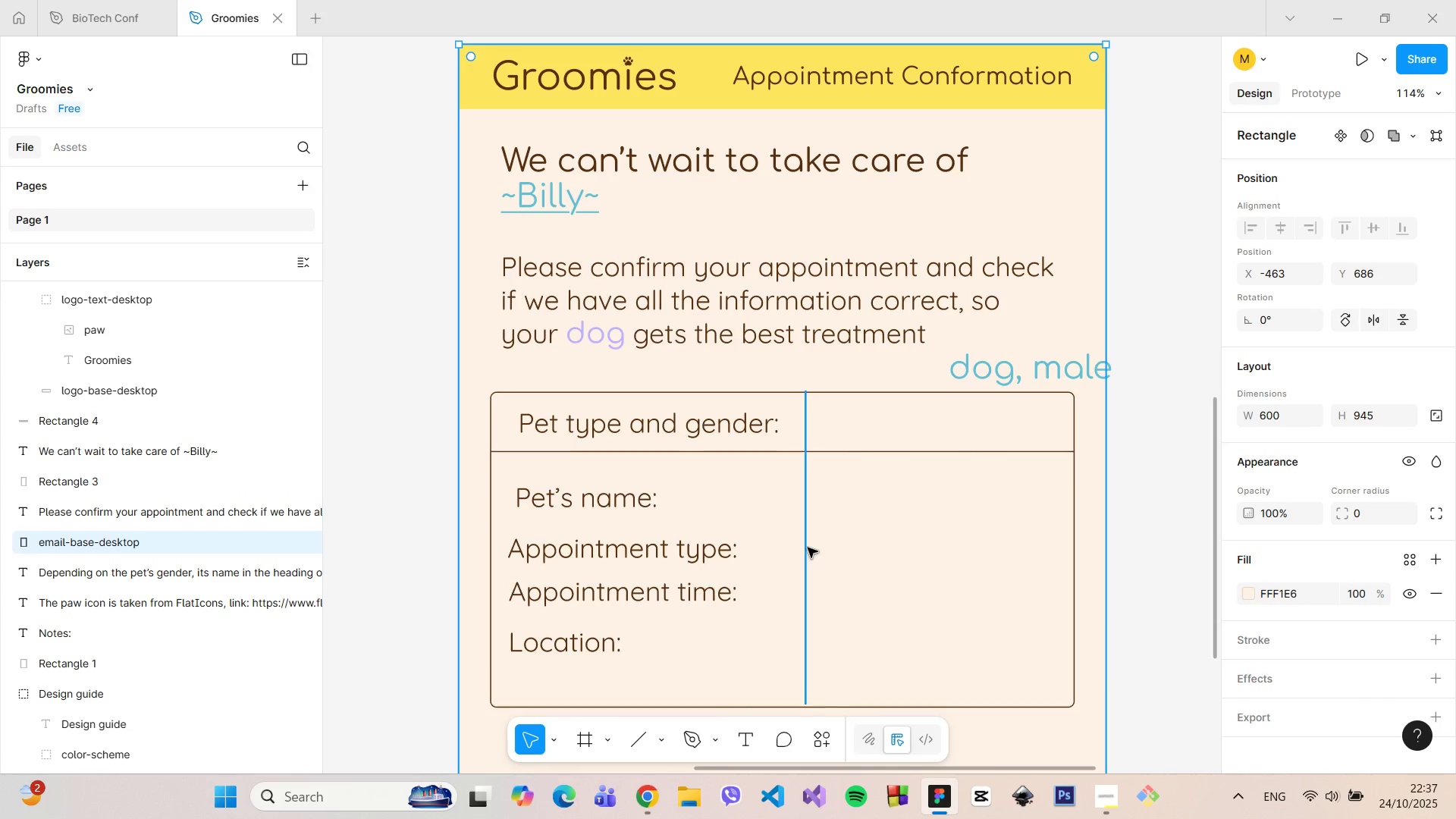 
left_click([808, 548])
 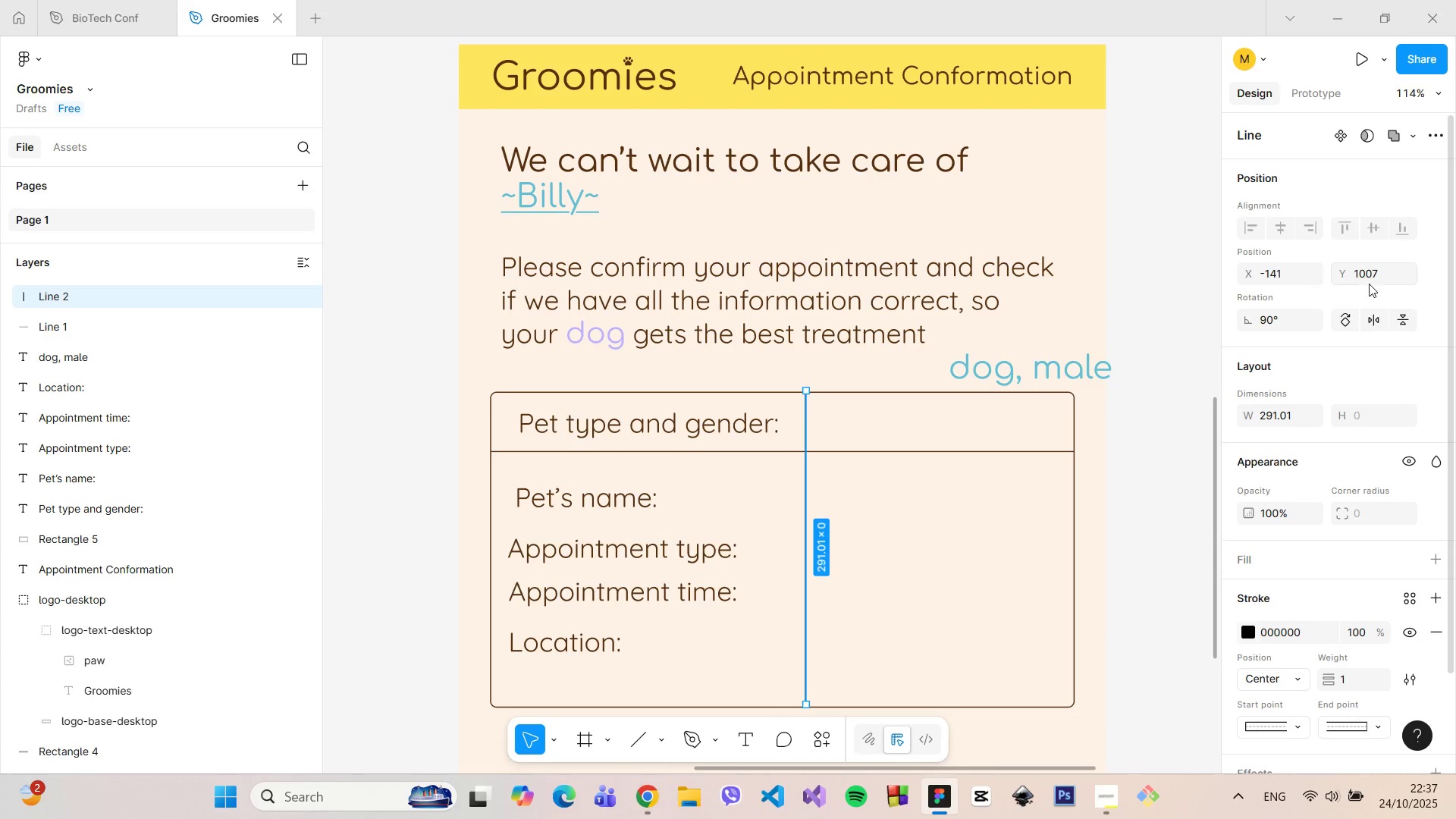 
left_click([1385, 278])
 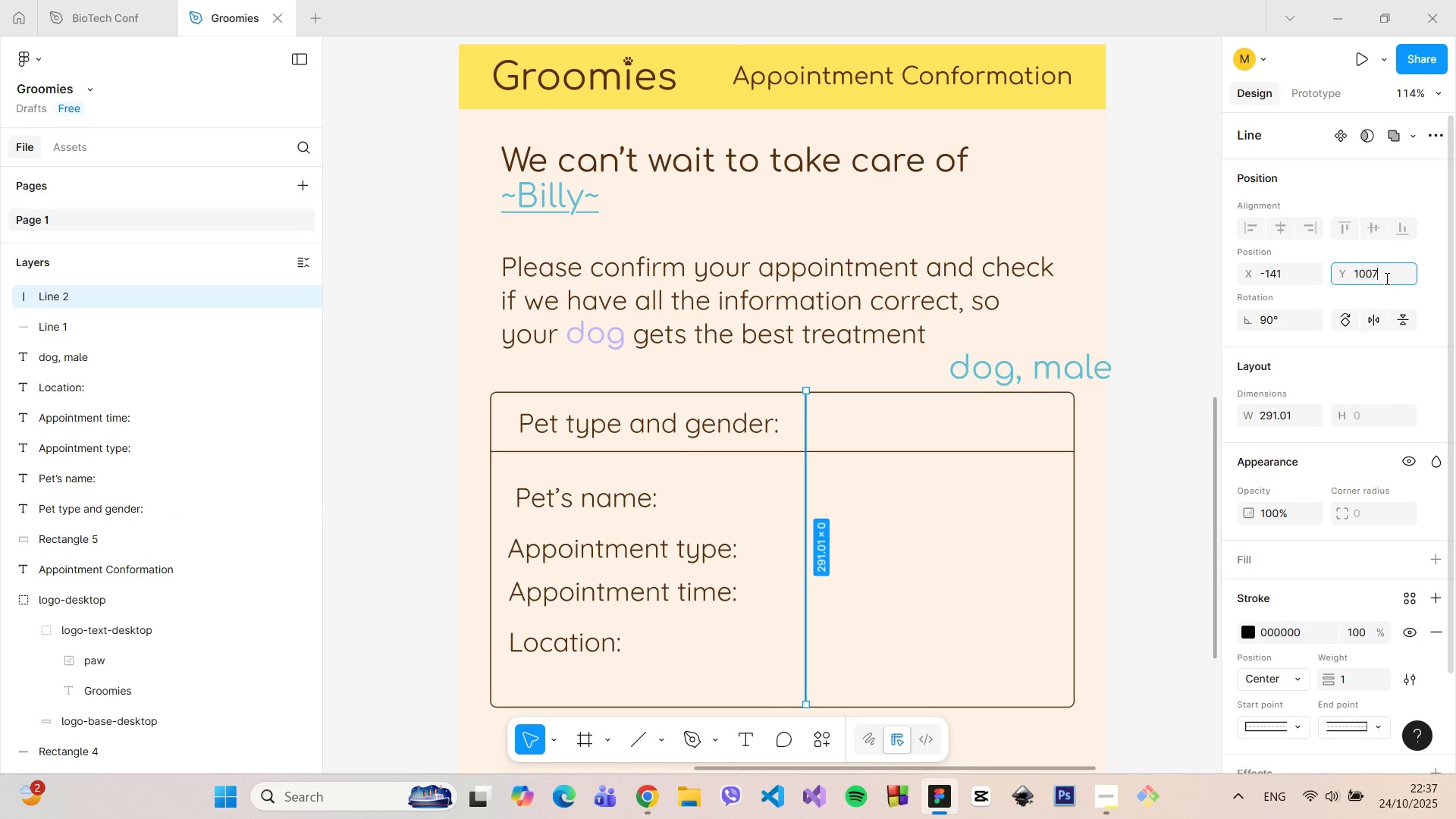 
left_click([1385, 278])
 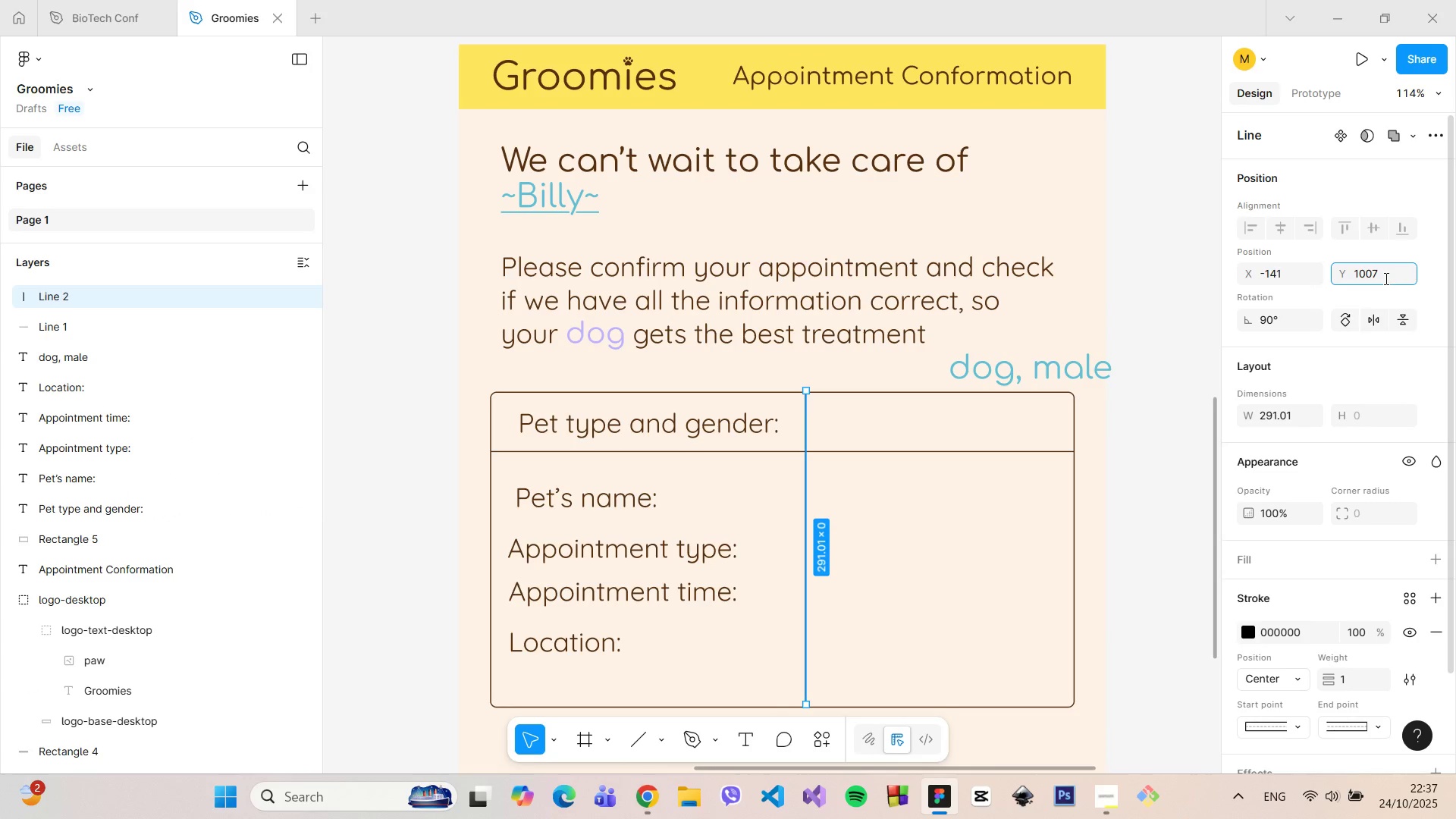 
key(Backspace)
 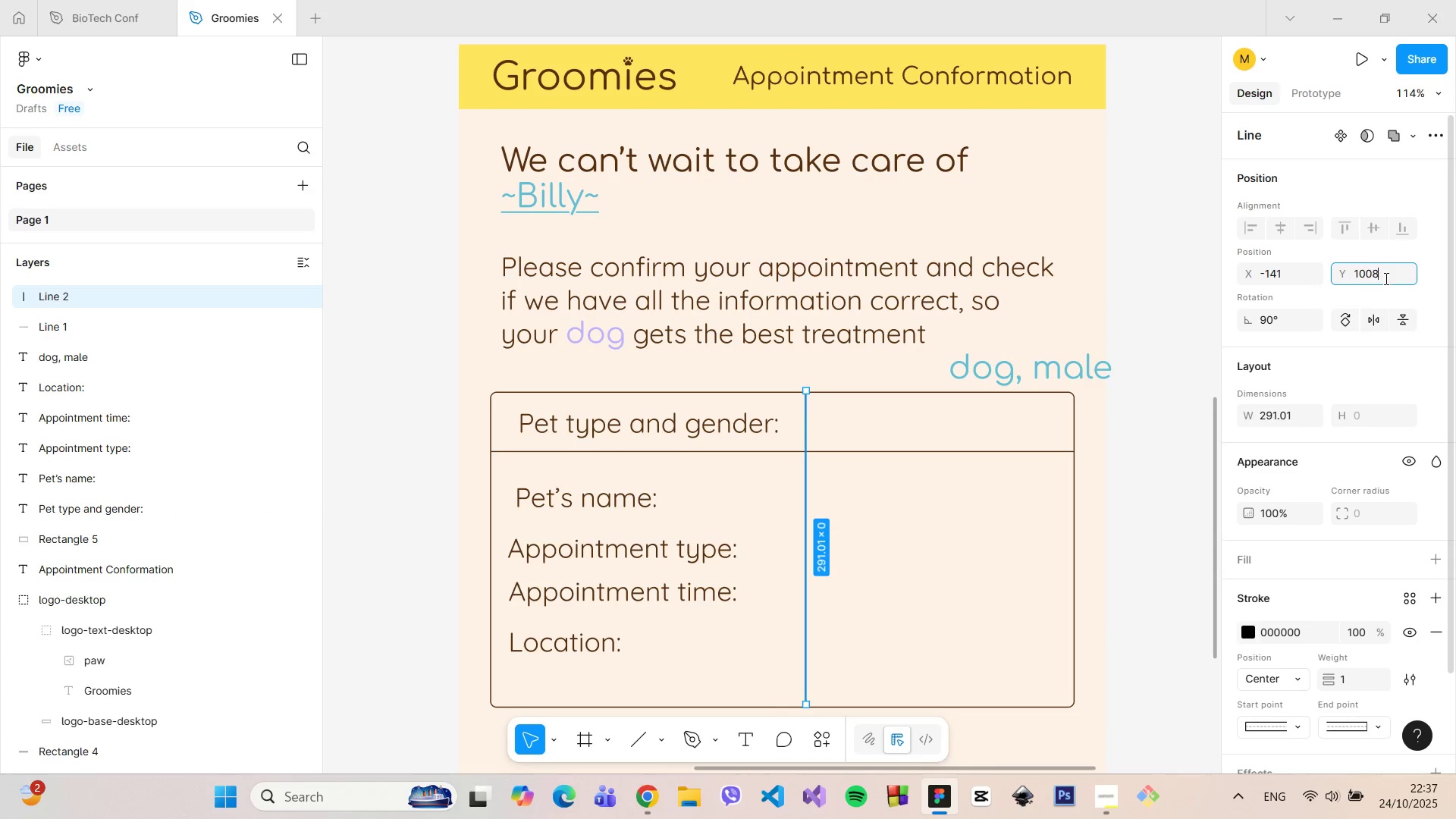 
key(8)
 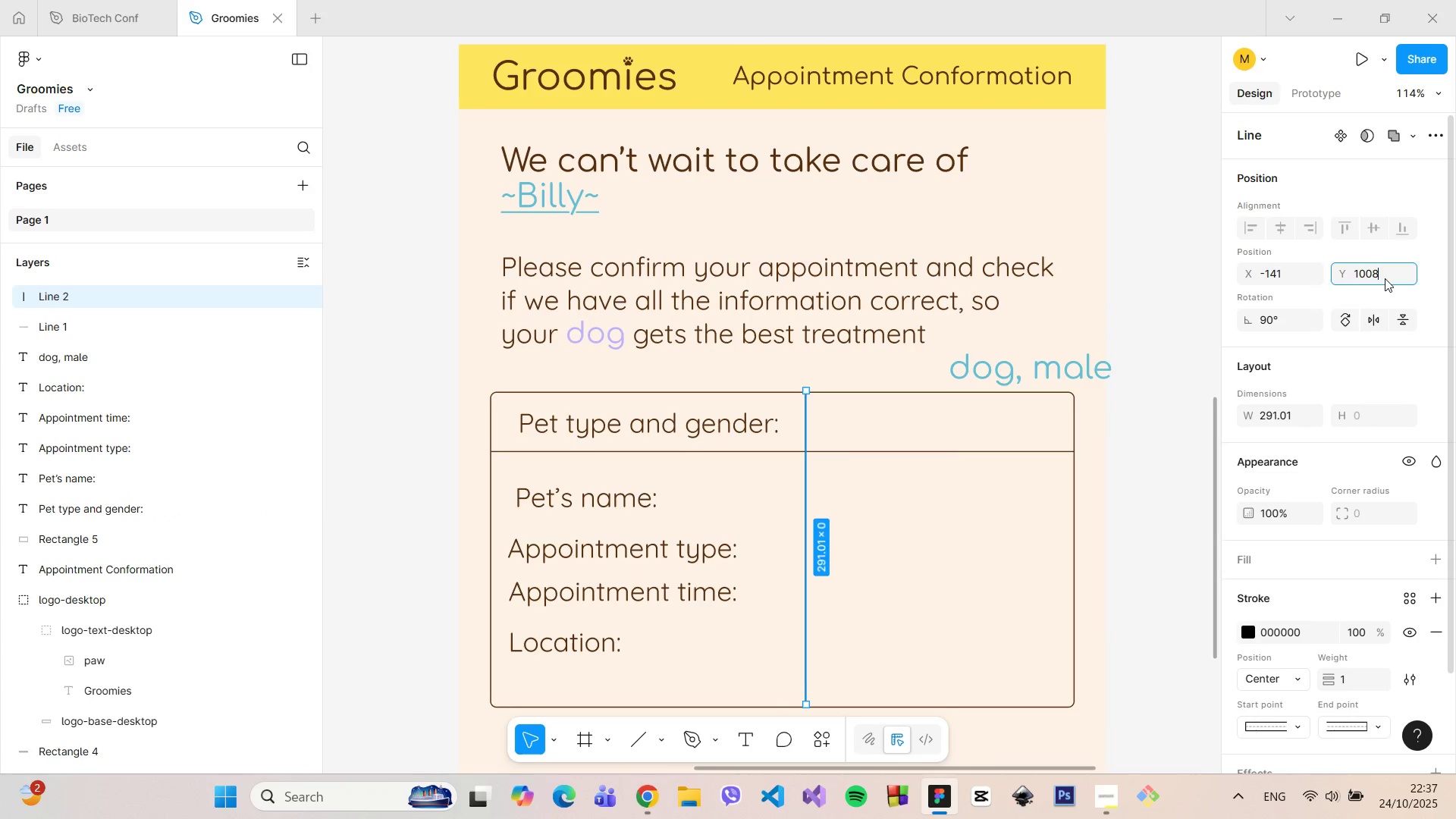 
key(Enter)
 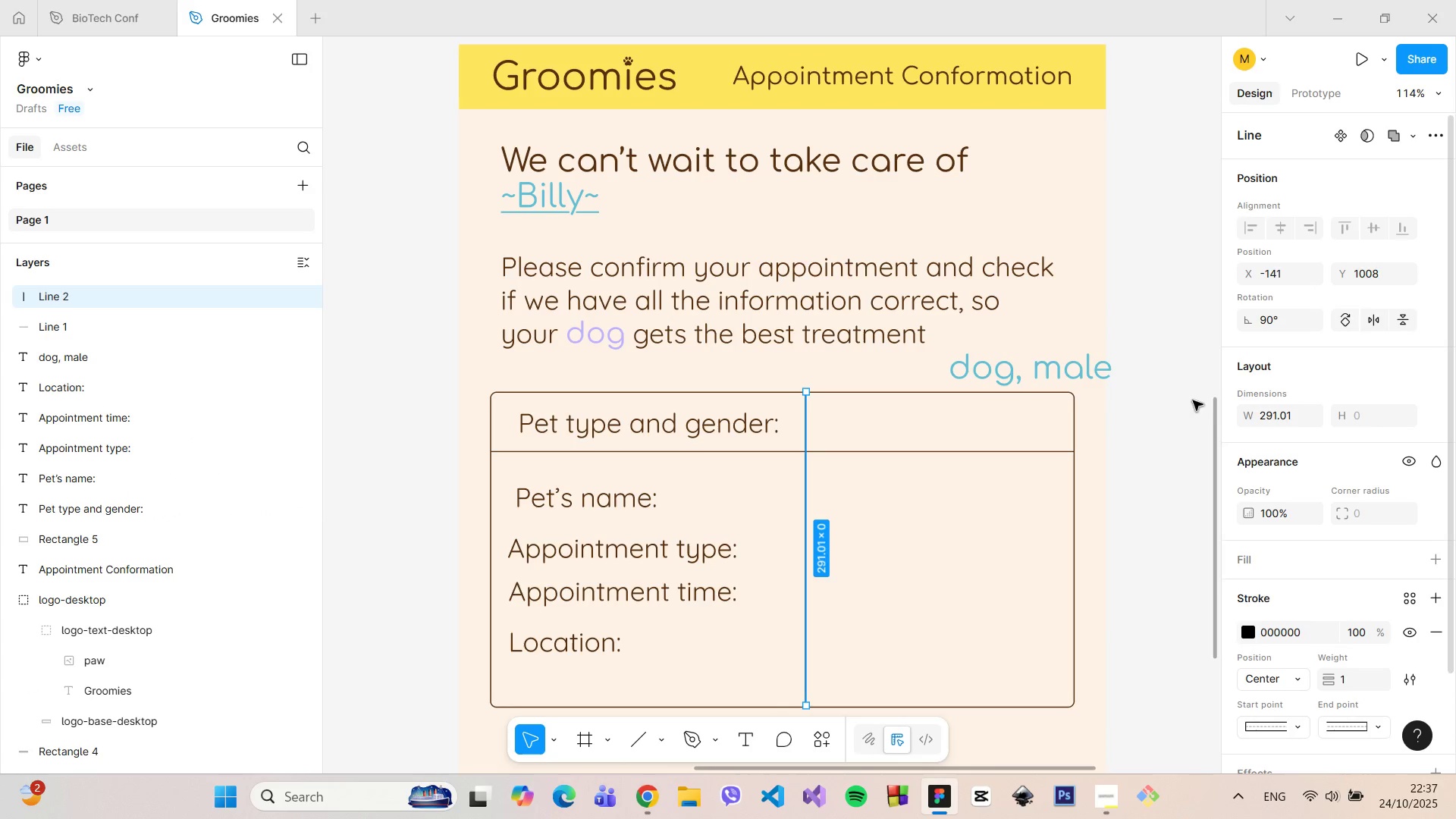 
left_click([1154, 416])
 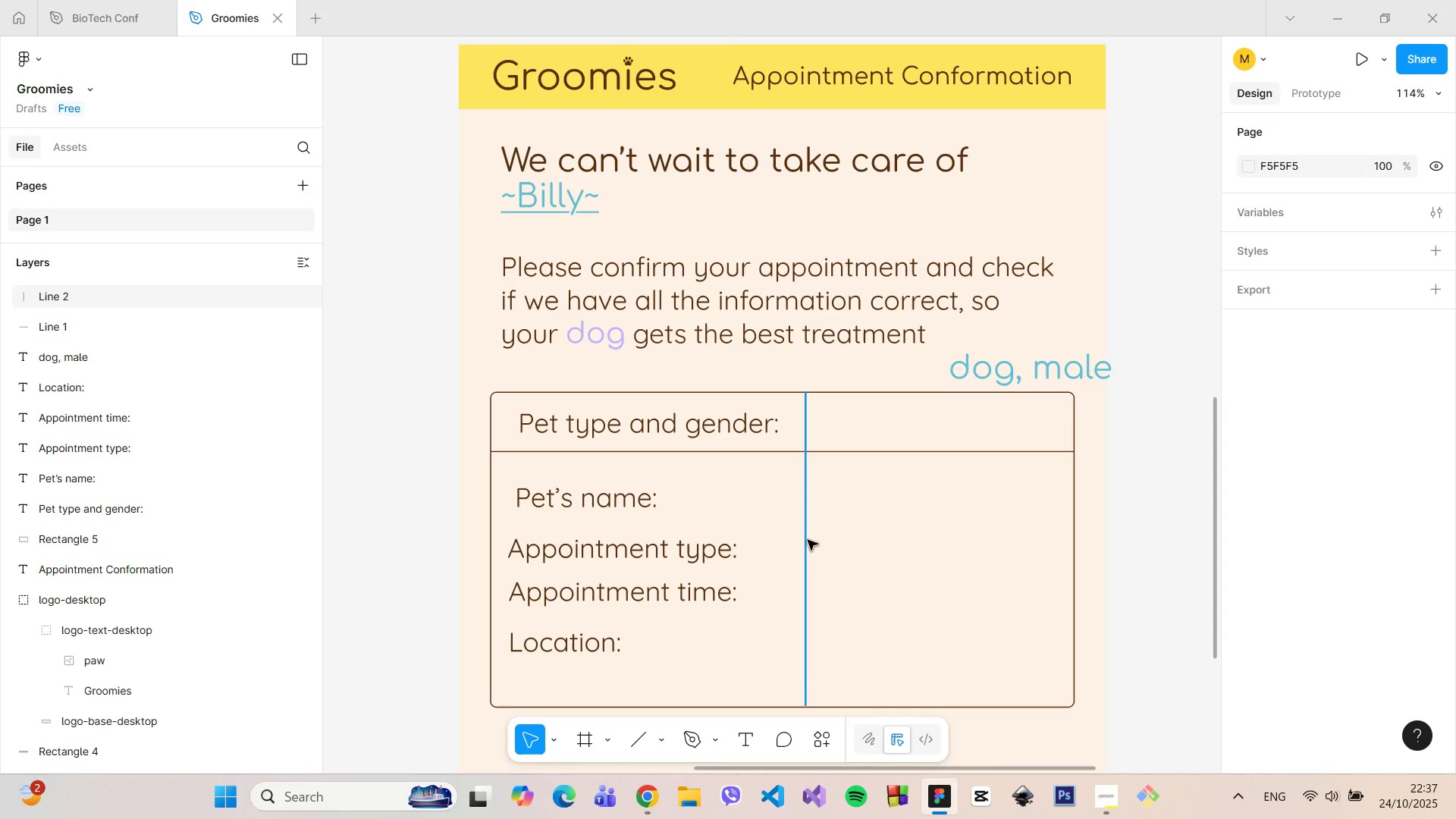 
left_click([805, 540])
 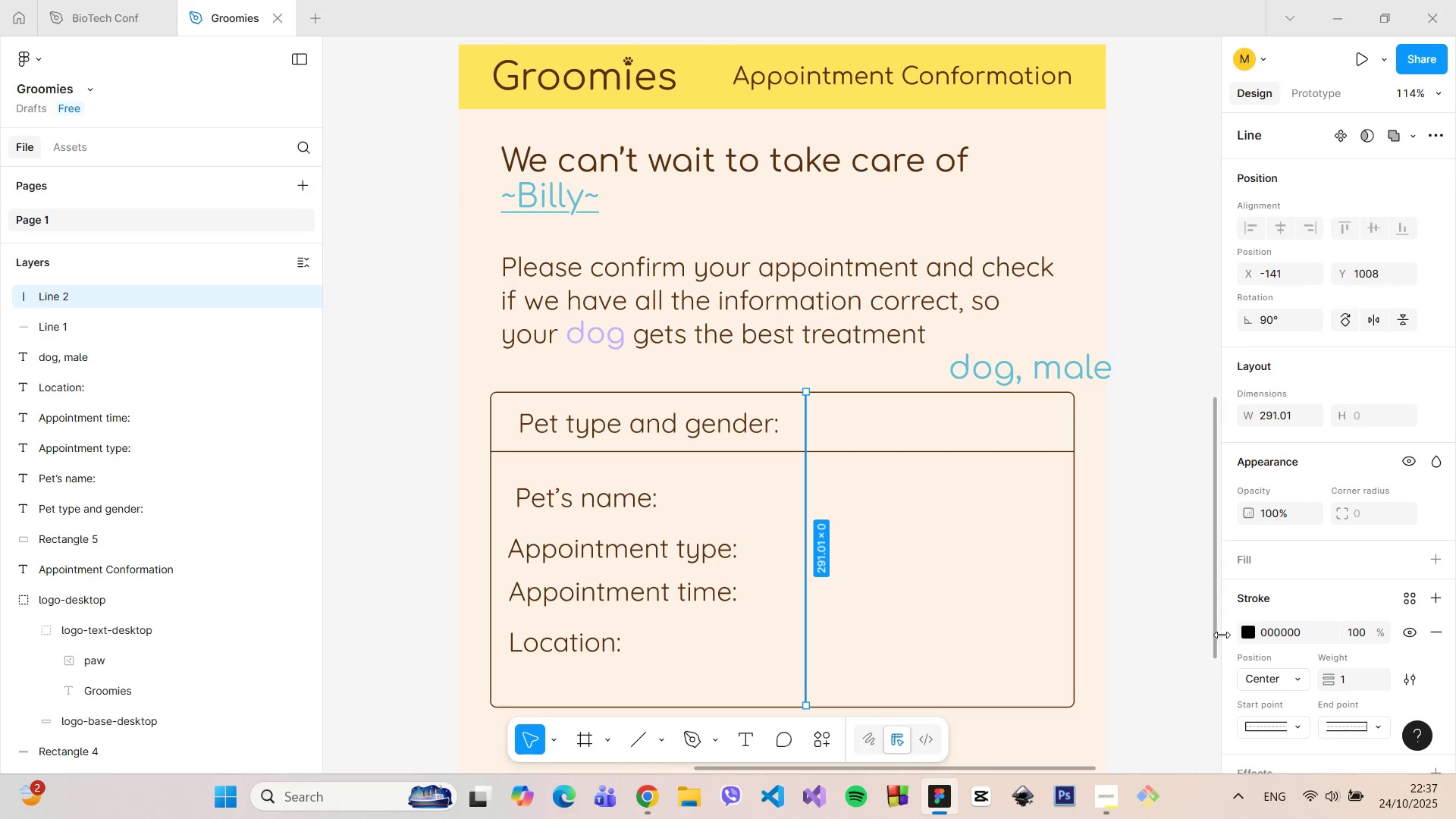 
mouse_move([1260, 635])
 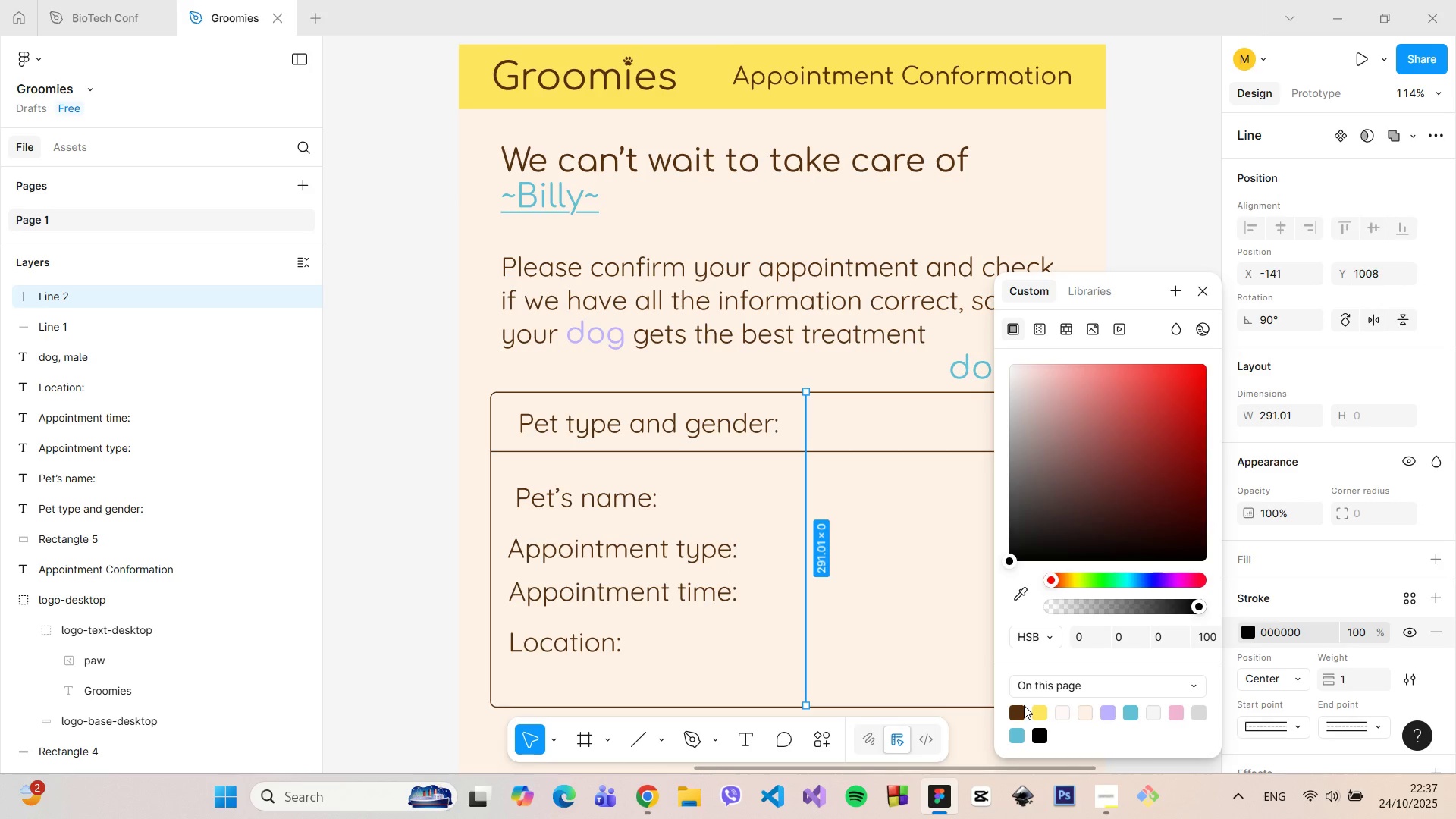 
double_click([1021, 708])
 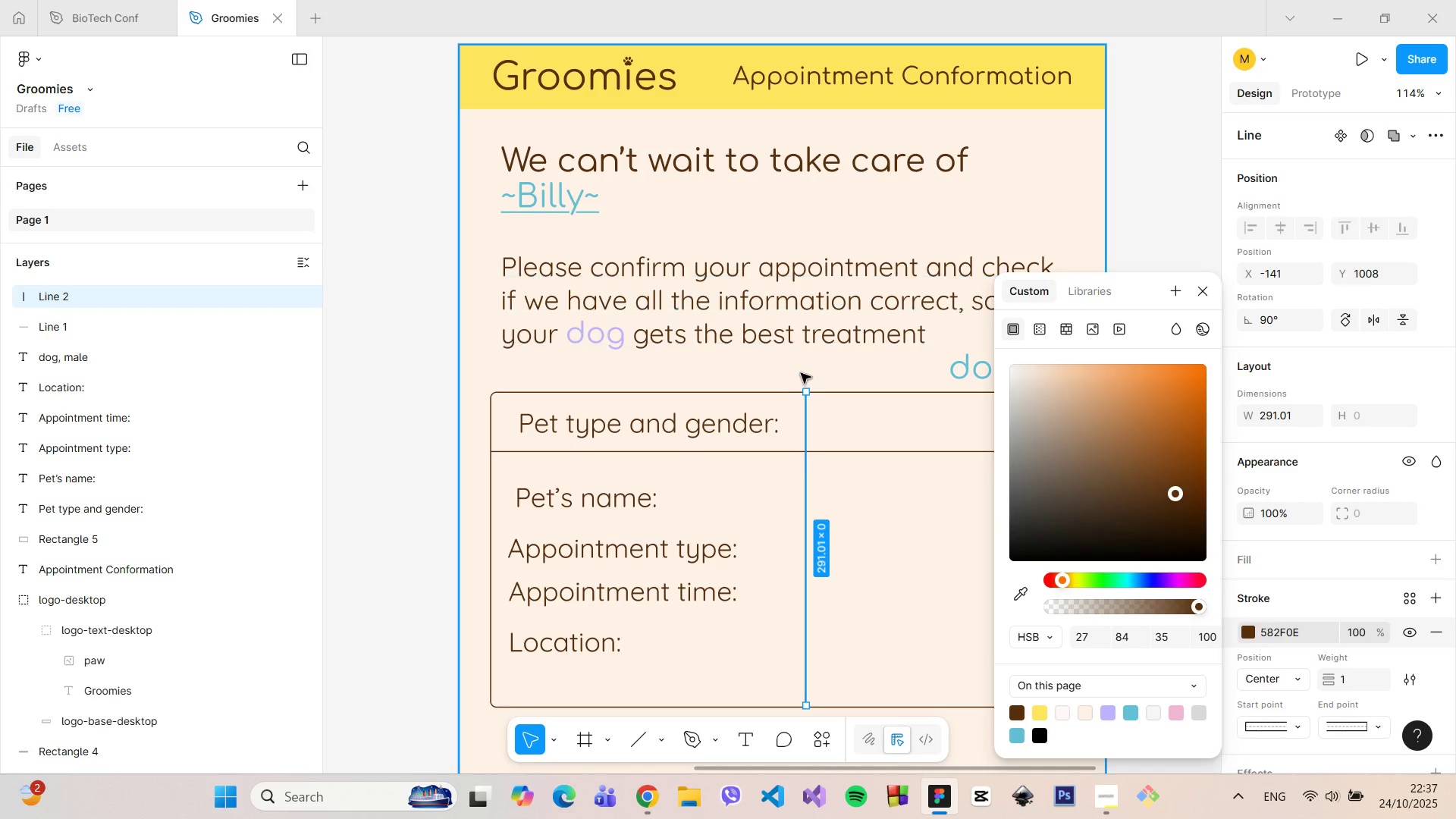 
left_click([802, 375])
 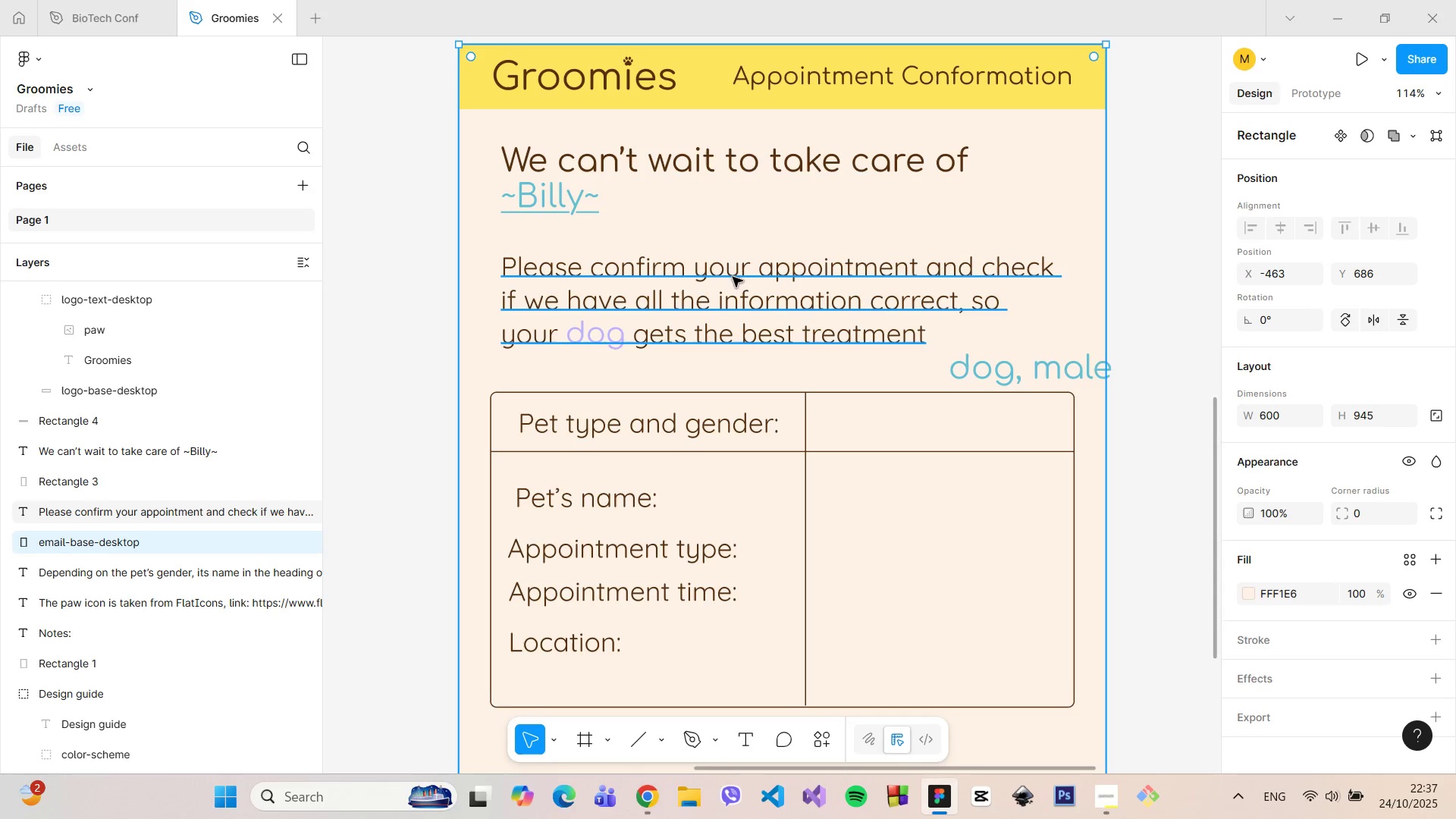 
left_click([709, 268])
 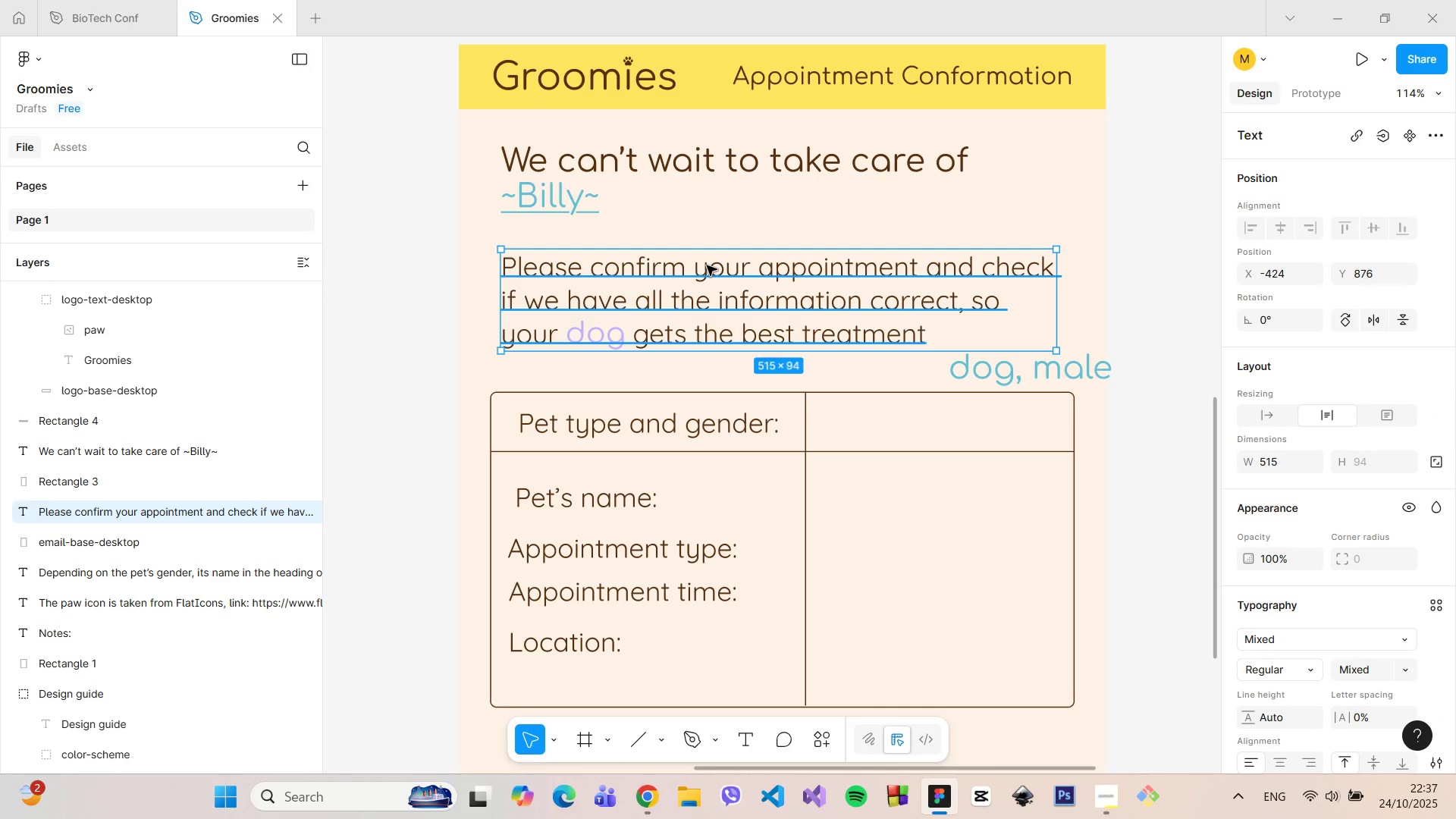 
left_click_drag(start_coordinate=[707, 265], to_coordinate=[706, 261])
 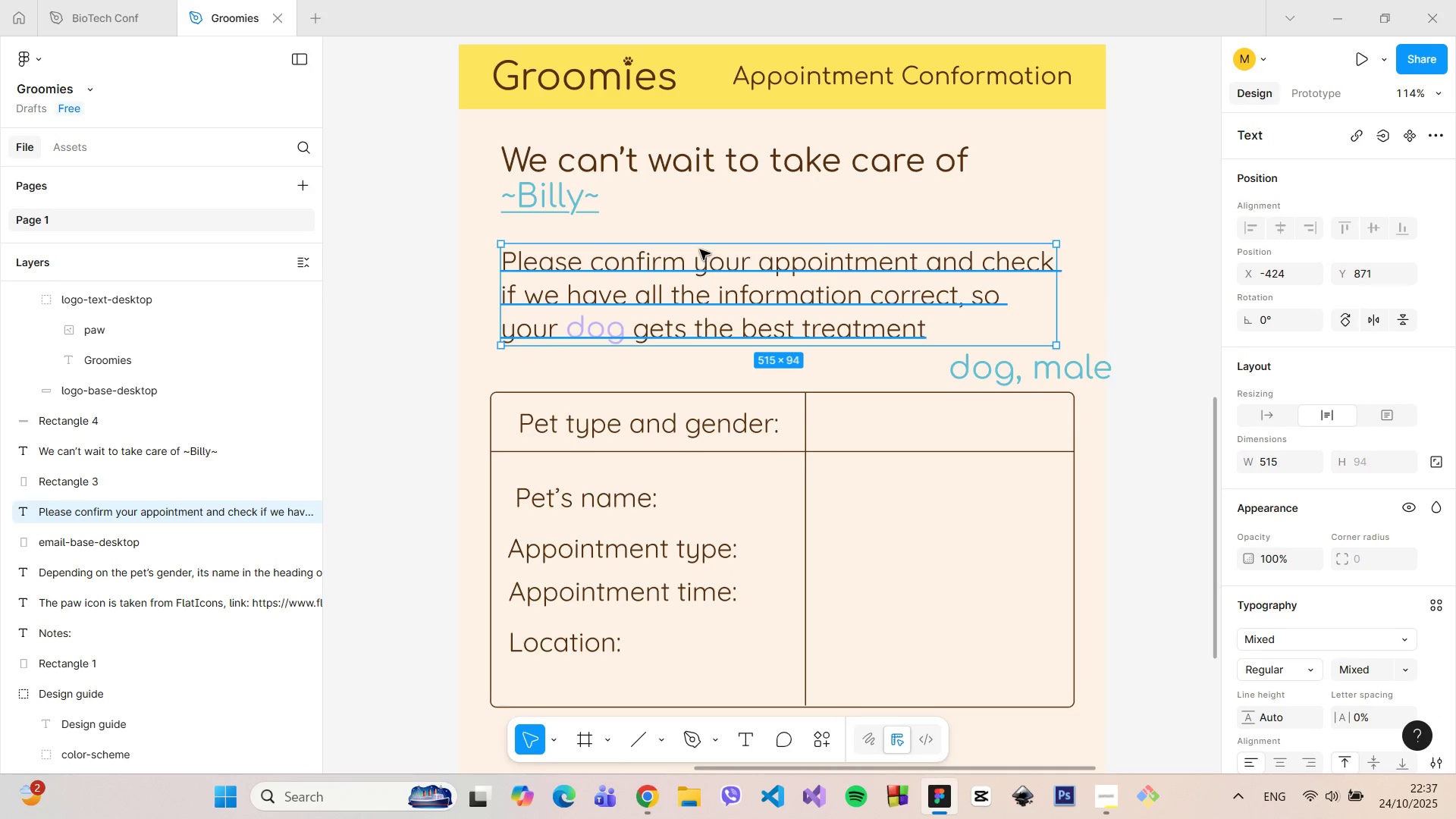 
left_click([1007, 373])
 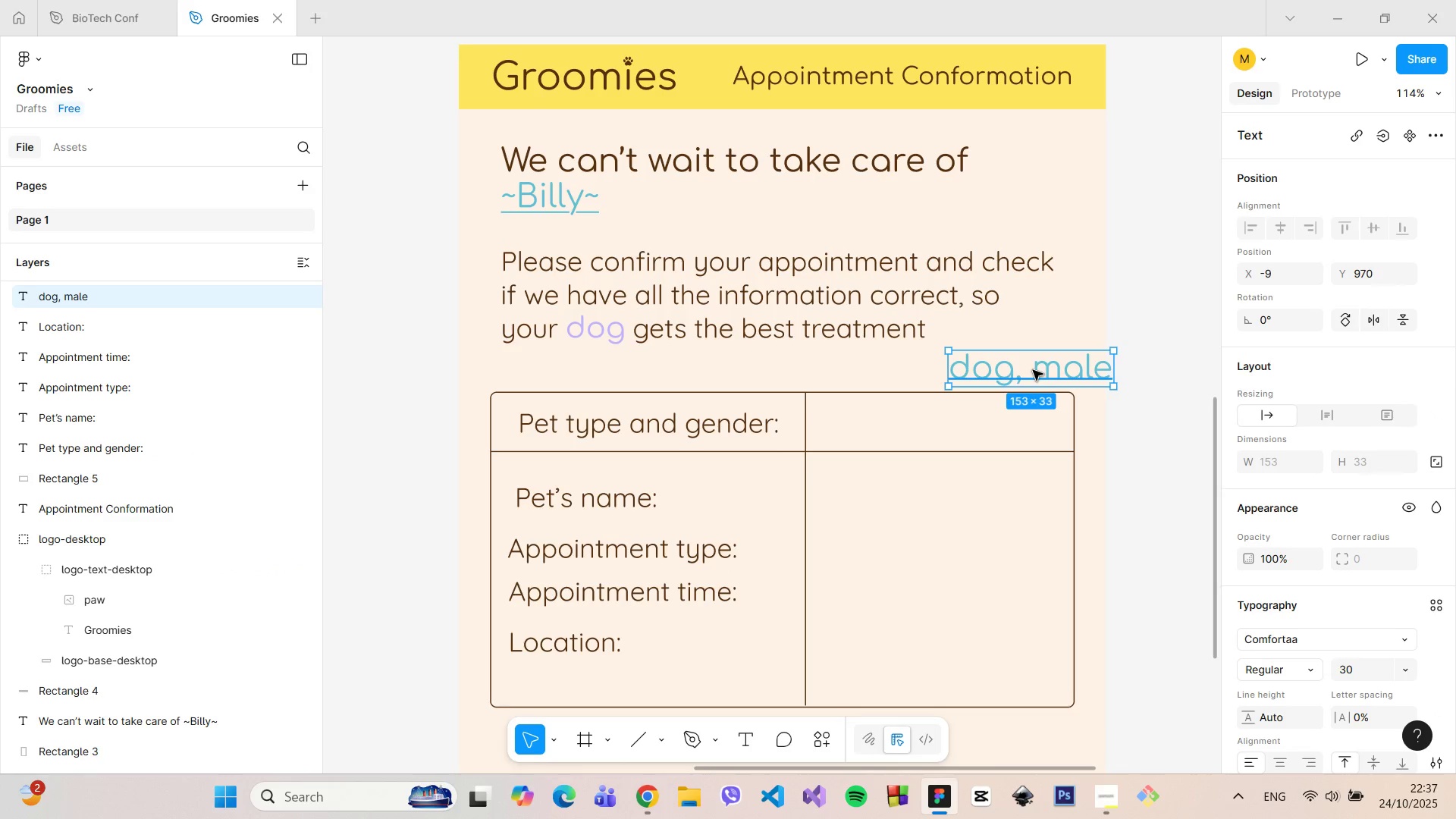 
left_click_drag(start_coordinate=[1033, 369], to_coordinate=[937, 421])
 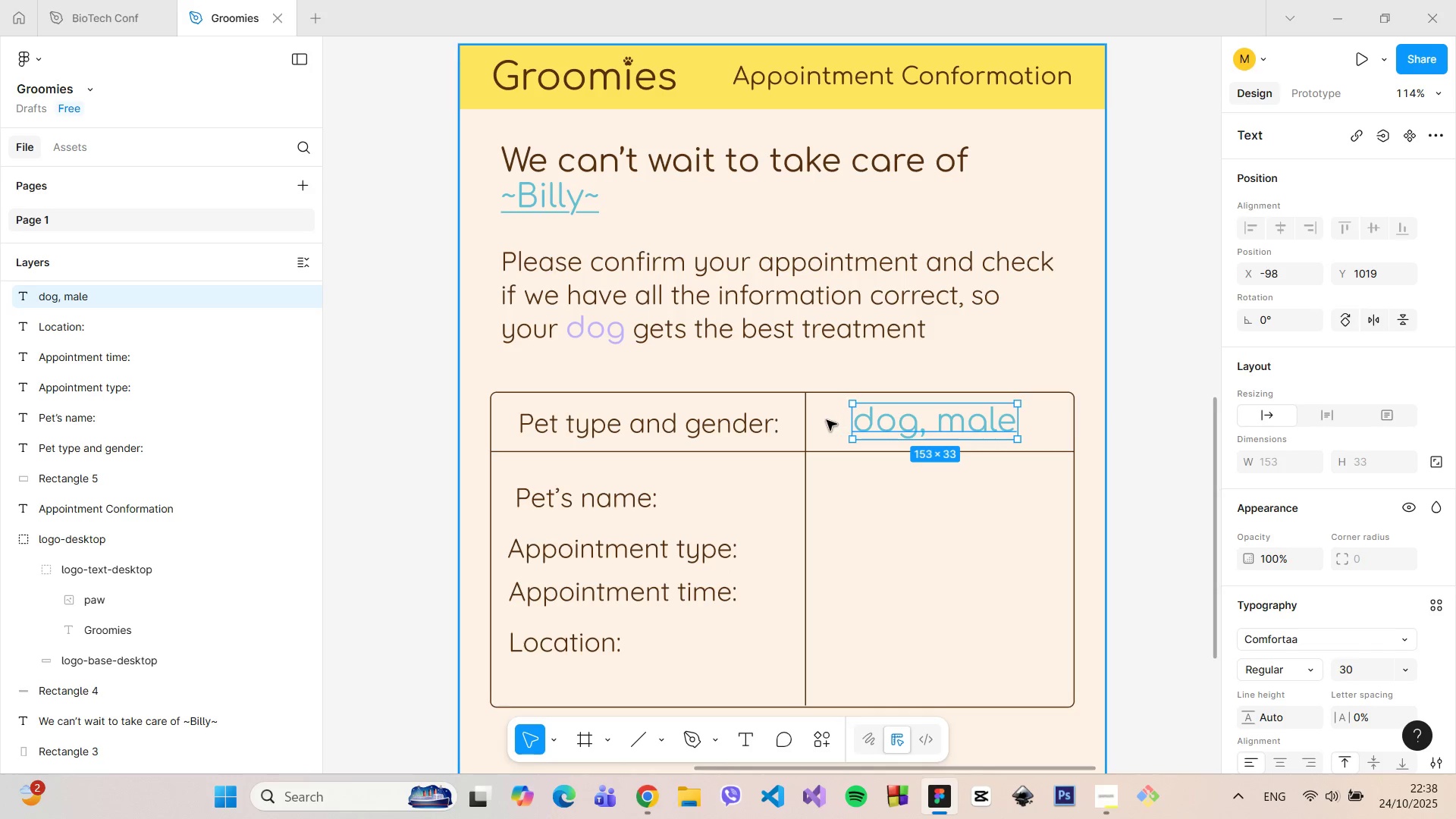 
hold_key(key=AltLeft, duration=1.52)
 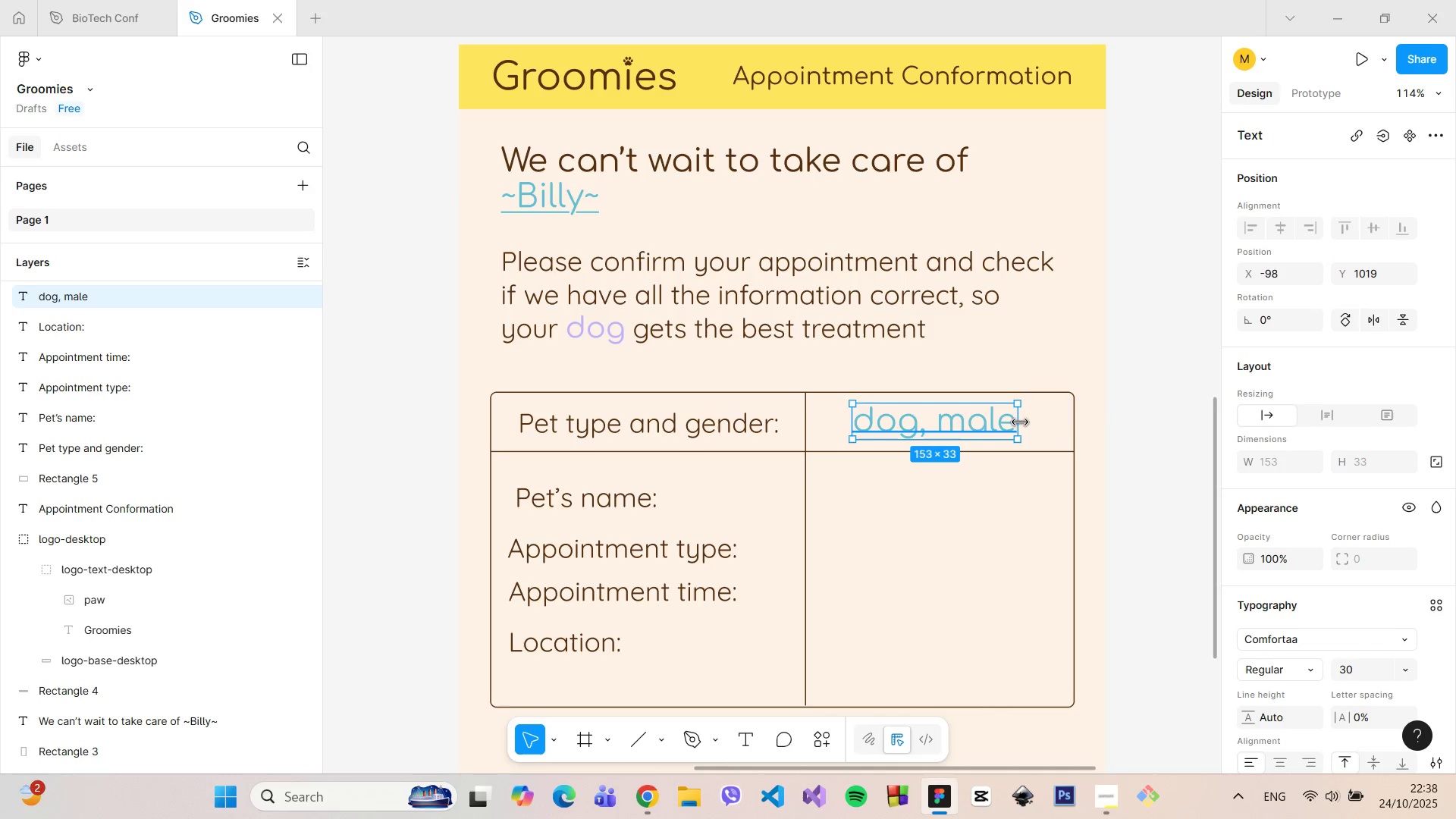 
hold_key(key=AltLeft, duration=0.99)
 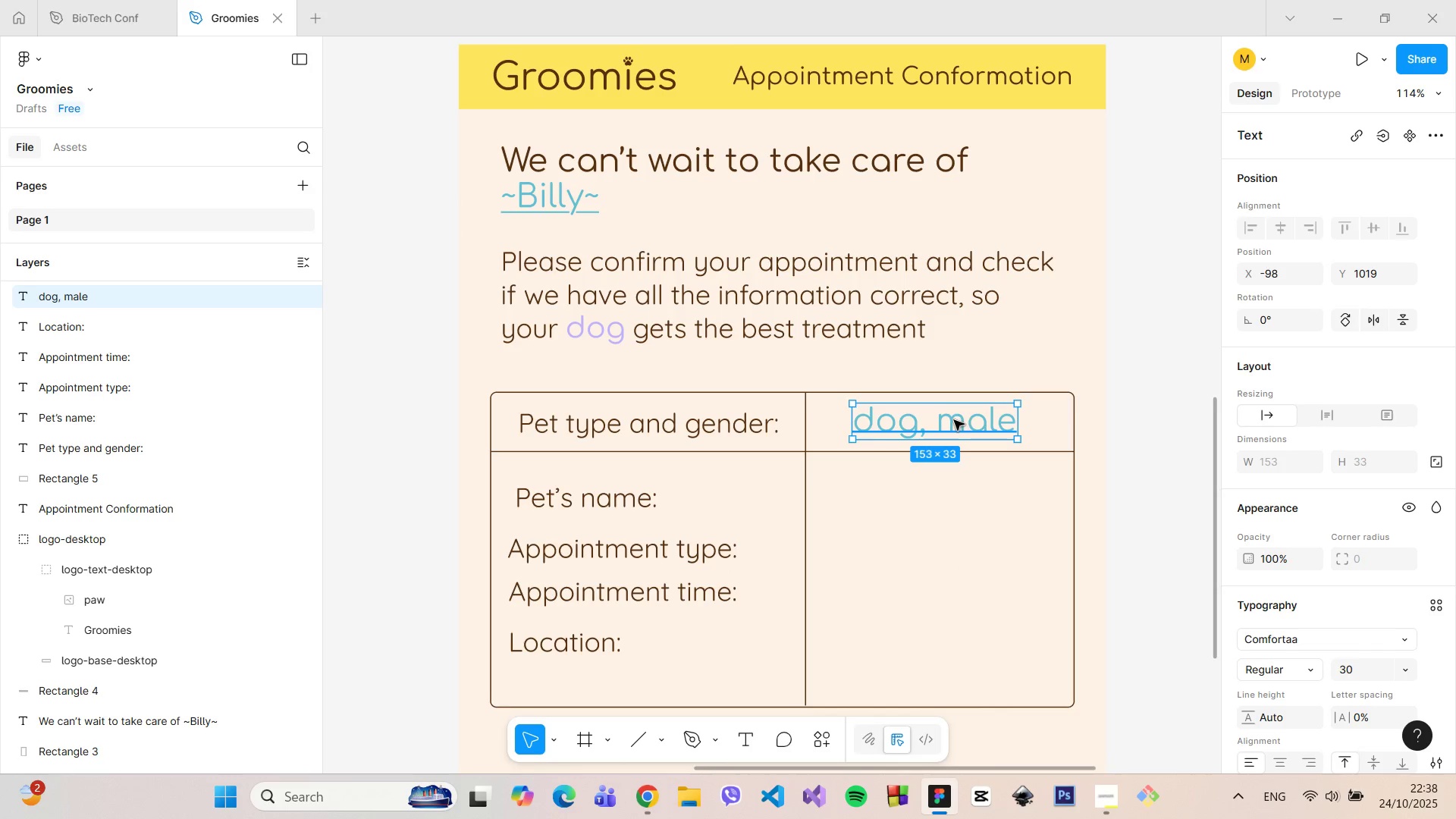 
left_click_drag(start_coordinate=[945, 429], to_coordinate=[949, 433])
 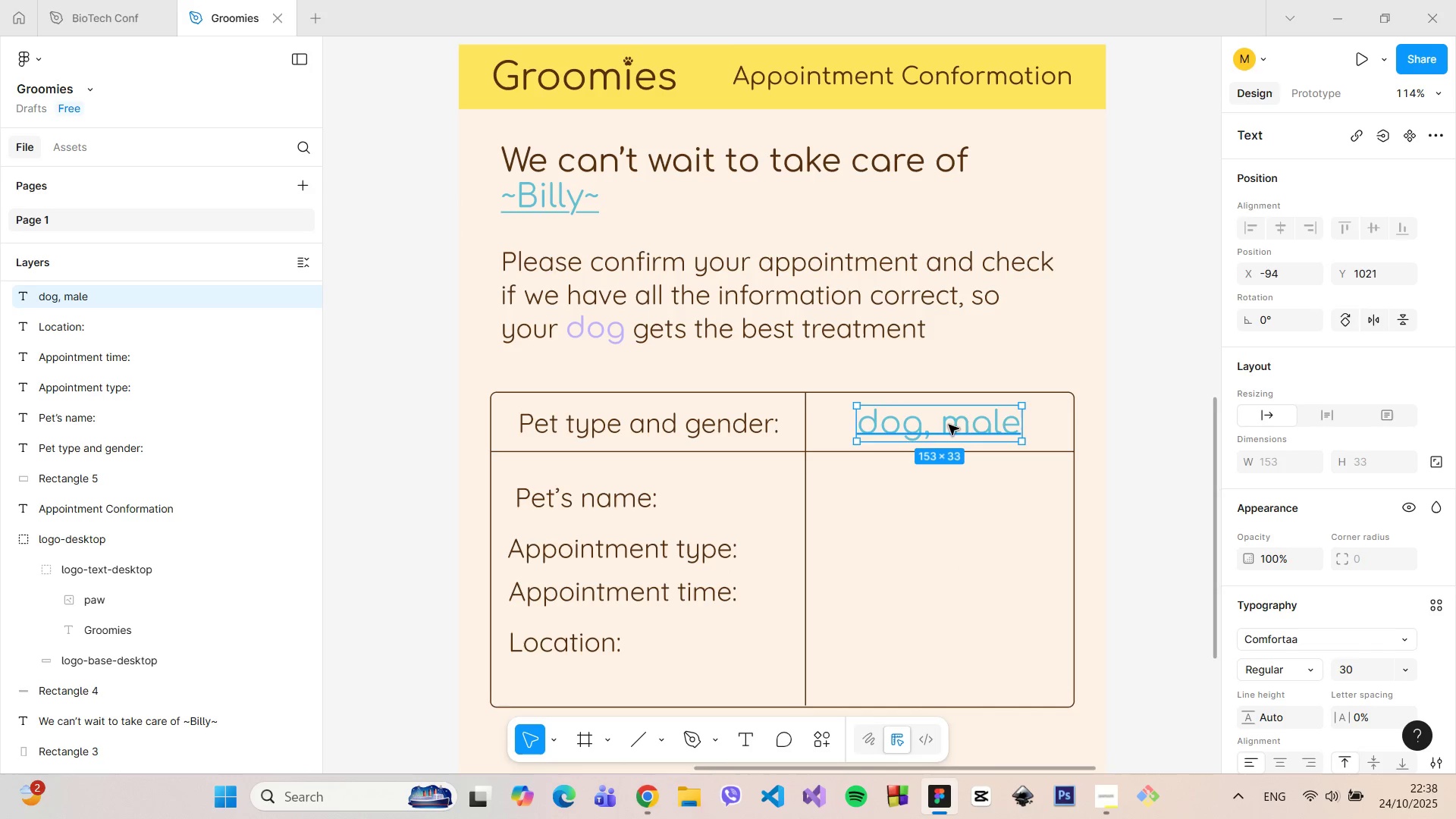 
left_click_drag(start_coordinate=[949, 428], to_coordinate=[956, 426])
 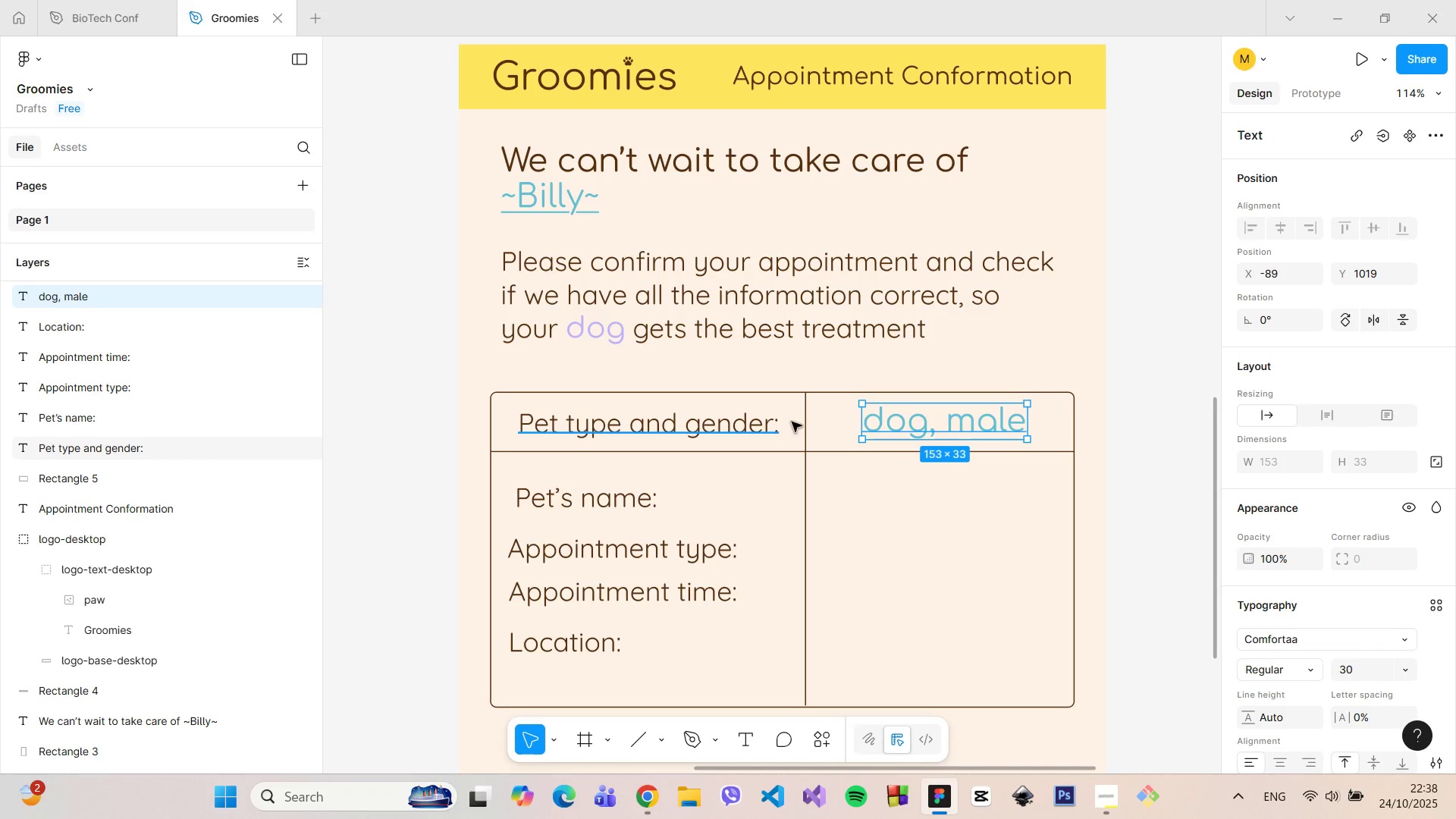 
hold_key(key=AltLeft, duration=1.51)
 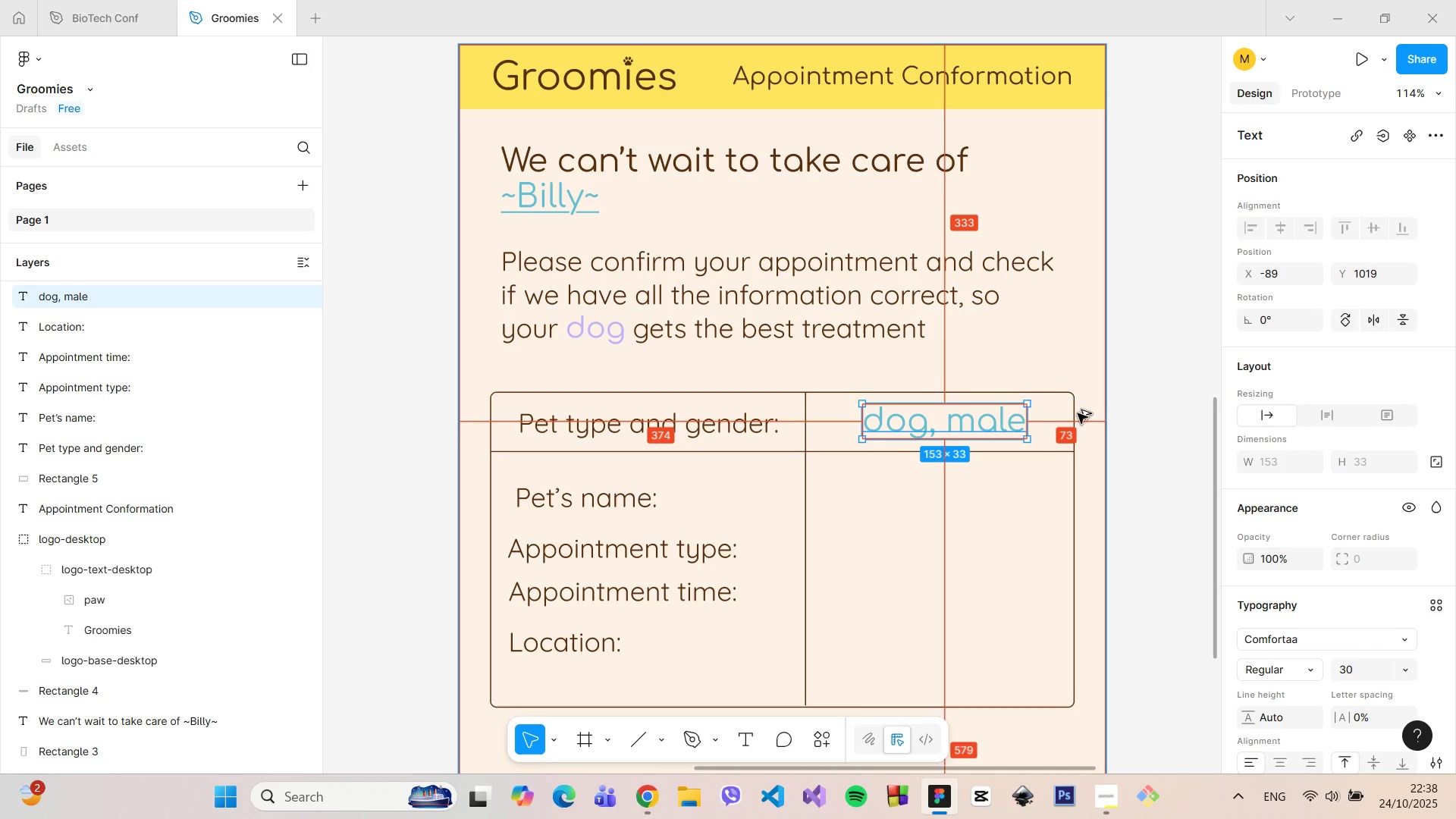 
hold_key(key=AltLeft, duration=0.79)
 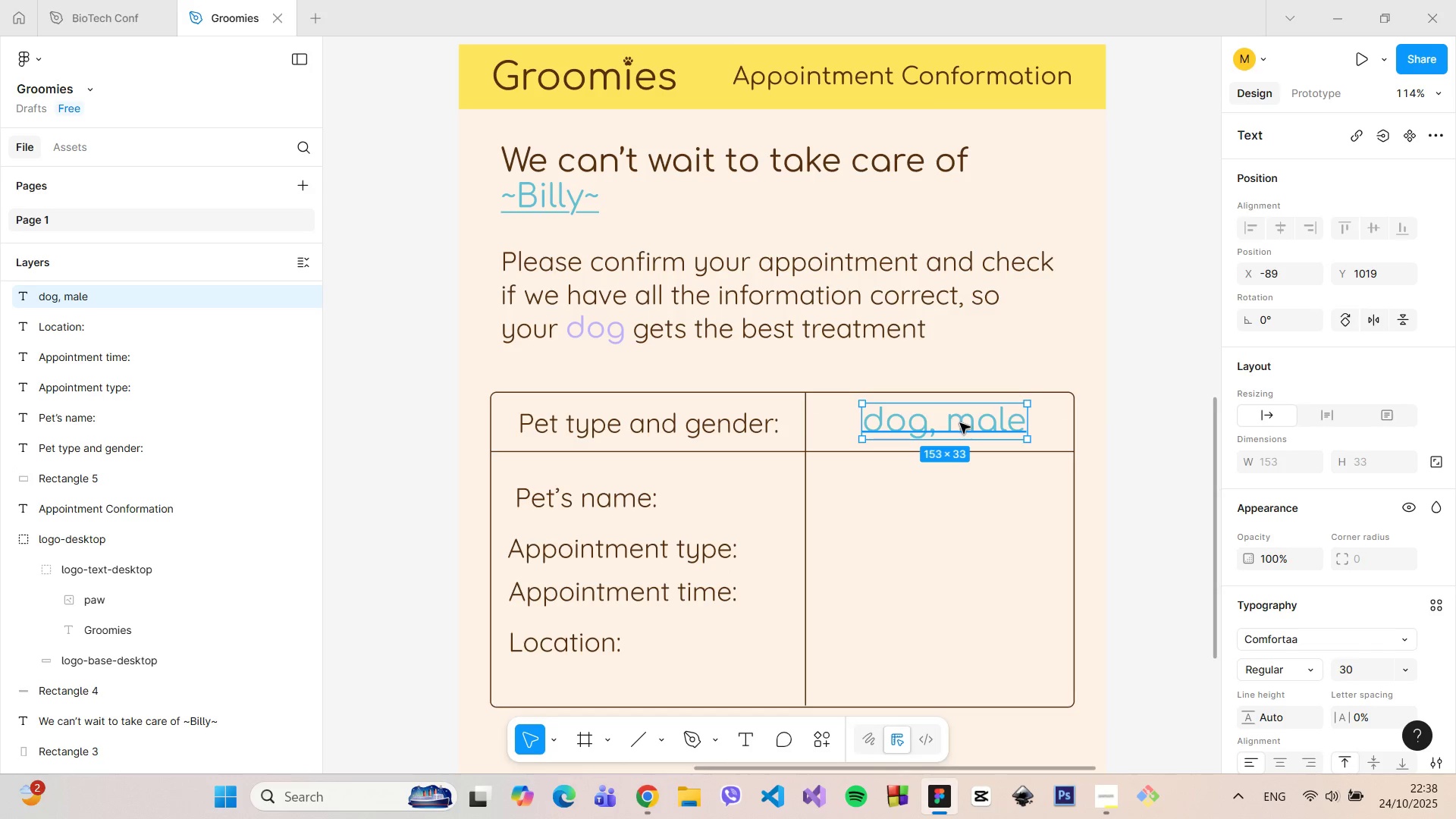 
left_click_drag(start_coordinate=[960, 423], to_coordinate=[954, 423])
 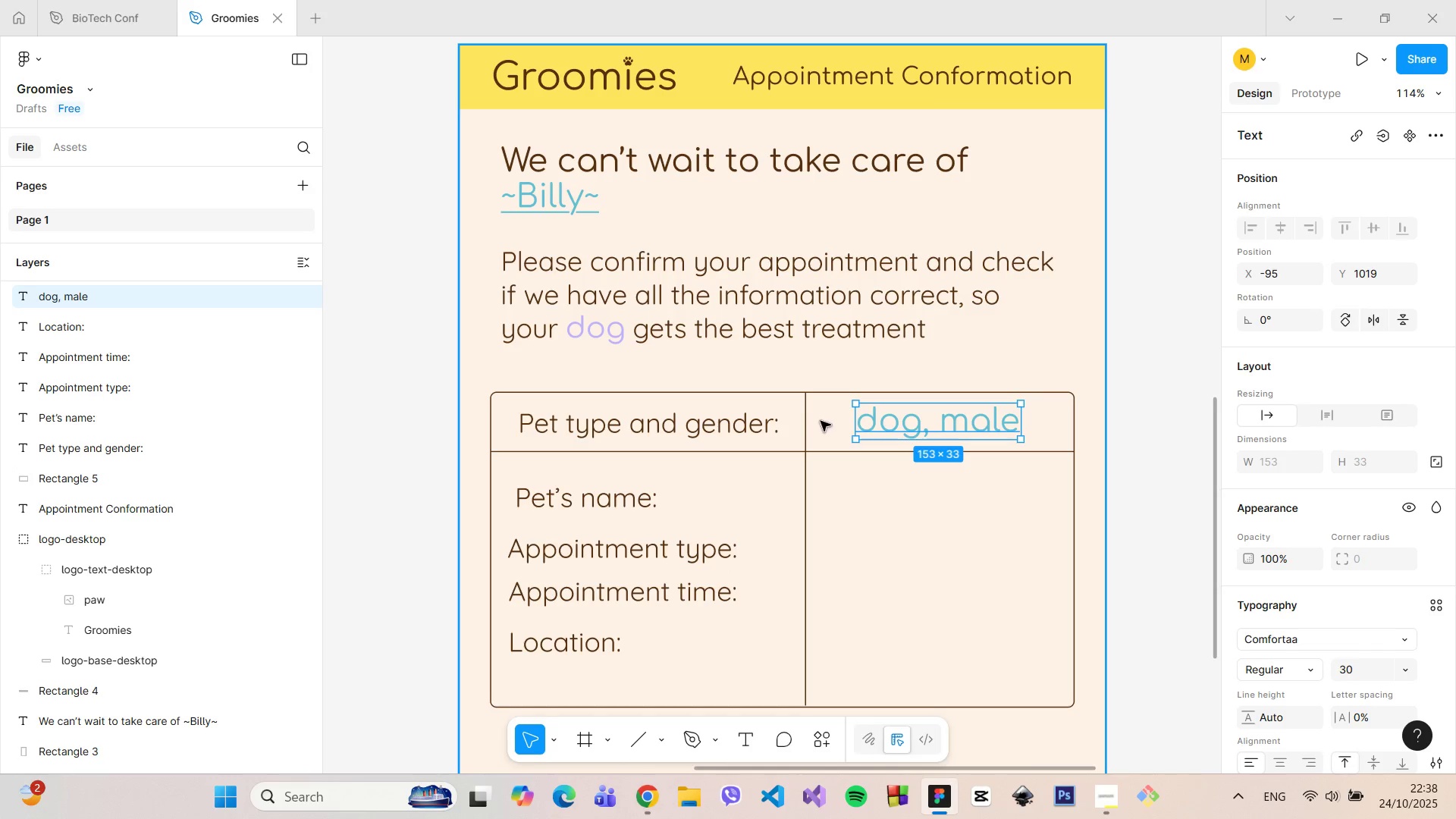 
hold_key(key=AltLeft, duration=1.51)
 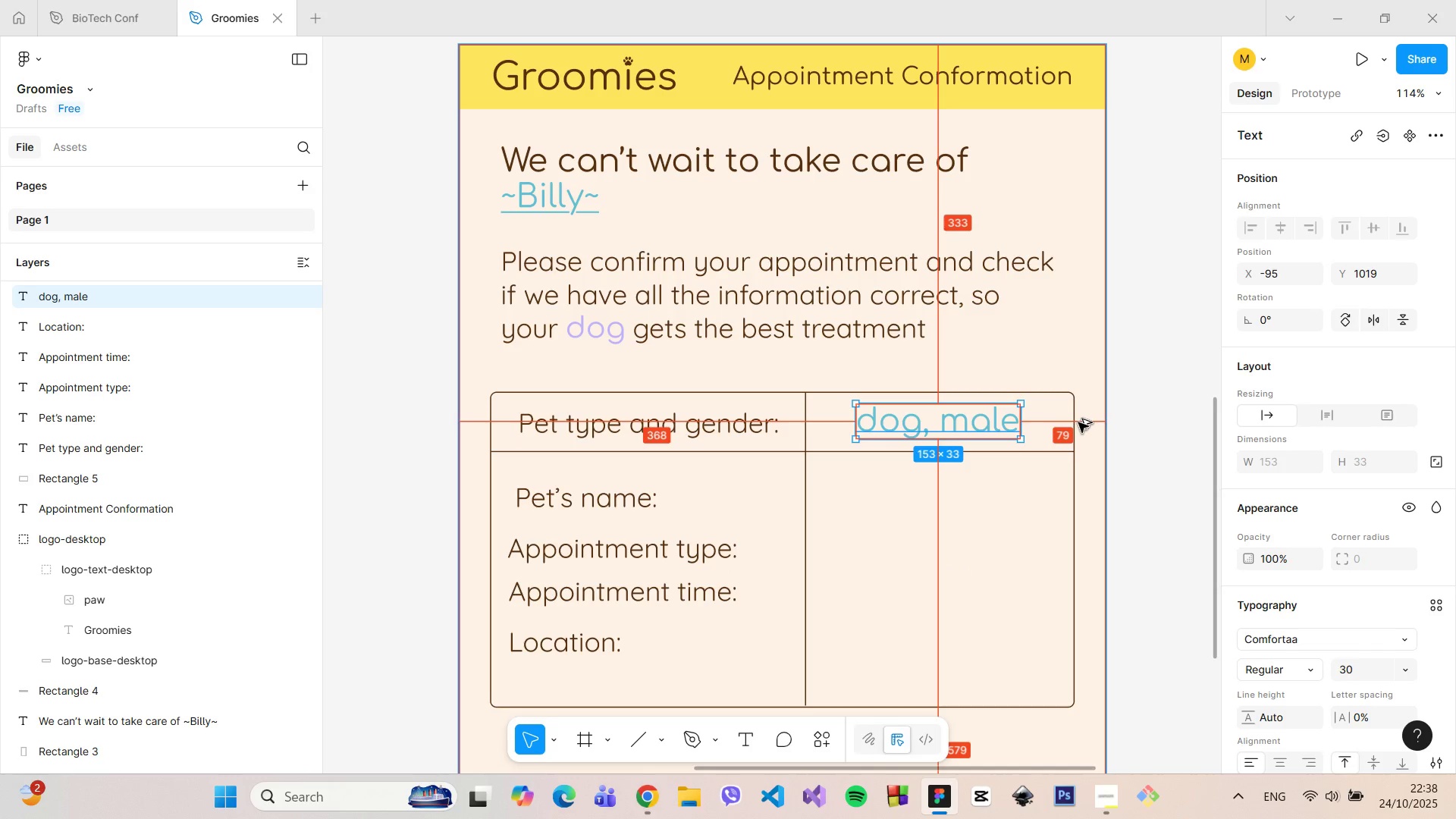 
hold_key(key=AltLeft, duration=1.51)
 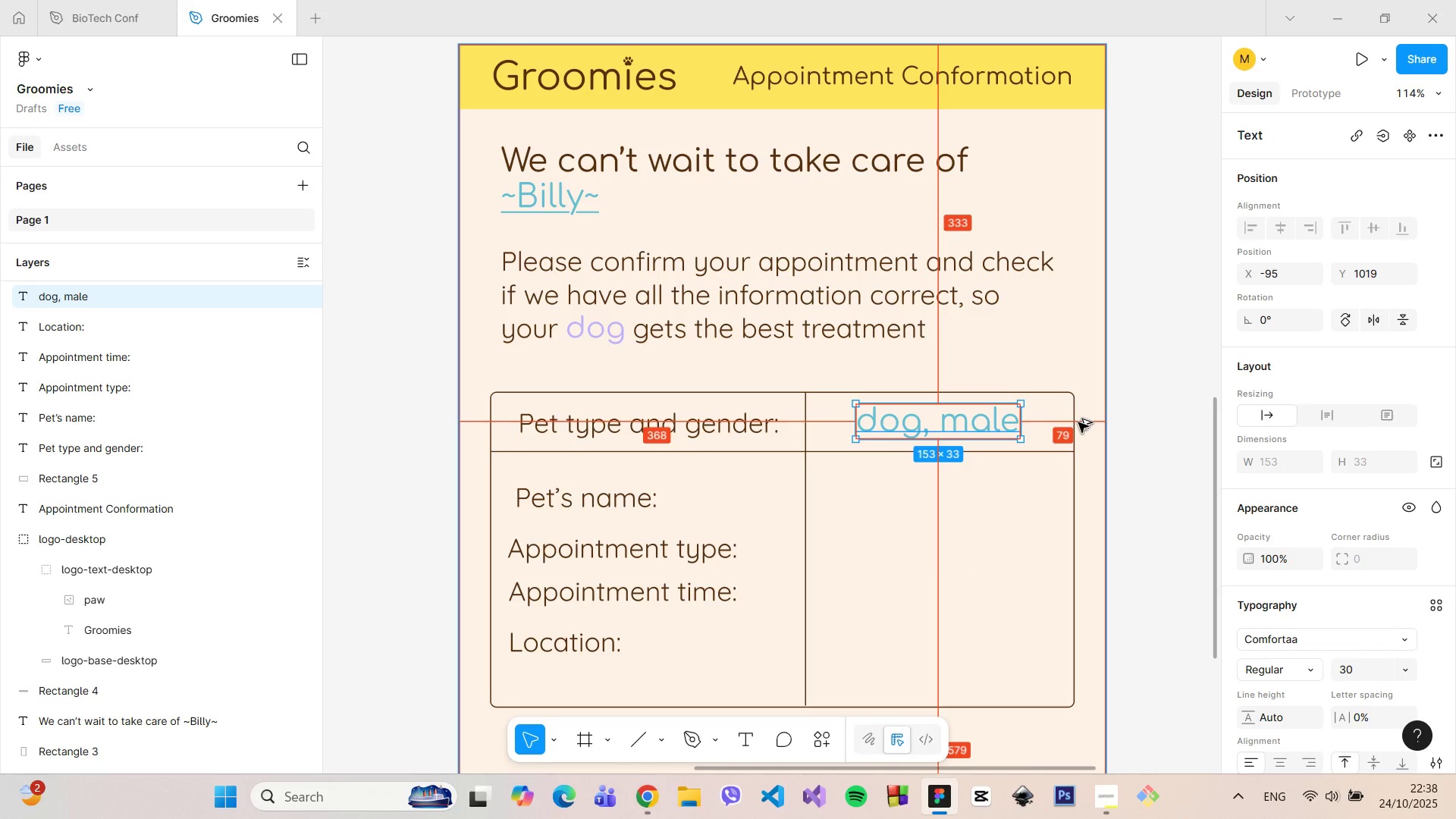 
hold_key(key=AltLeft, duration=1.5)
 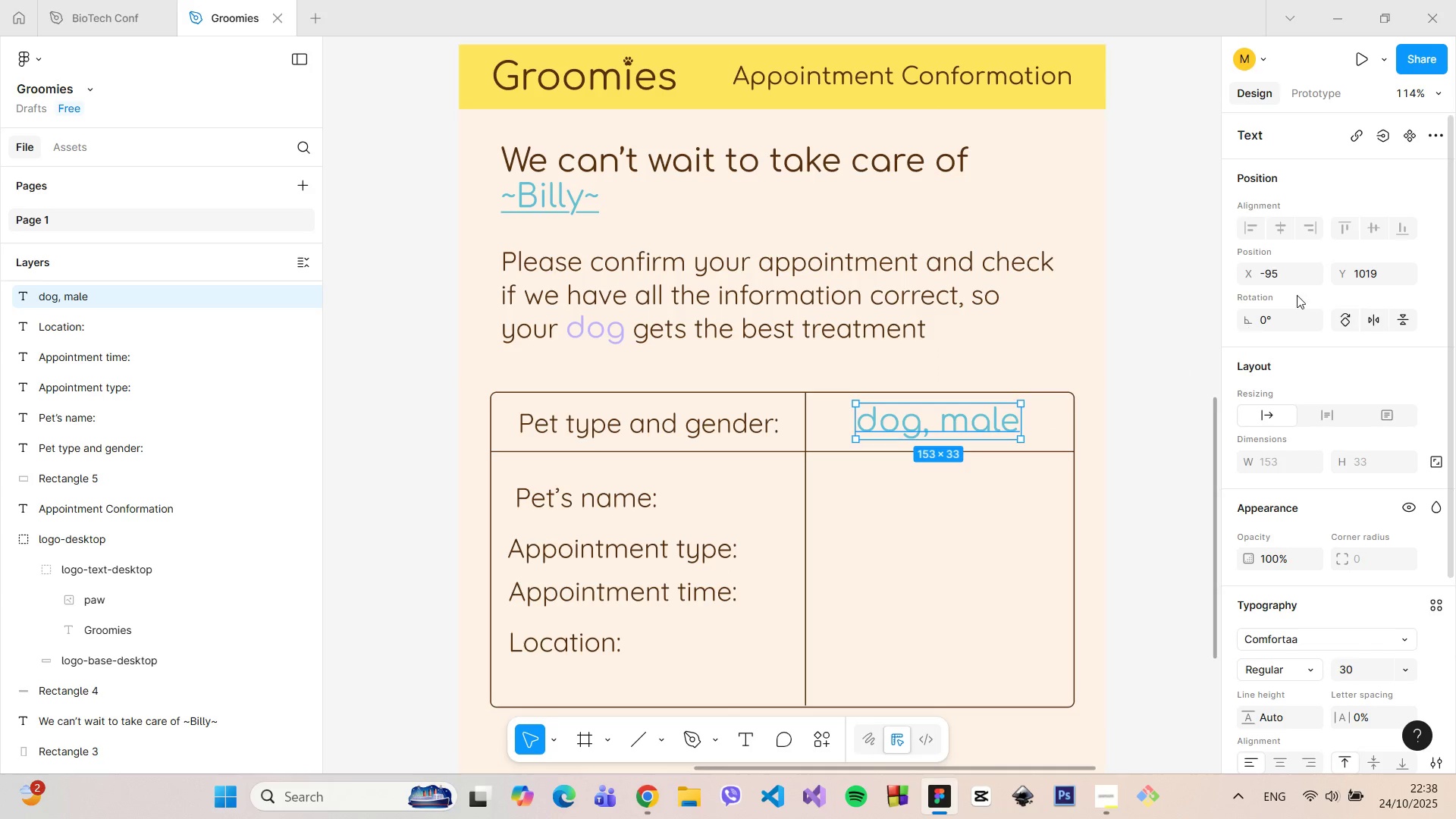 
hold_key(key=AltLeft, duration=0.39)
 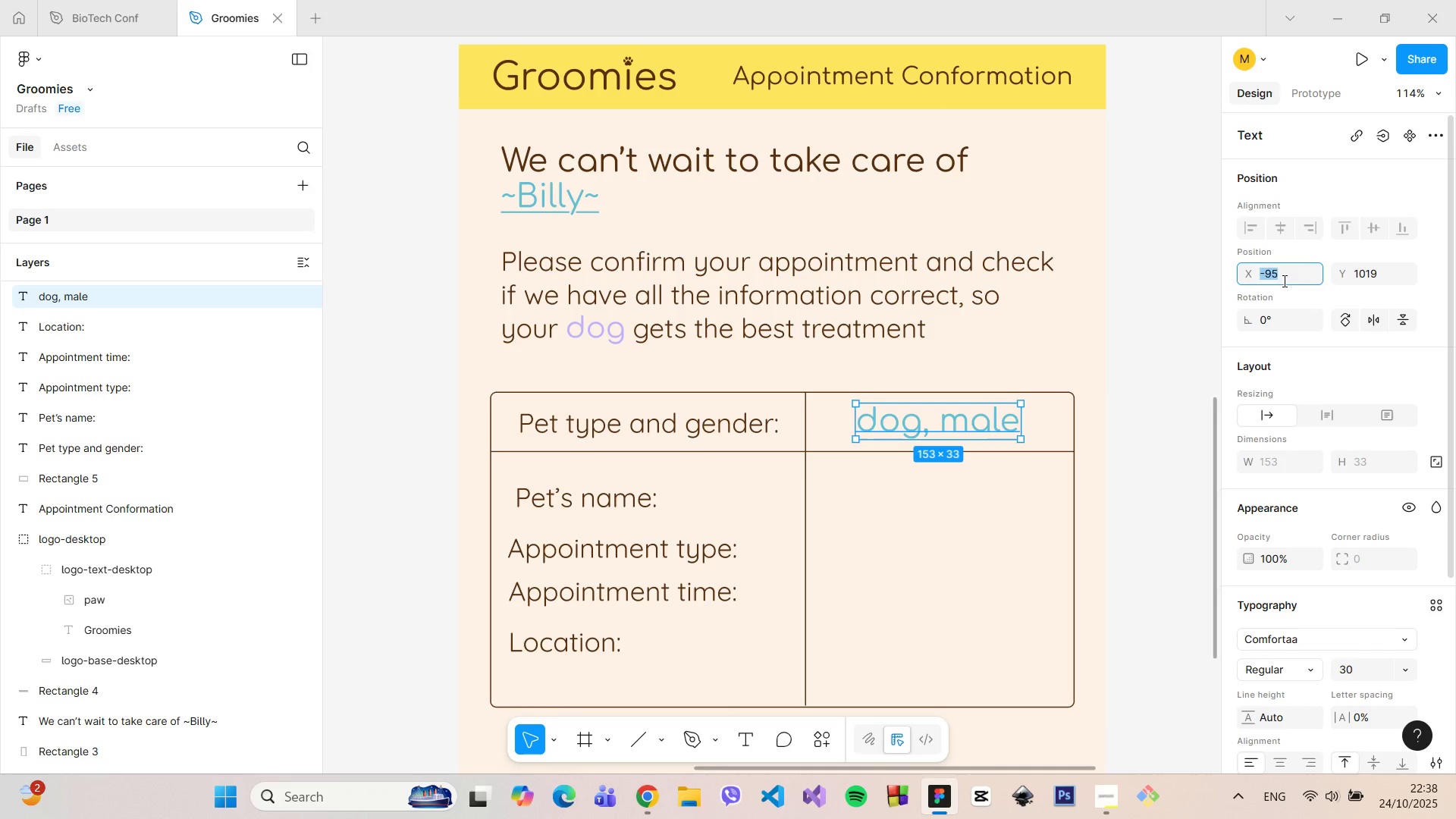 
double_click([1283, 281])
 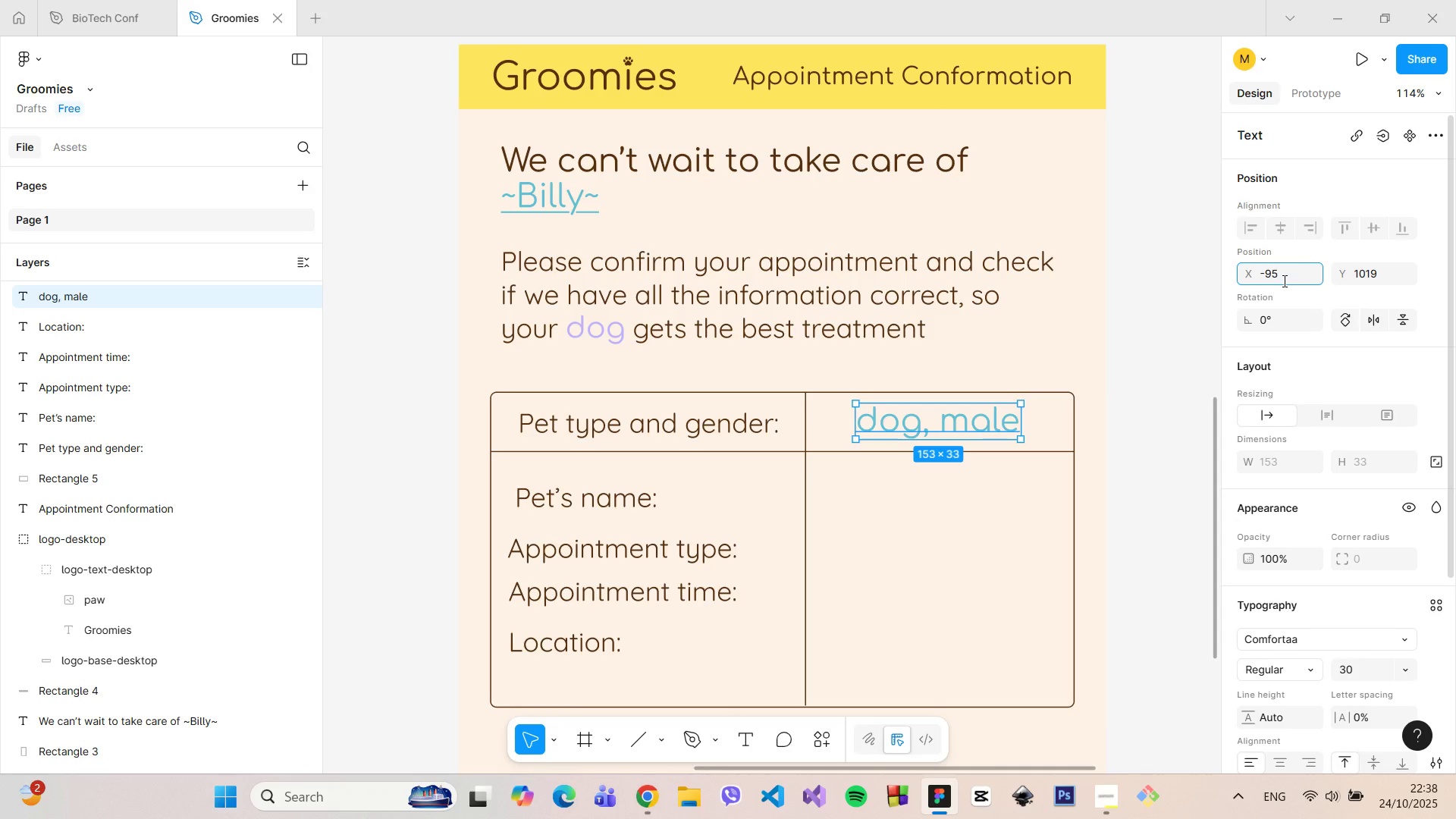 
key(ArrowUp)
 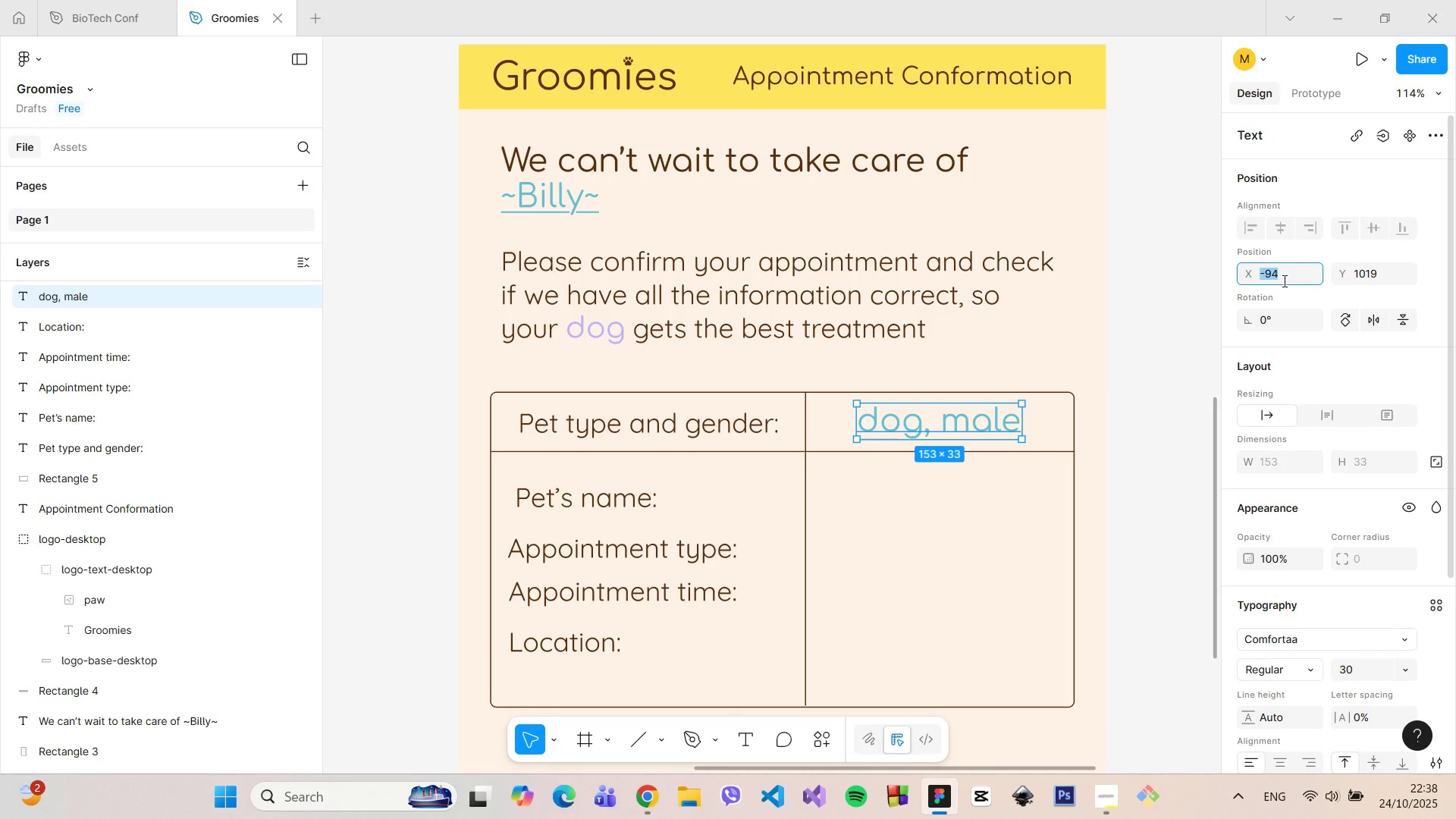 
key(ArrowUp)
 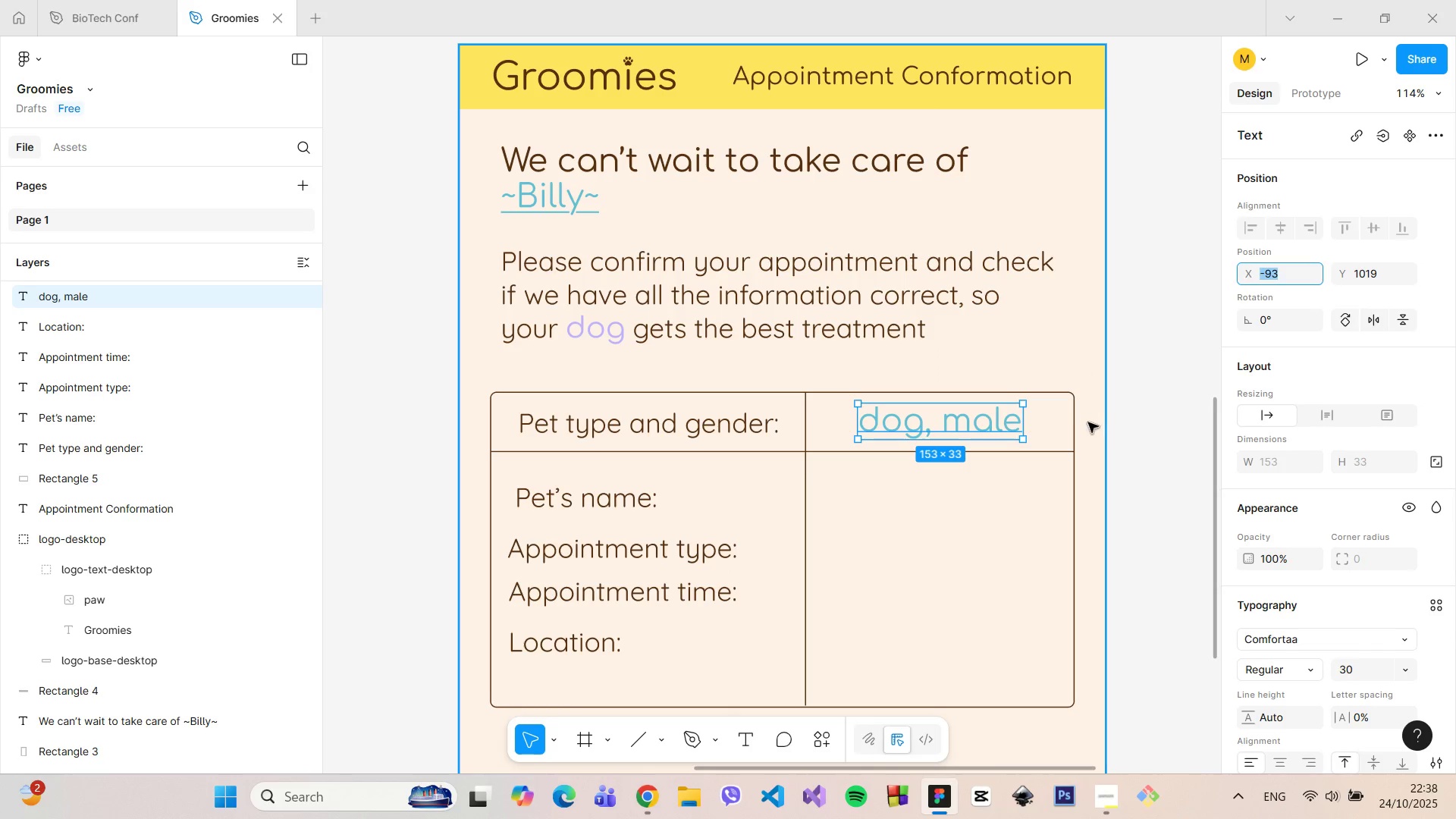 
hold_key(key=AltLeft, duration=1.51)
 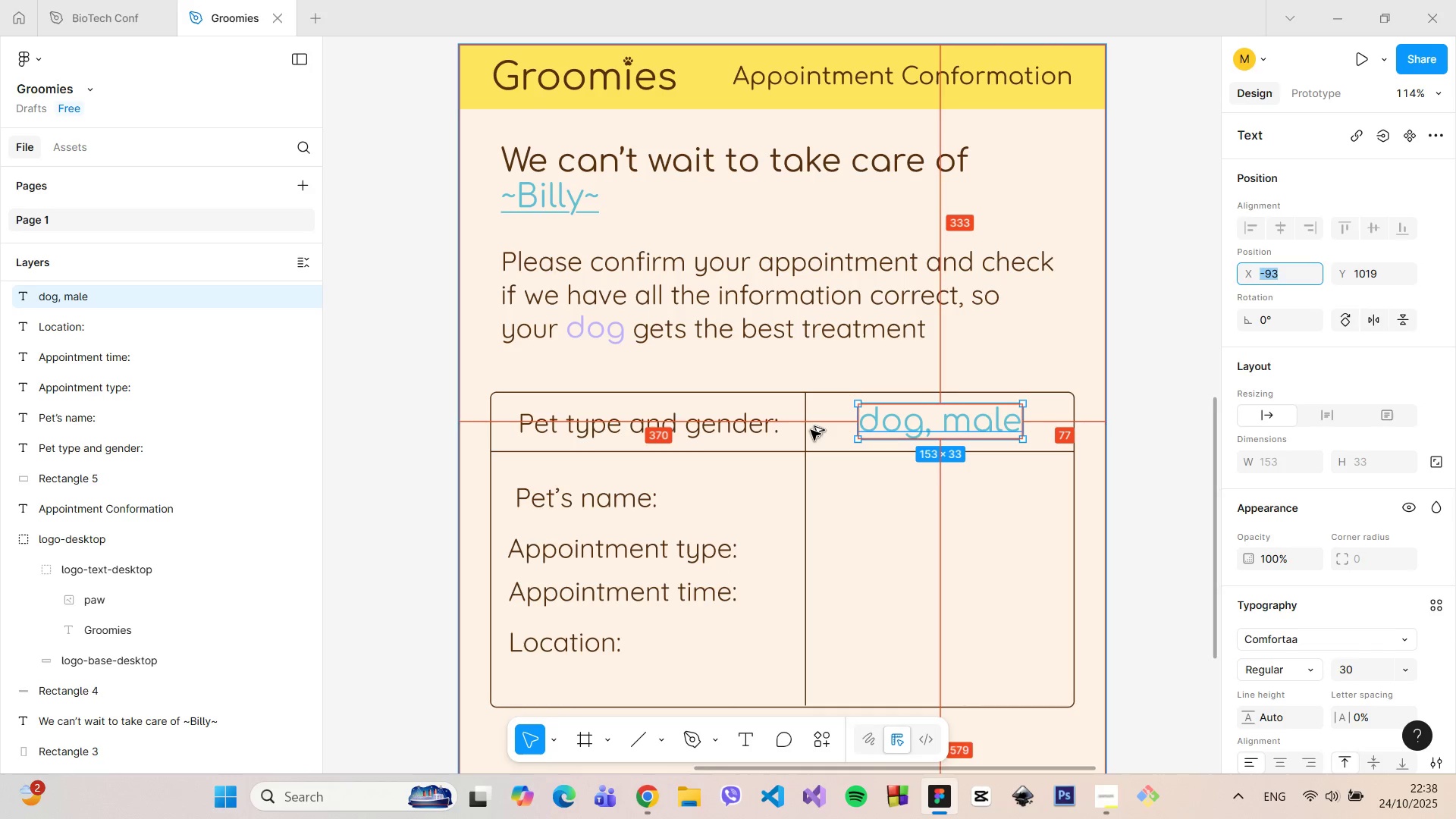 
hold_key(key=AltLeft, duration=1.51)
 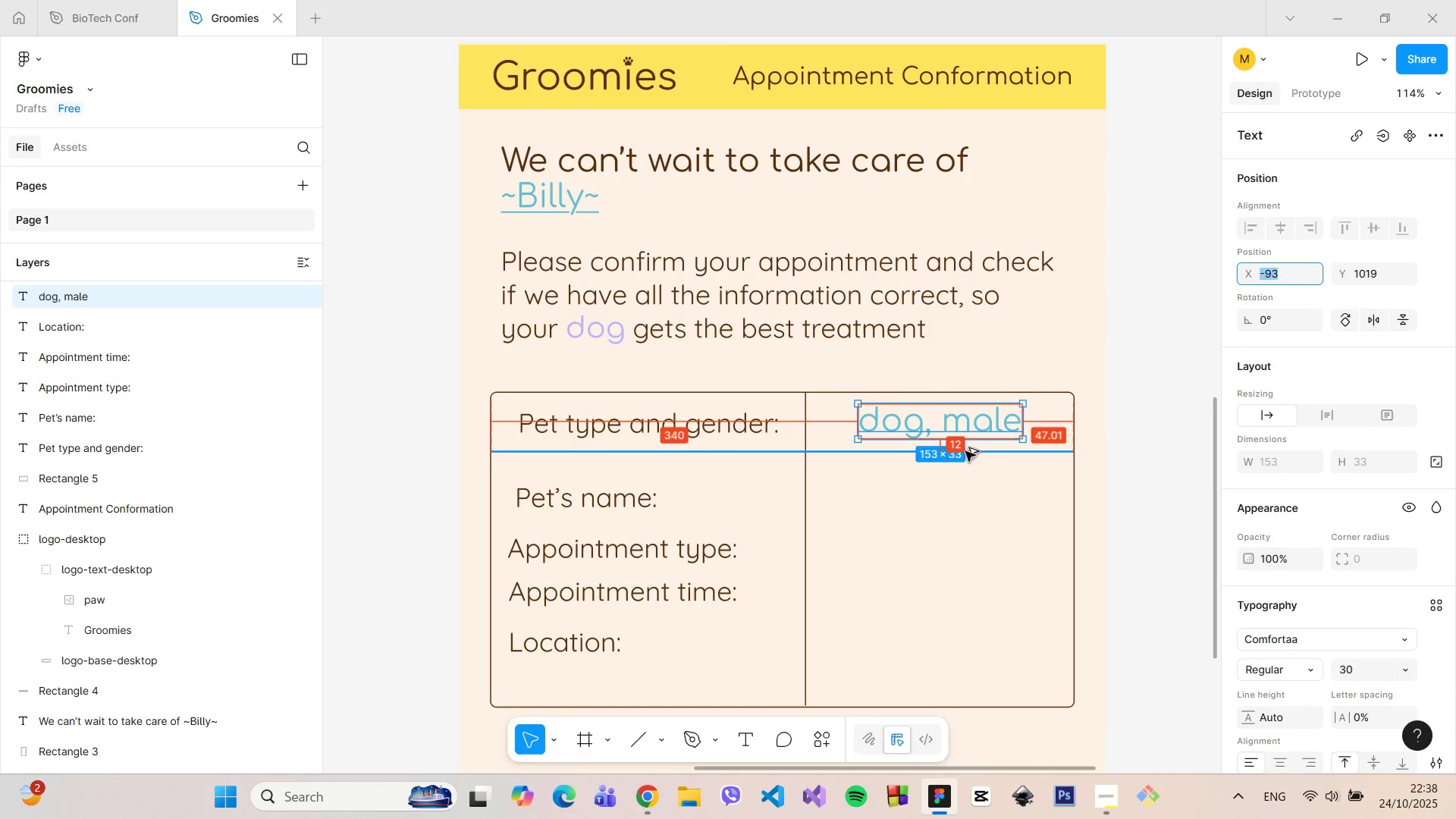 
hold_key(key=AltLeft, duration=1.14)
 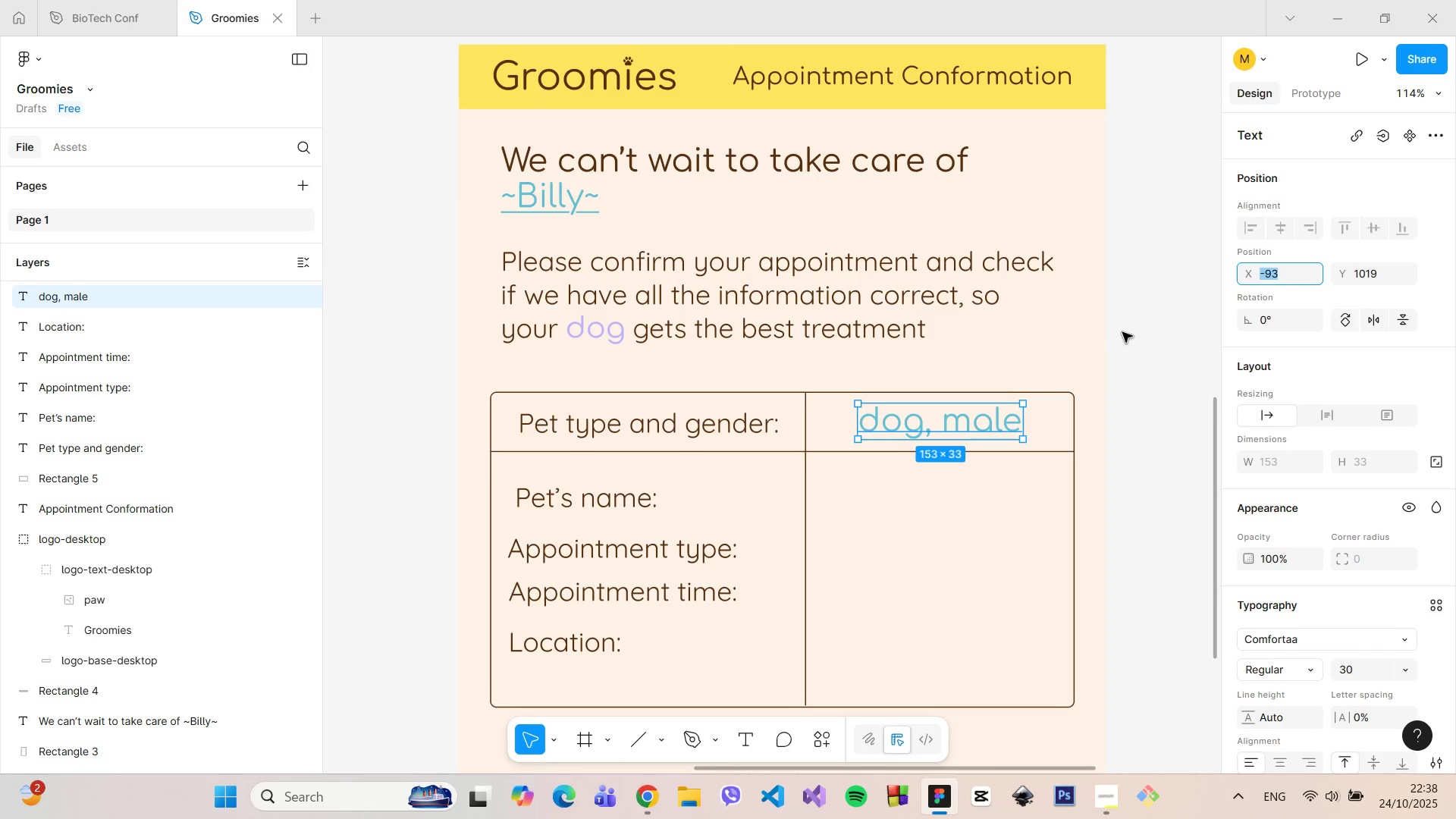 
left_click([1125, 331])
 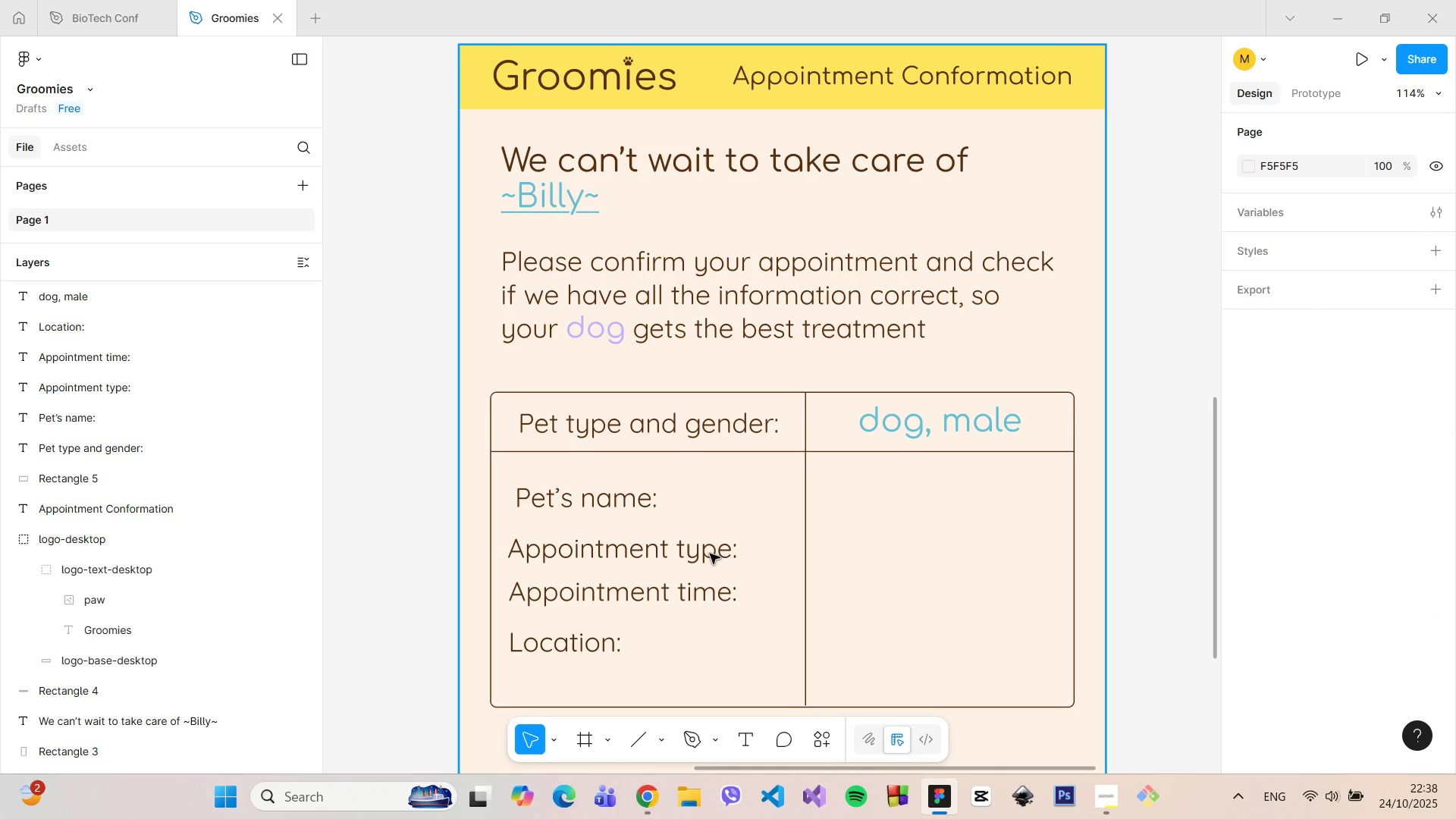 
left_click([643, 431])
 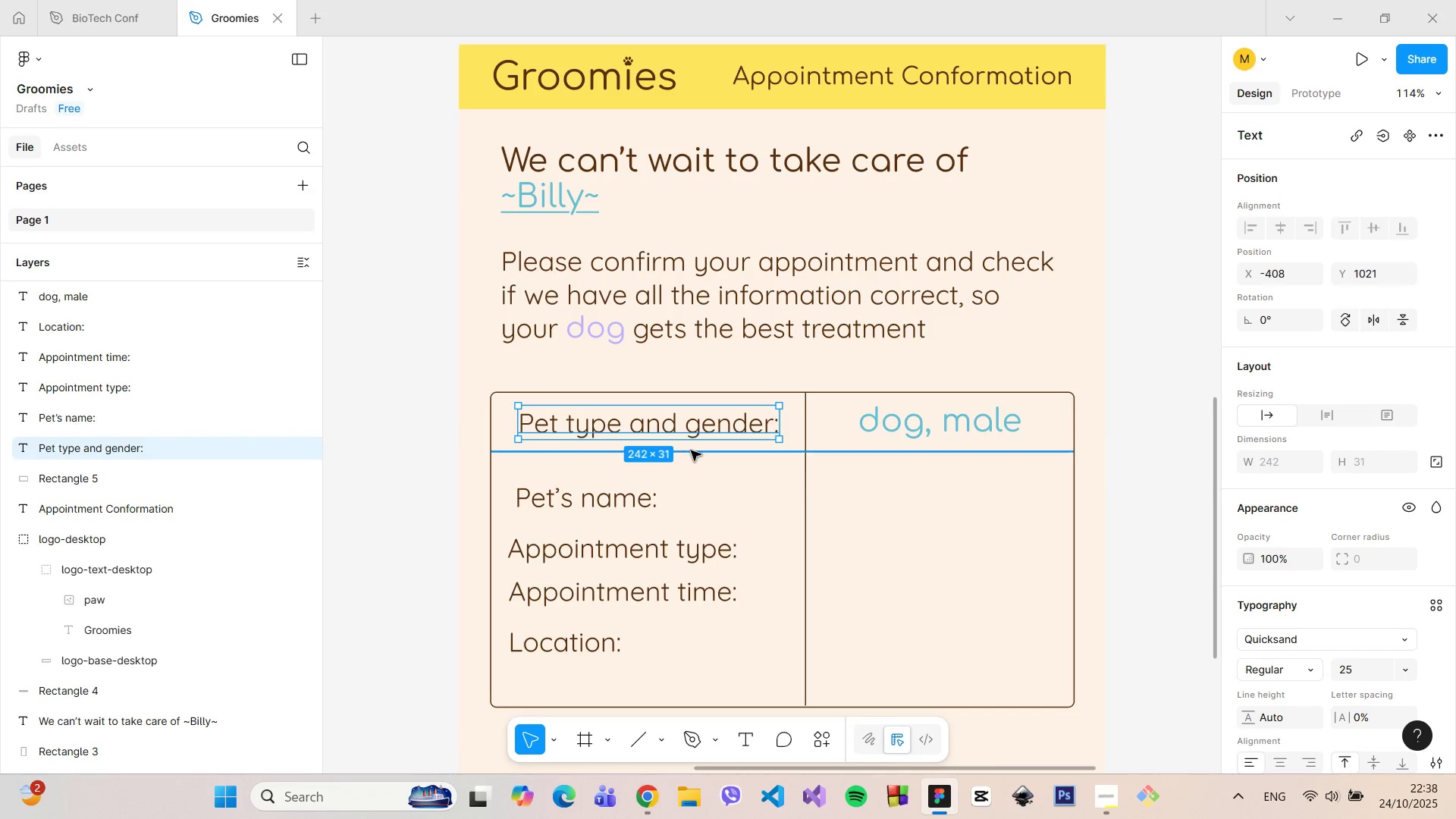 
hold_key(key=AltLeft, duration=0.63)
 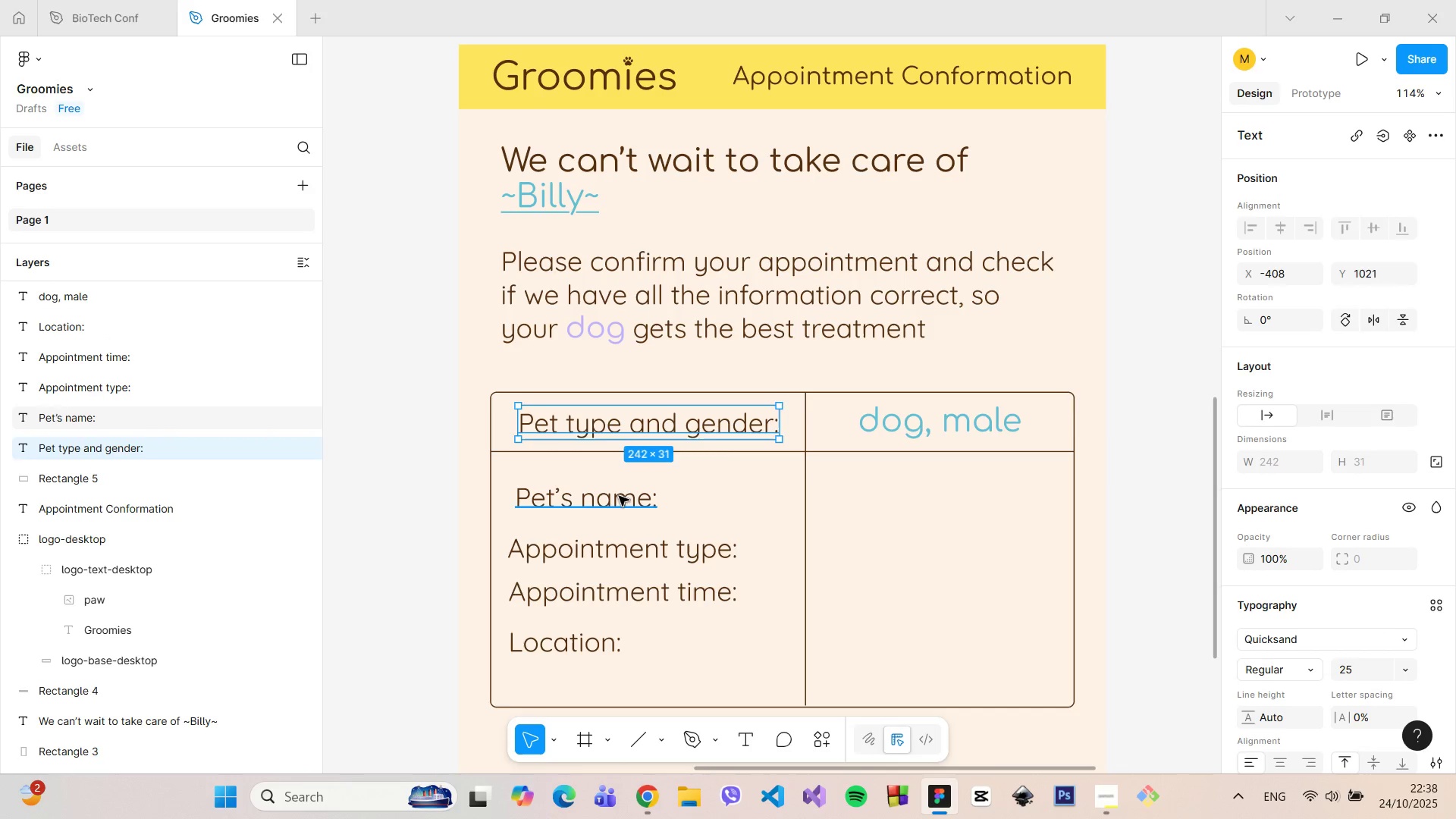 
left_click([619, 496])
 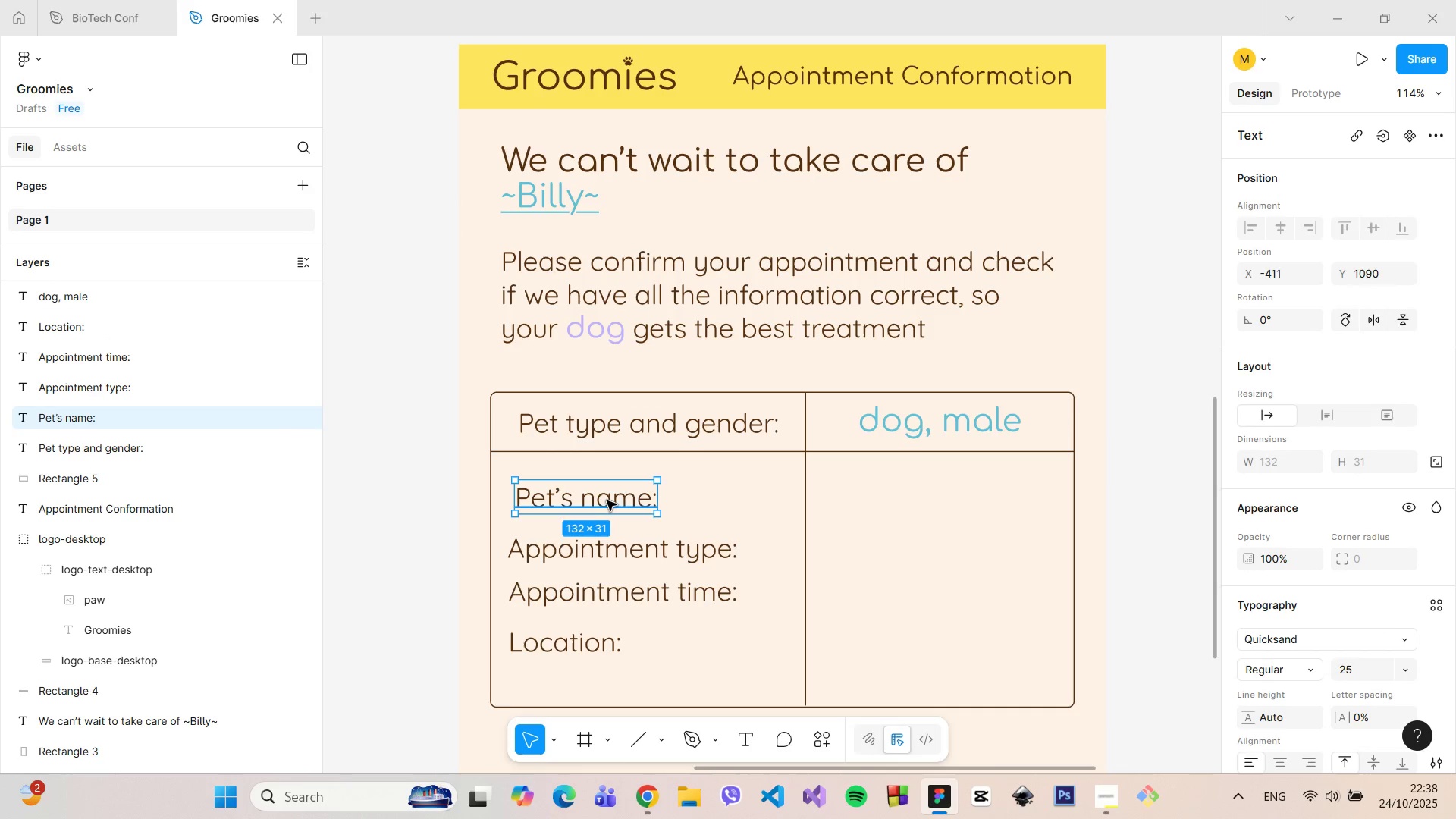 
left_click_drag(start_coordinate=[607, 500], to_coordinate=[614, 486])
 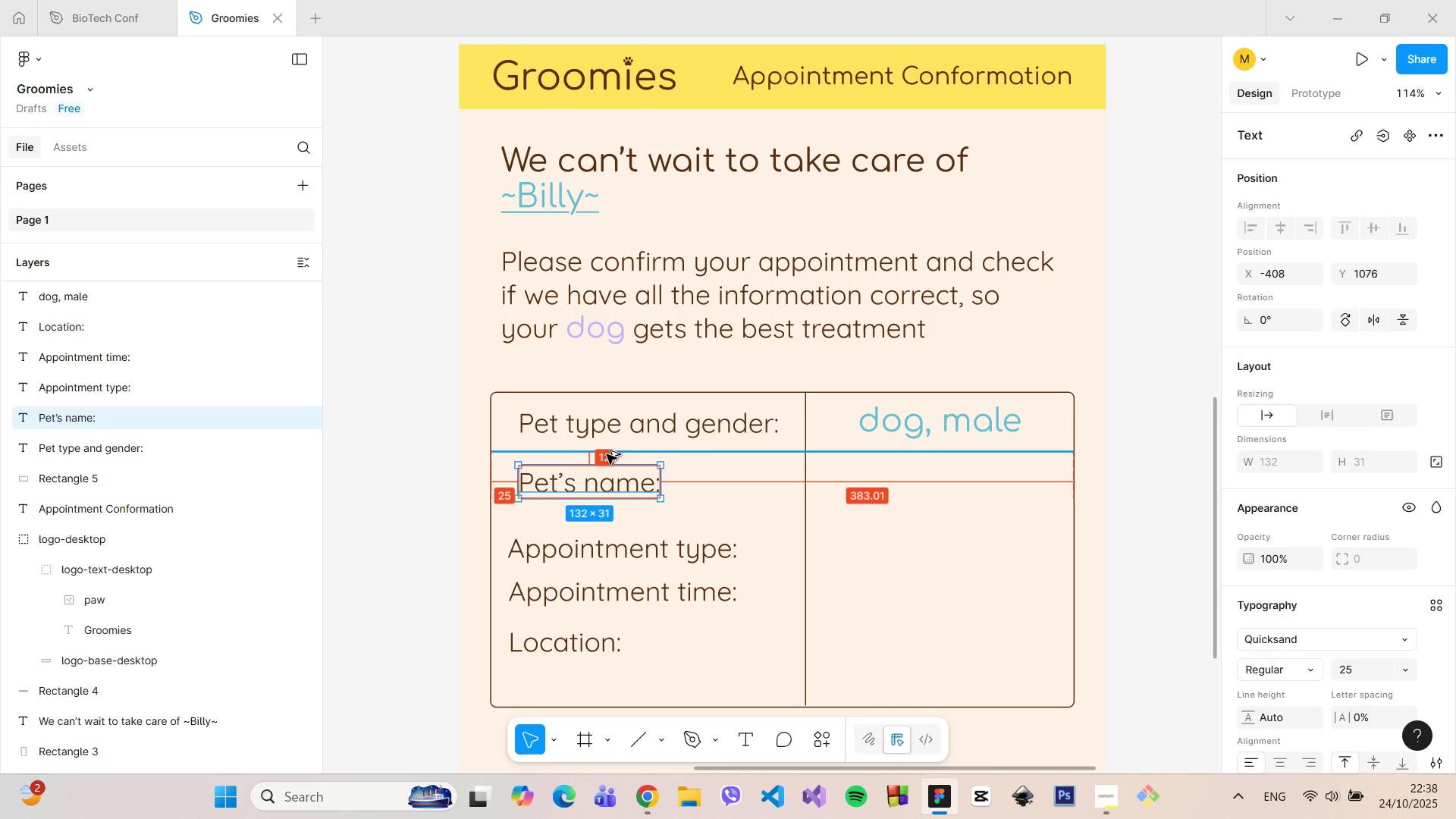 
hold_key(key=AltLeft, duration=1.51)
 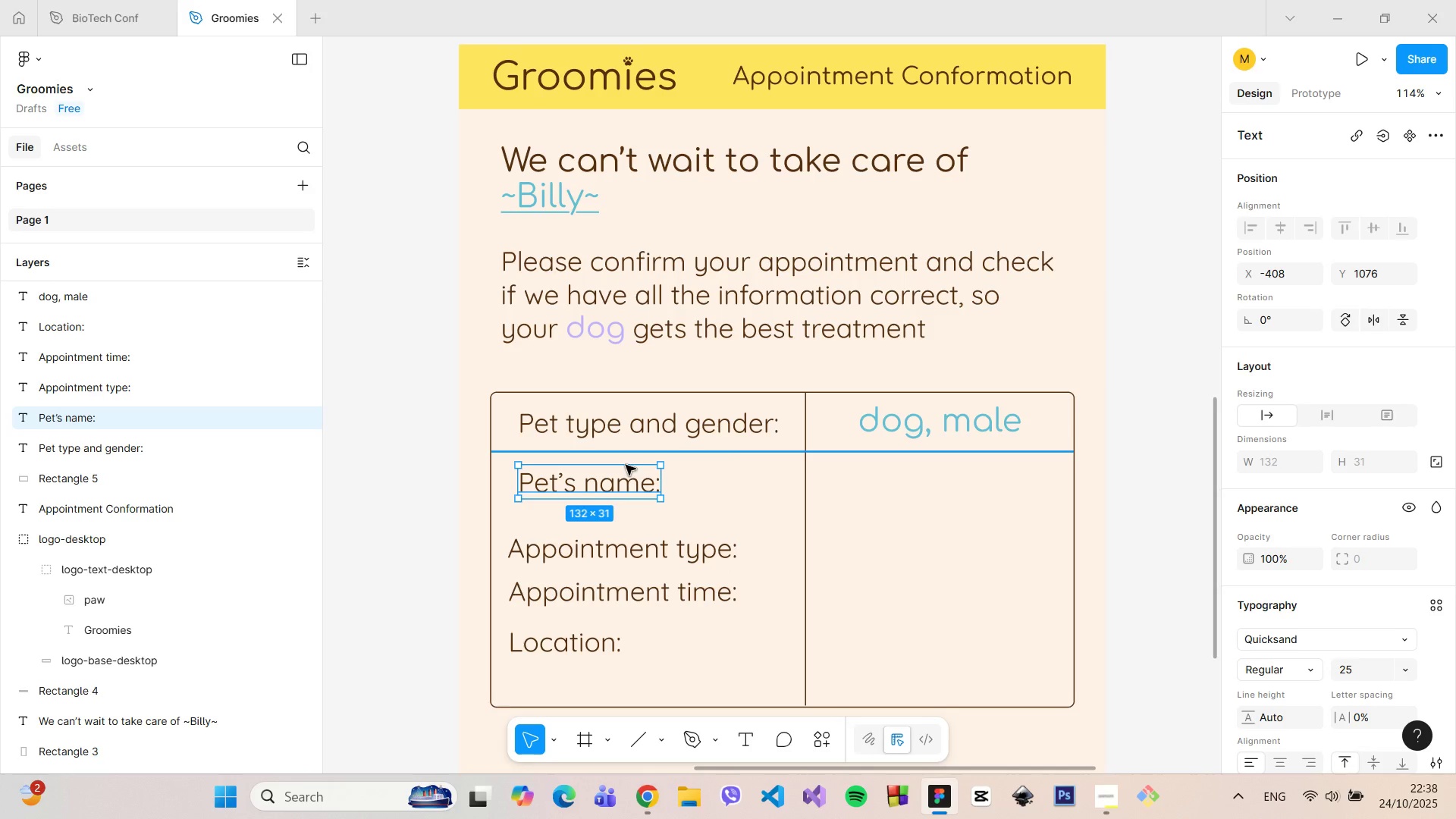 
key(Alt+AltLeft)
 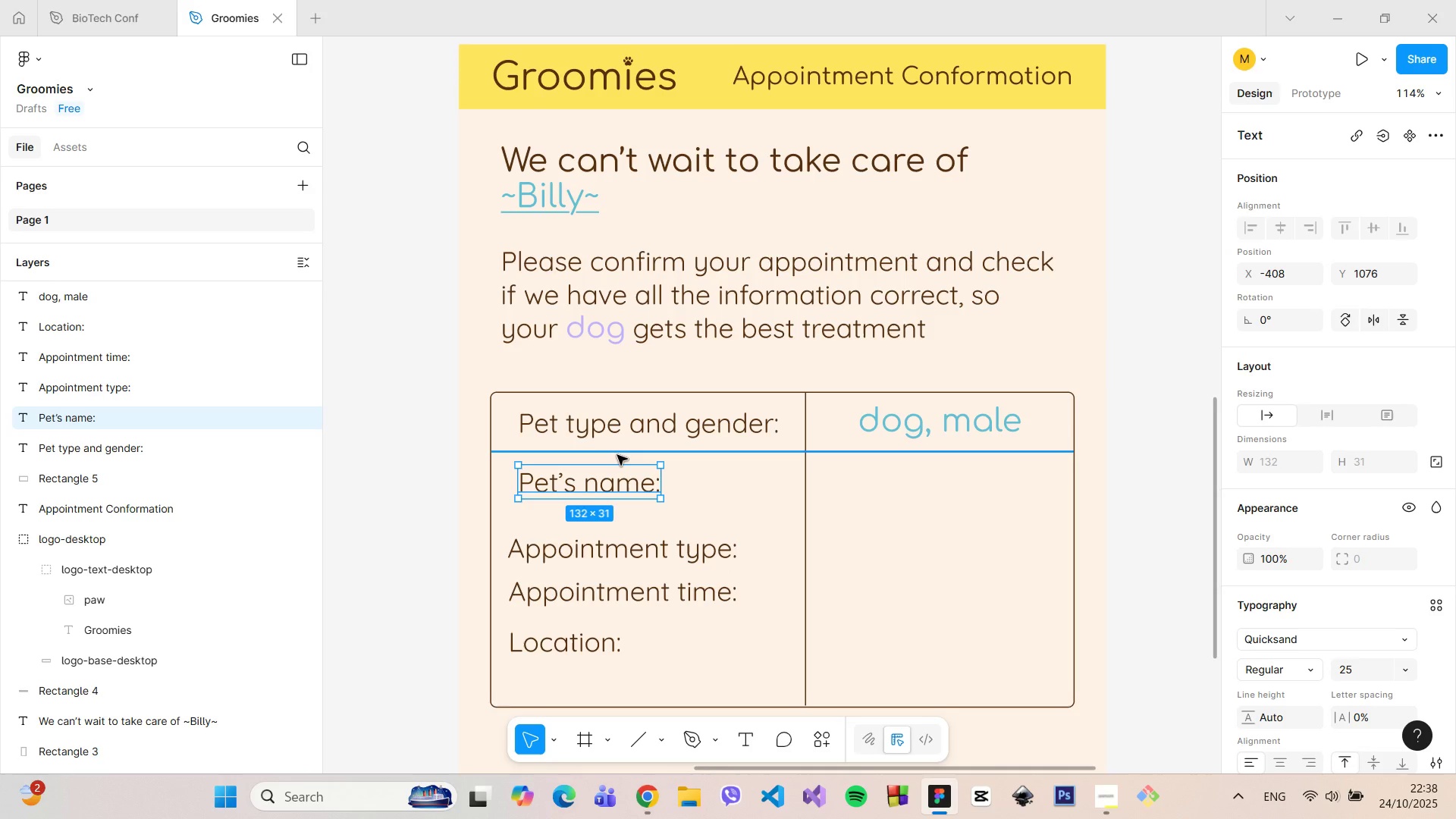 
key(Alt+AltLeft)
 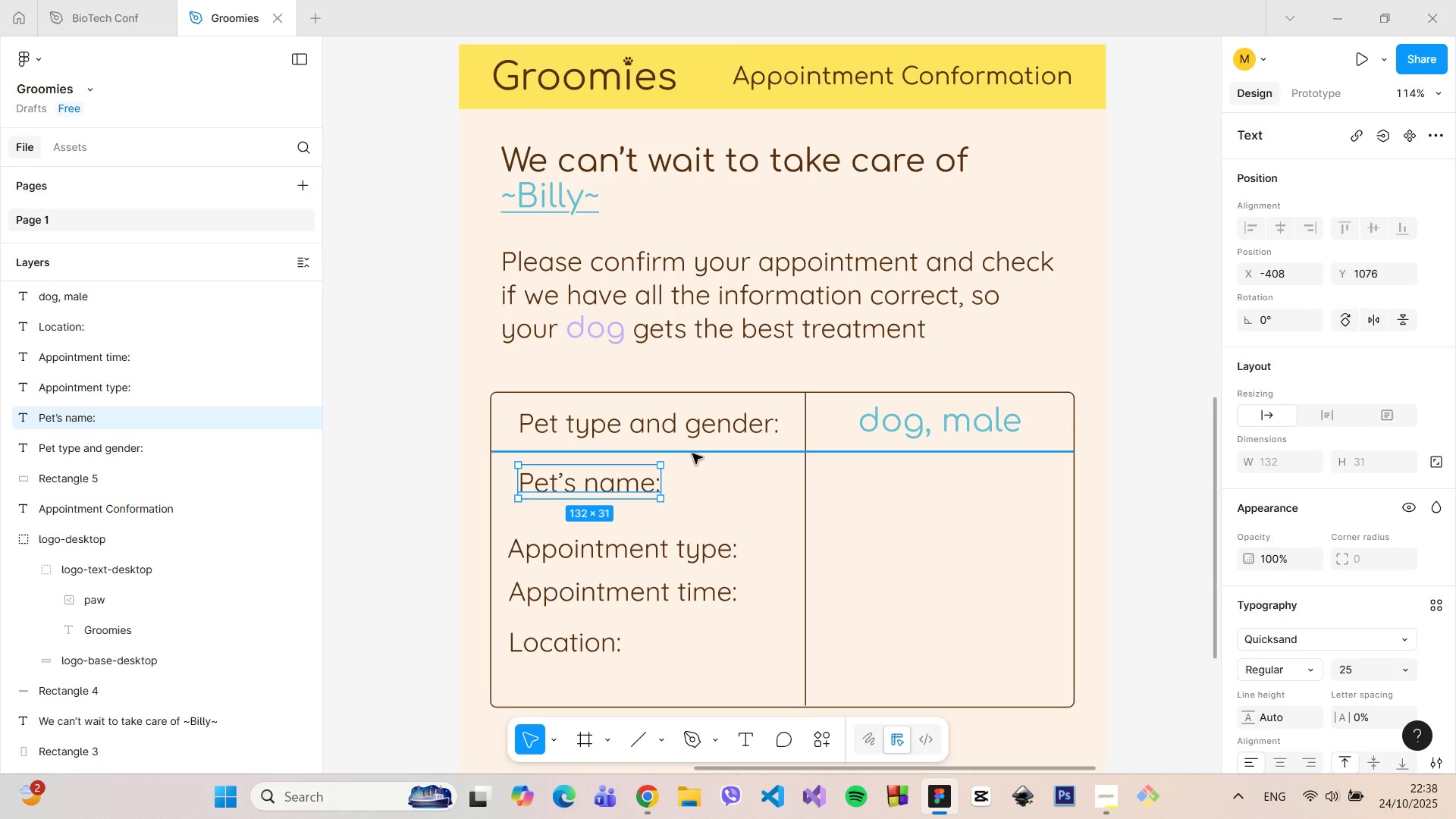 
left_click([692, 453])
 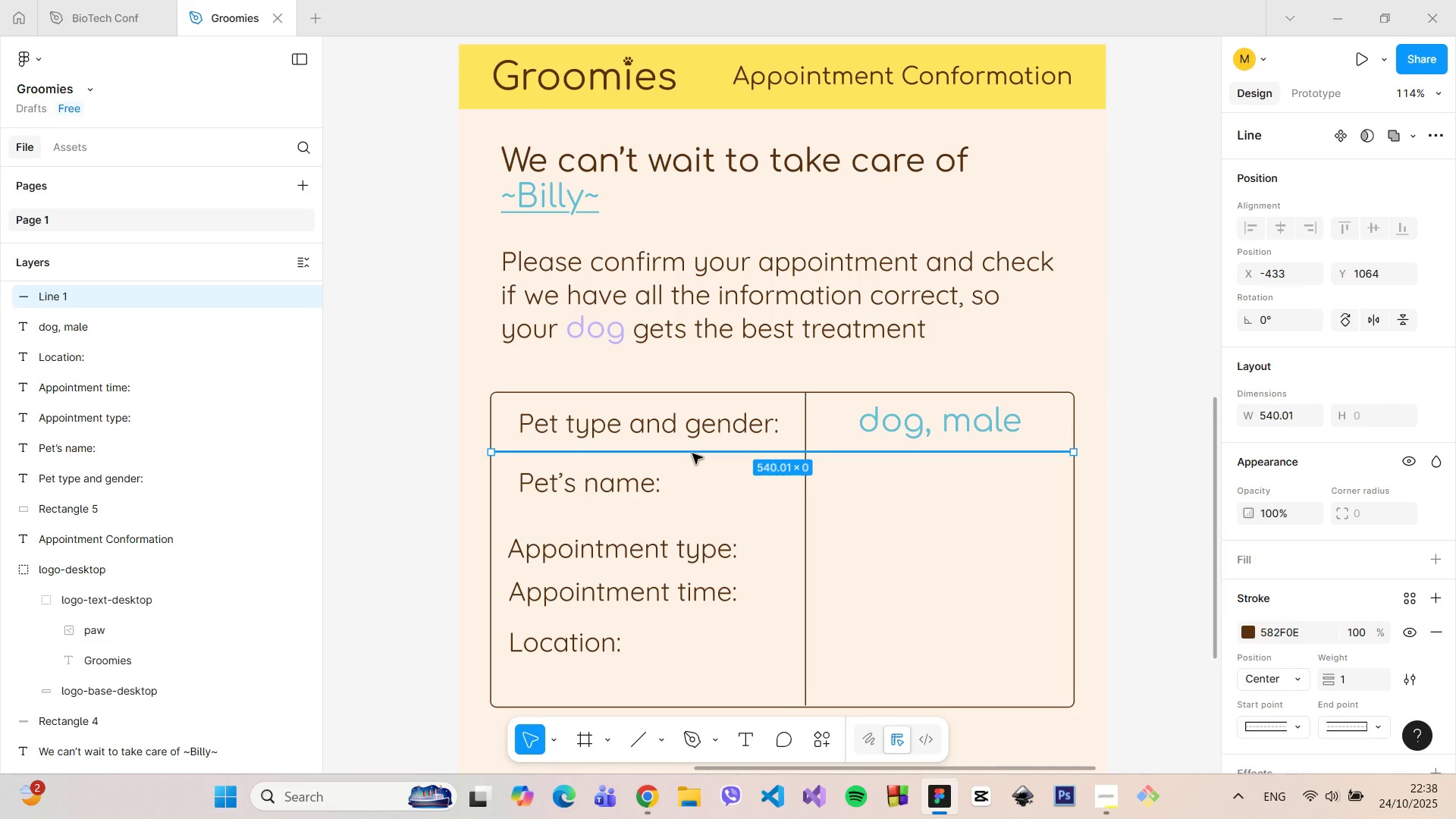 
left_click_drag(start_coordinate=[692, 453], to_coordinate=[693, 513])
 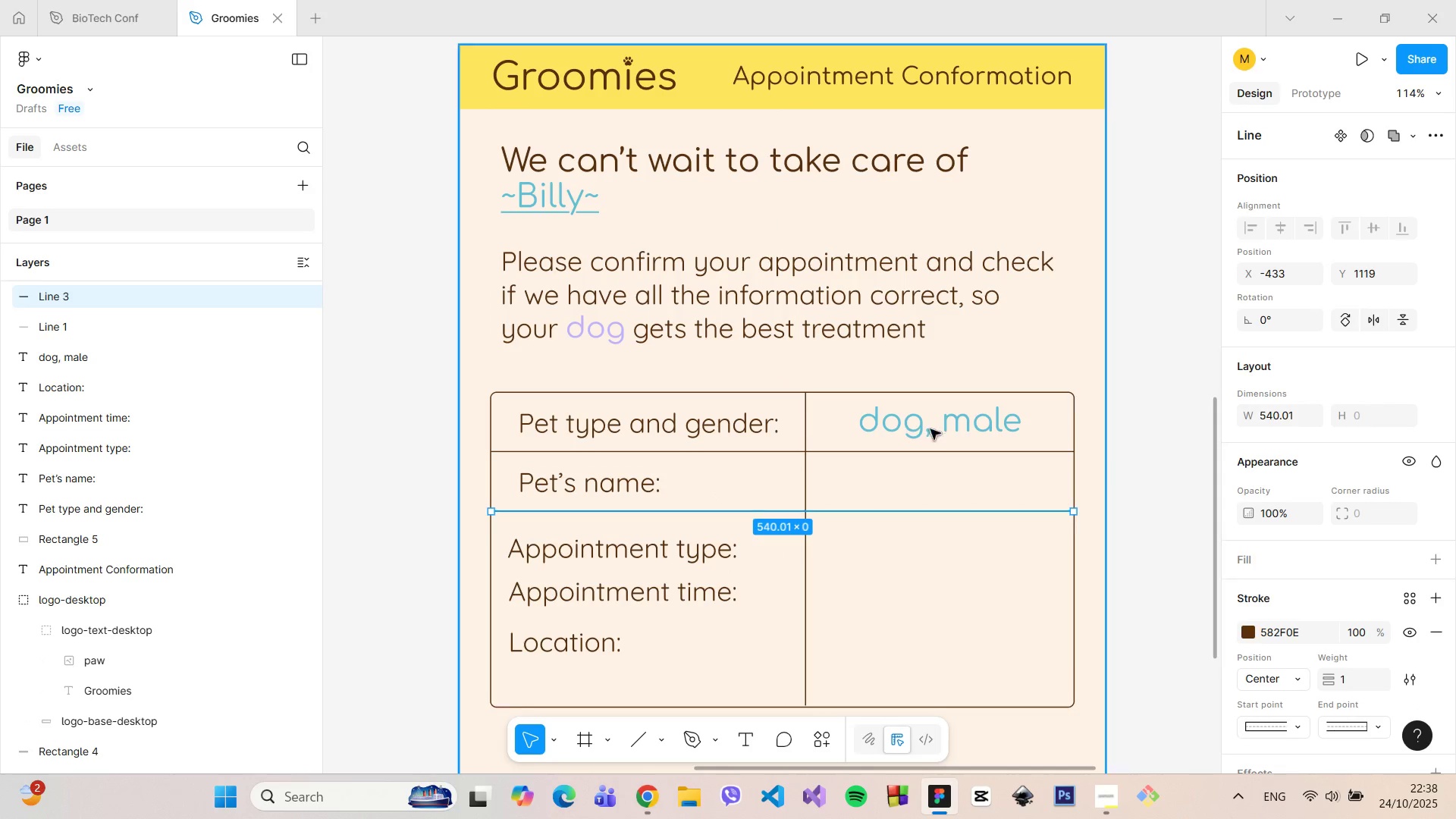 
hold_key(key=AltLeft, duration=1.5)
 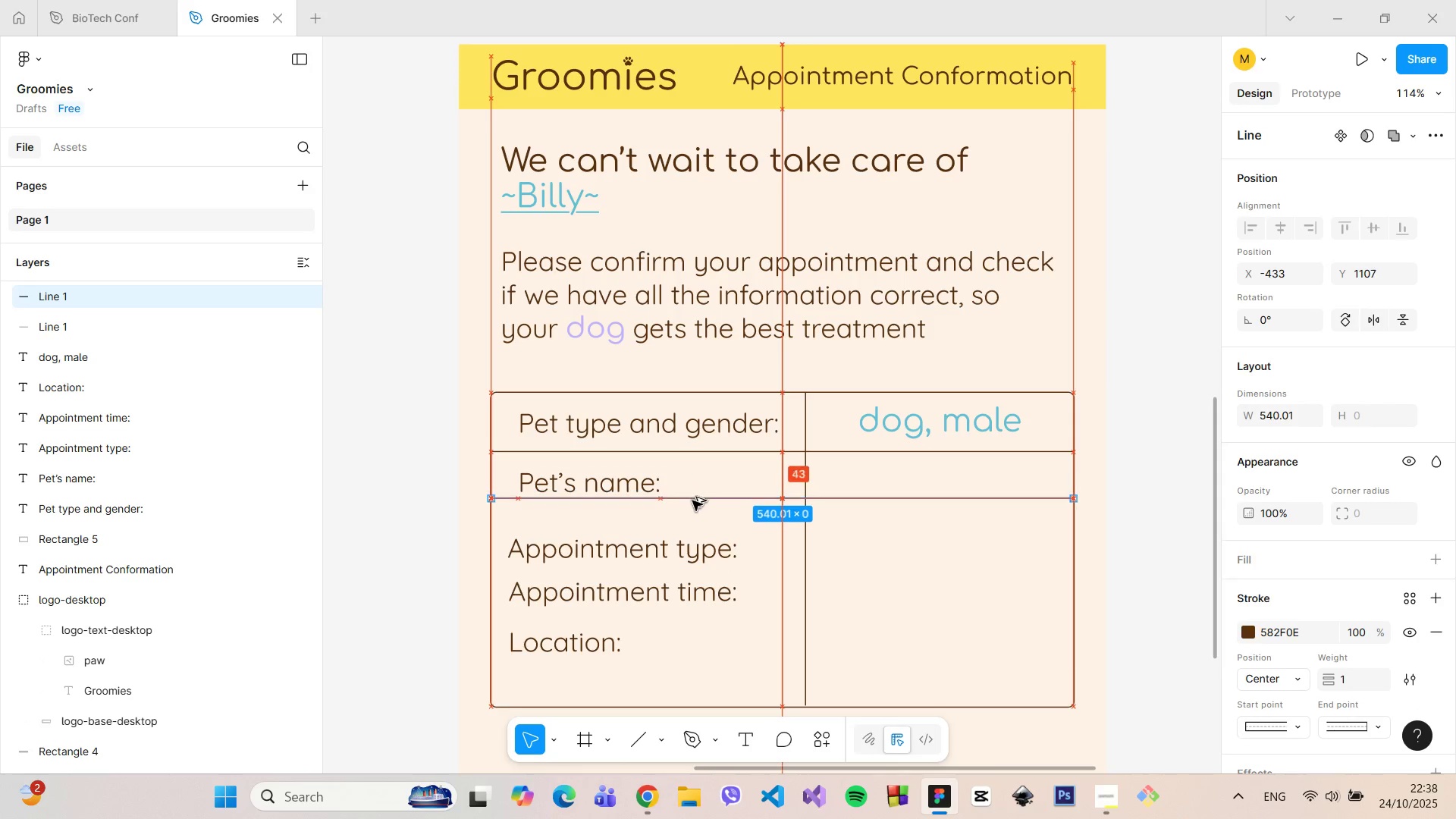 
hold_key(key=AltLeft, duration=1.51)
 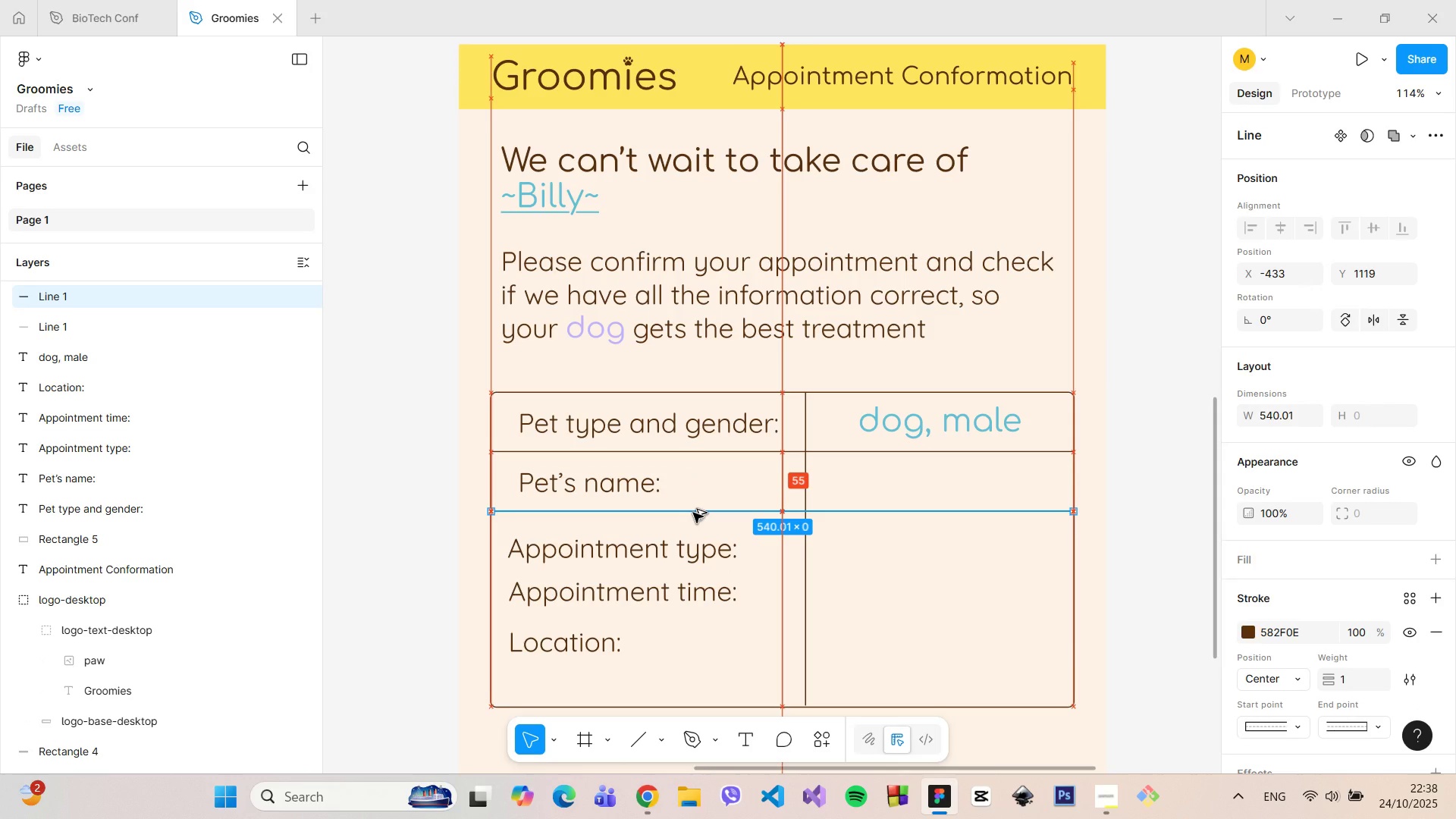 
hold_key(key=AltLeft, duration=1.38)
 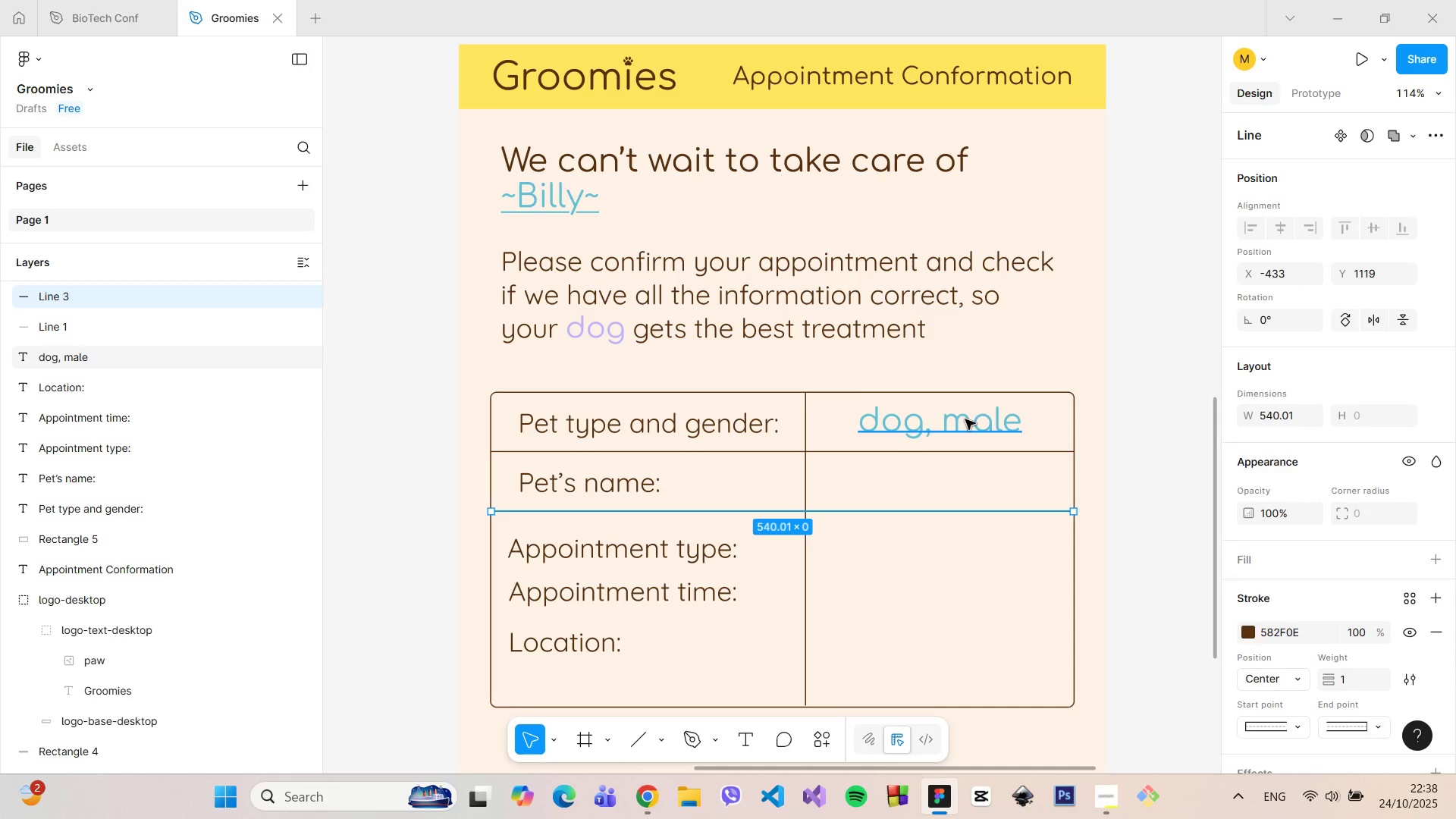 
left_click([965, 419])
 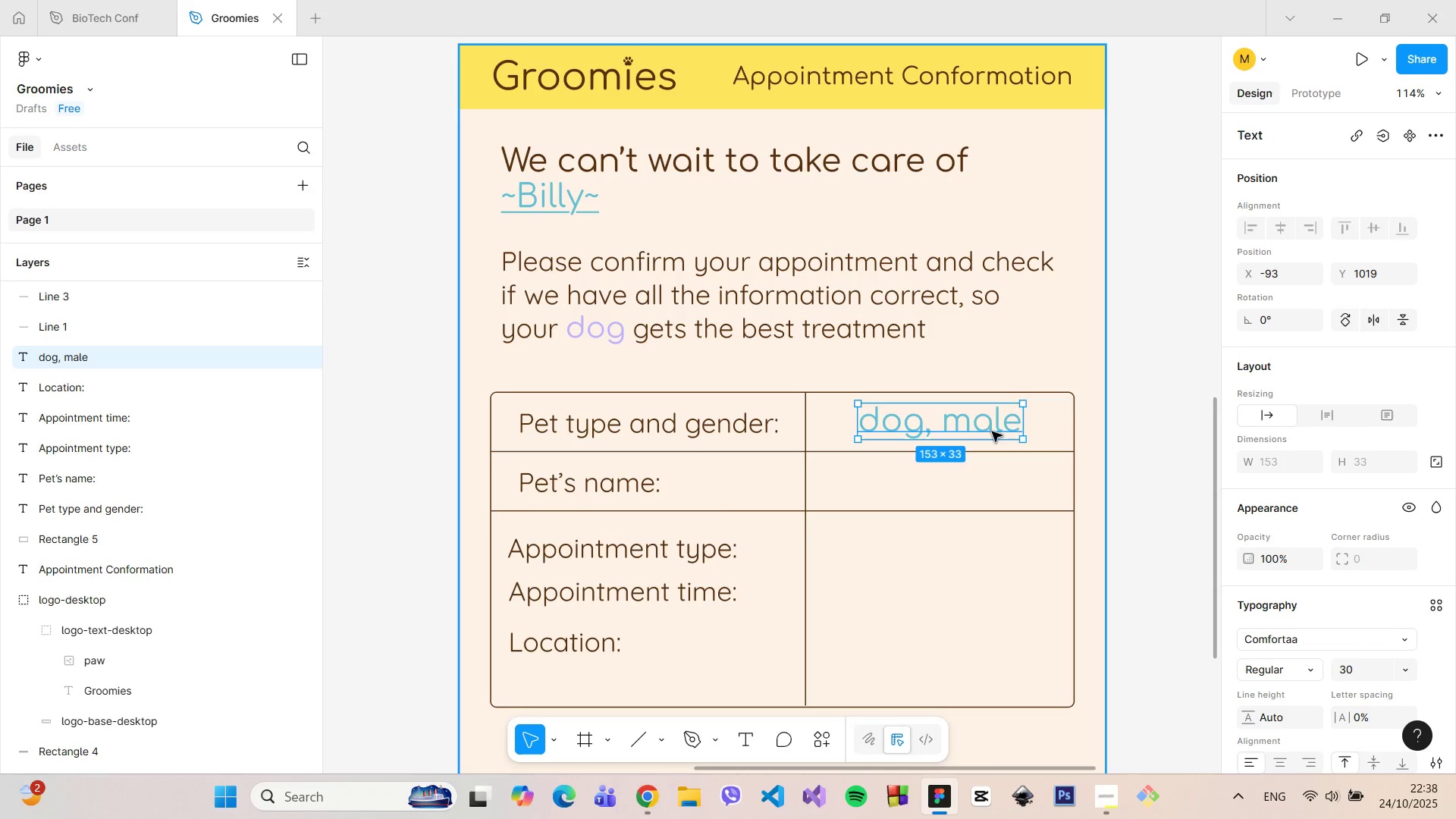 
hold_key(key=AltLeft, duration=1.08)
left_click_drag(start_coordinate=[981, 419], to_coordinate=[990, 472])
 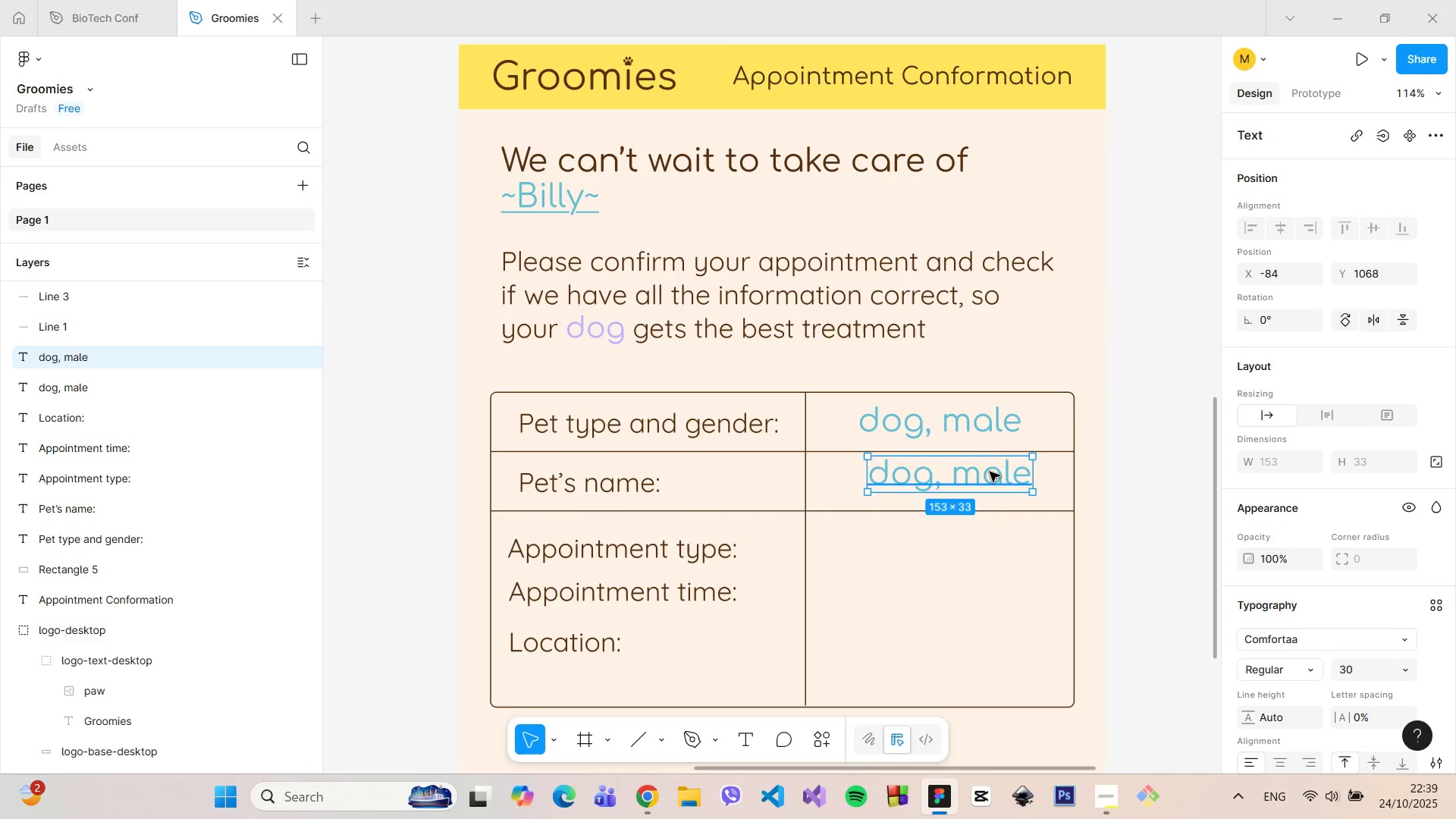 
double_click([990, 472])
 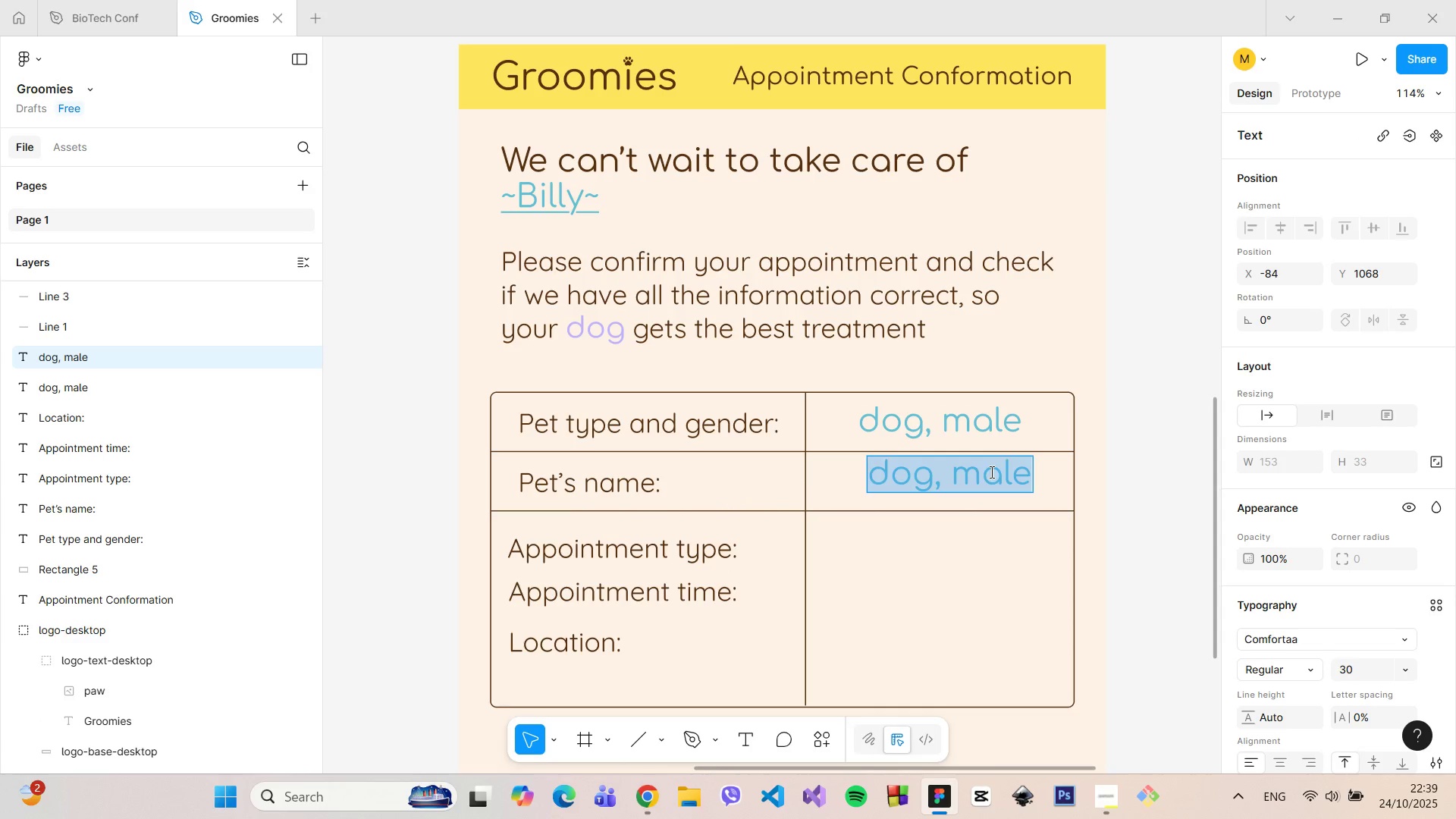 
type(Billy)
 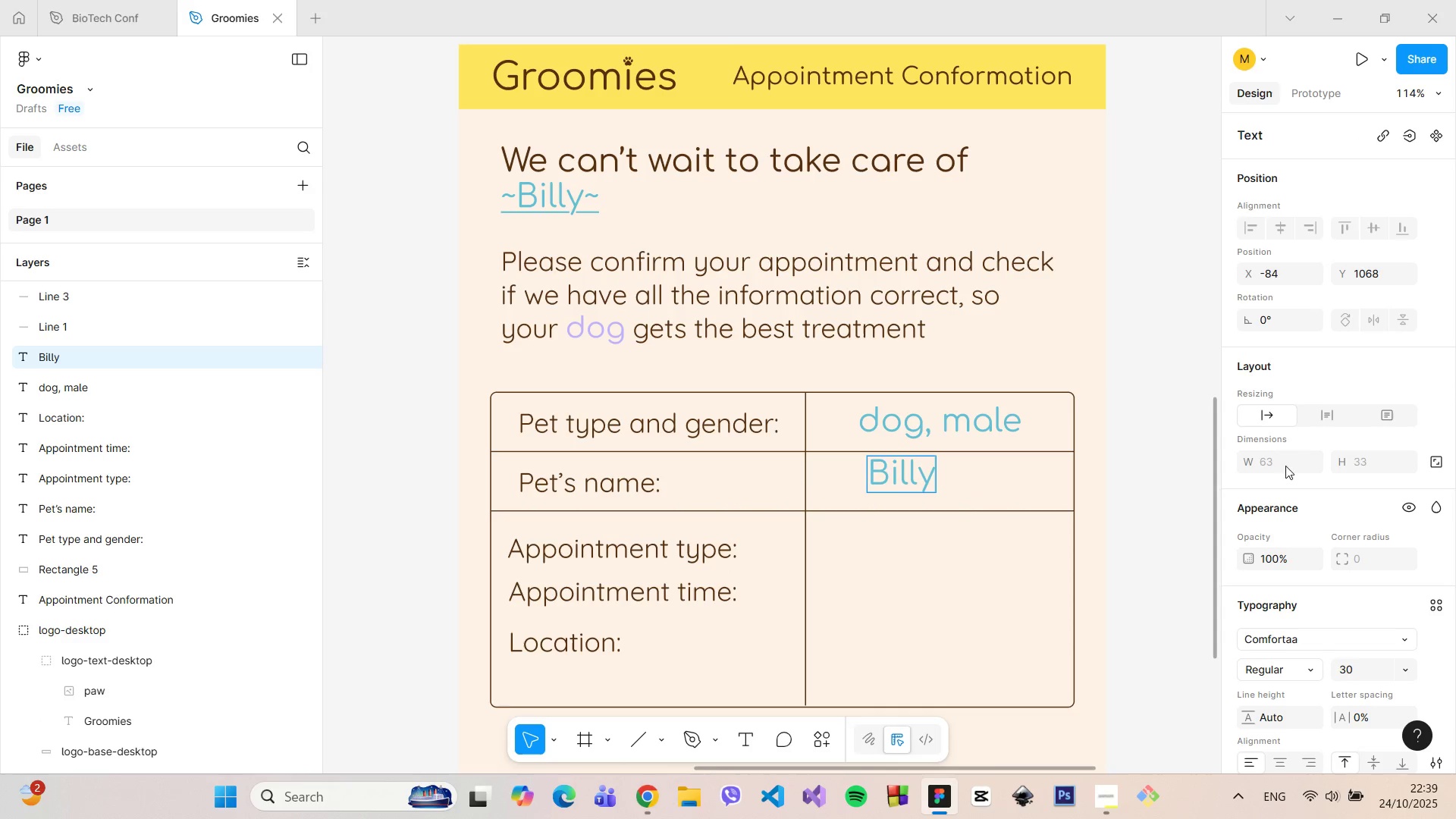 
scroll: coordinate [1357, 507], scroll_direction: down, amount: 5.0
 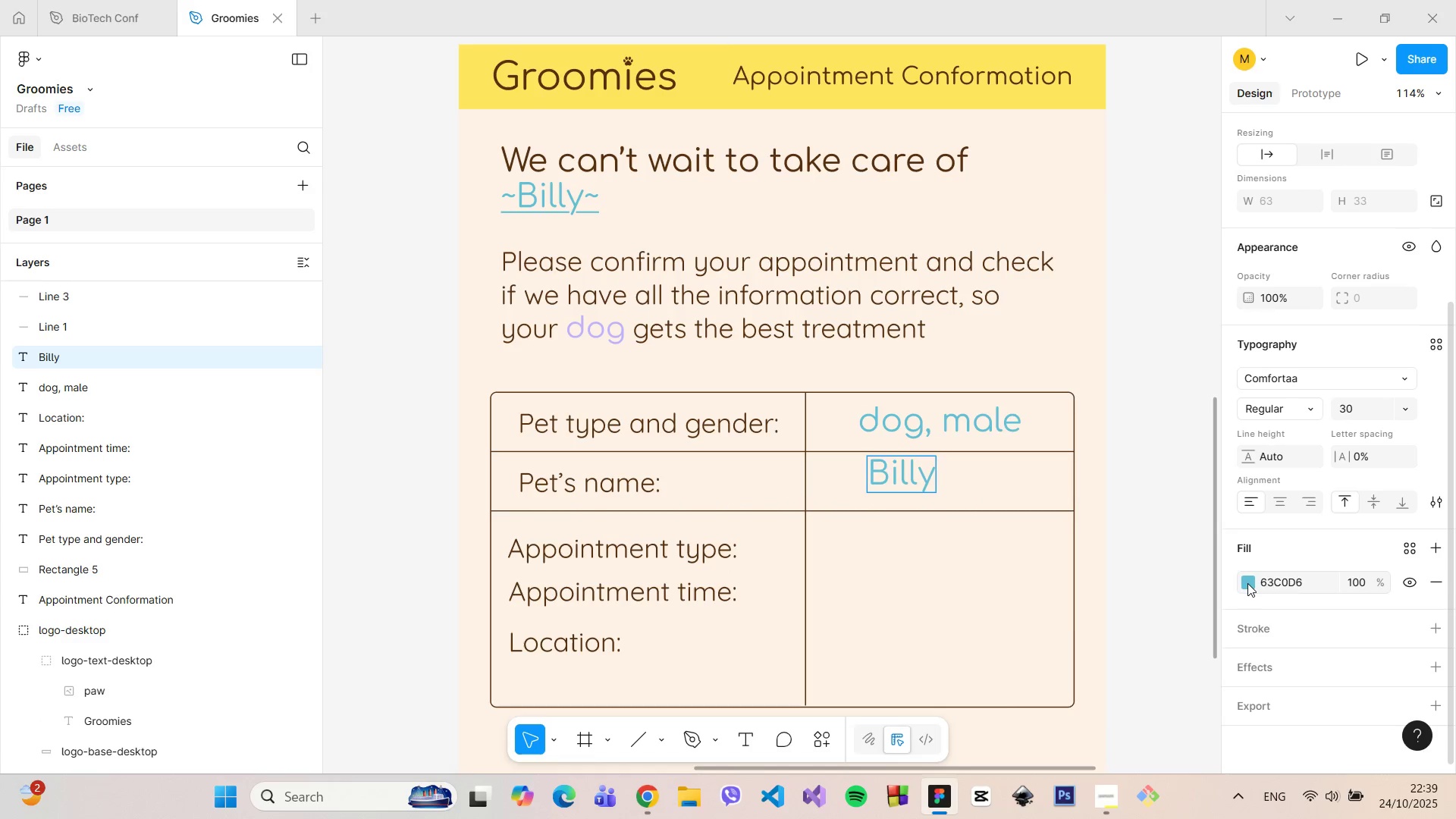 
left_click([1247, 583])
 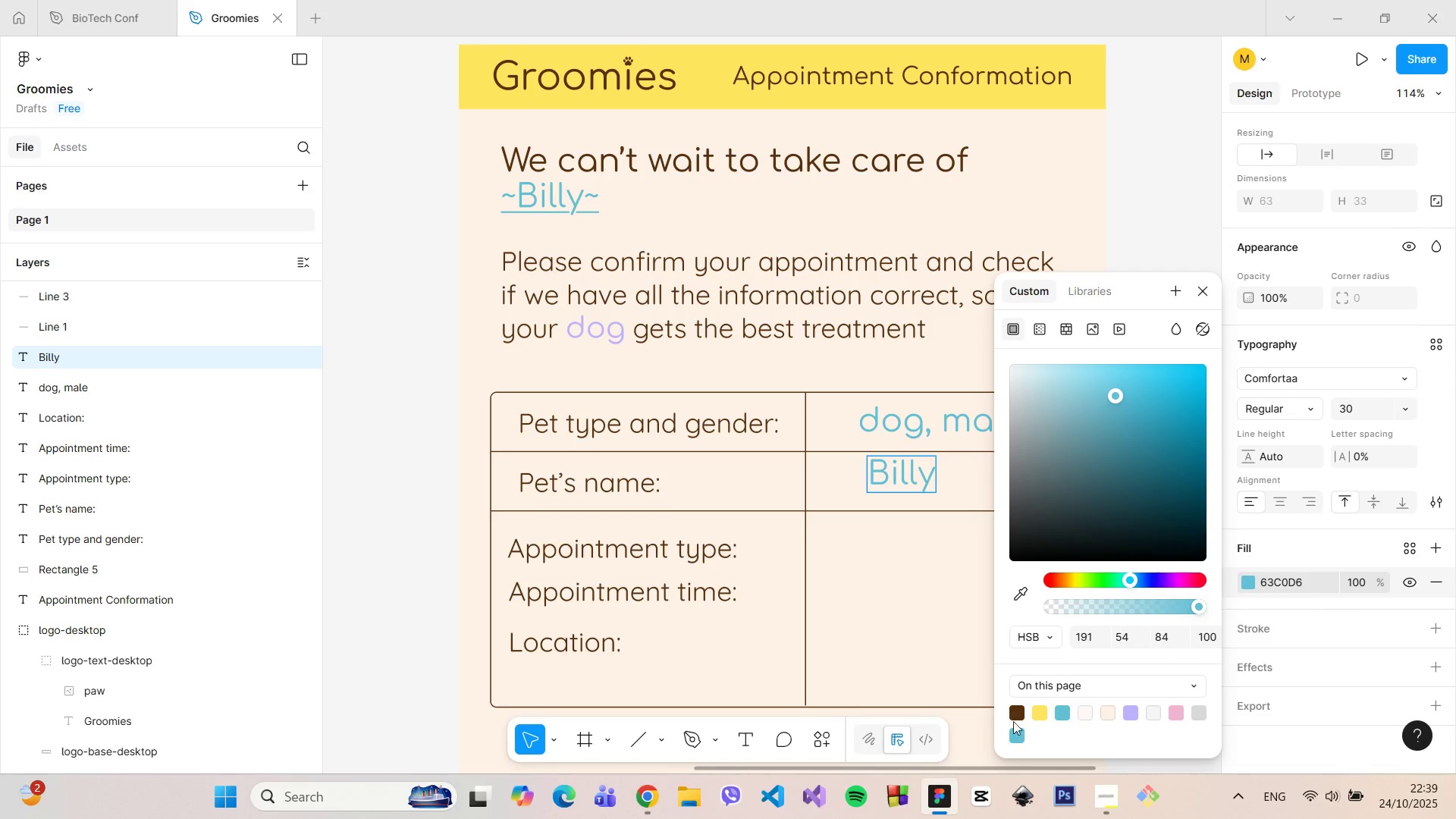 
left_click([1016, 713])
 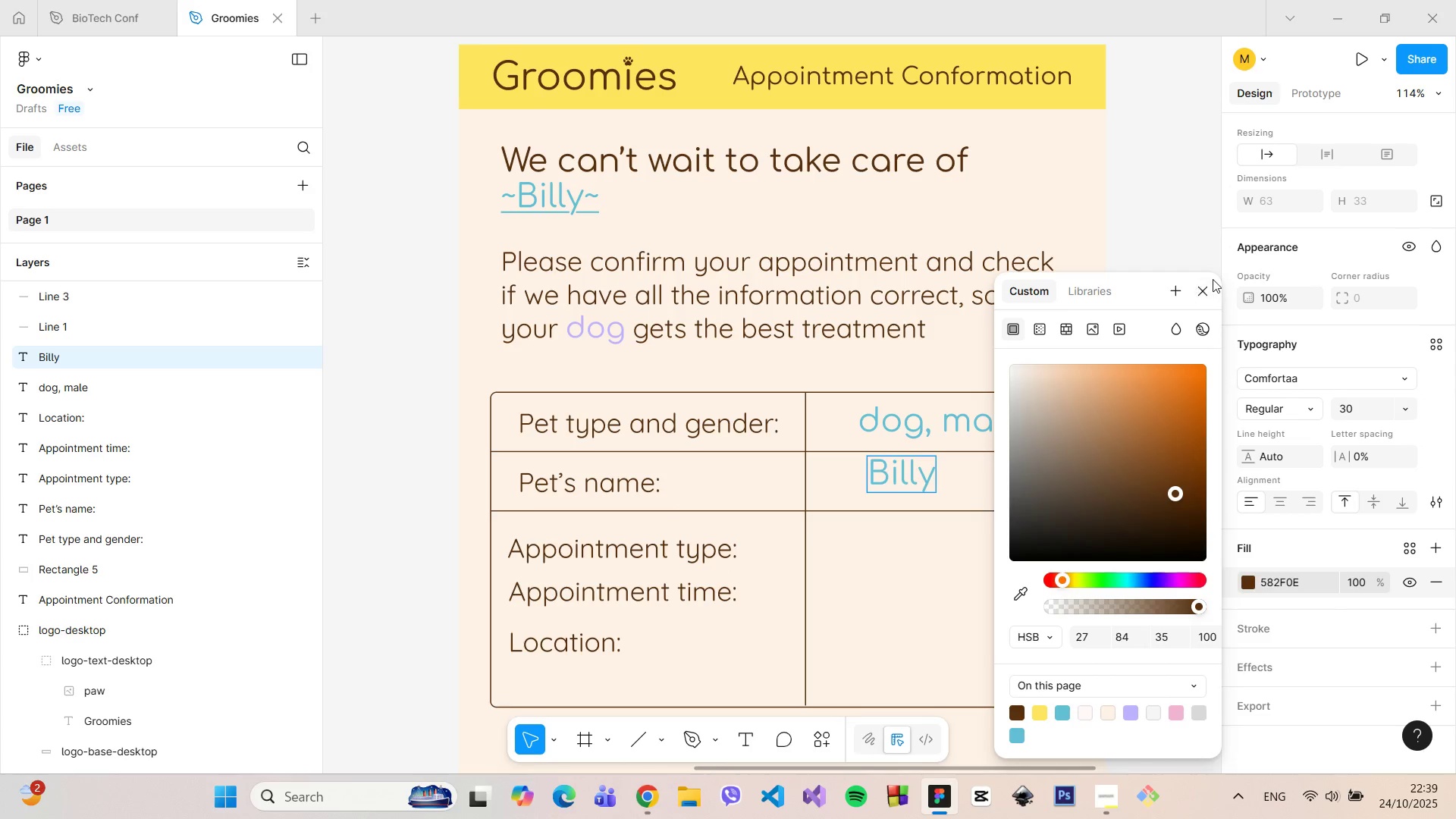 
left_click([1212, 285])
 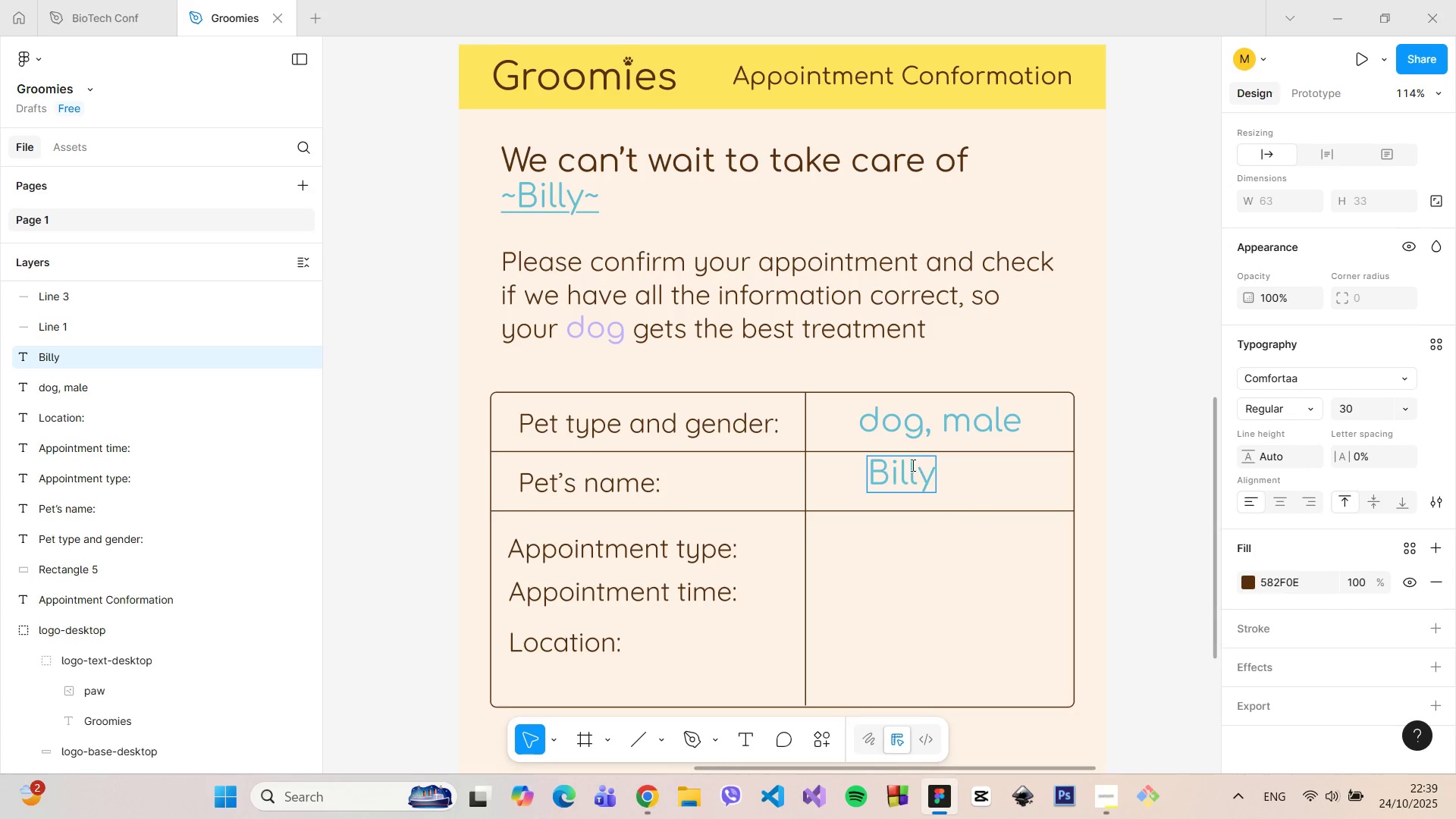 
left_click([922, 424])
 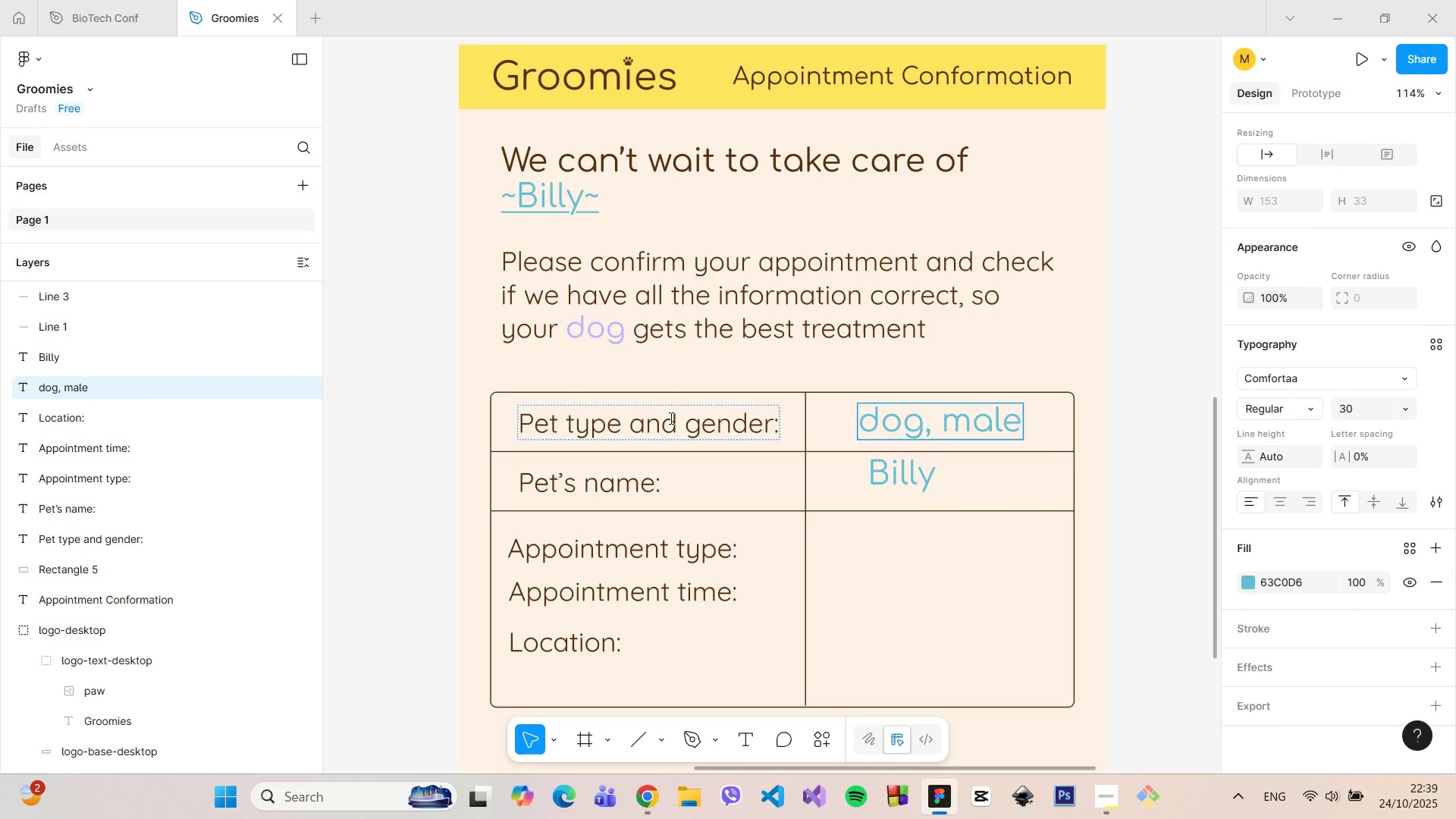 
left_click([670, 418])
 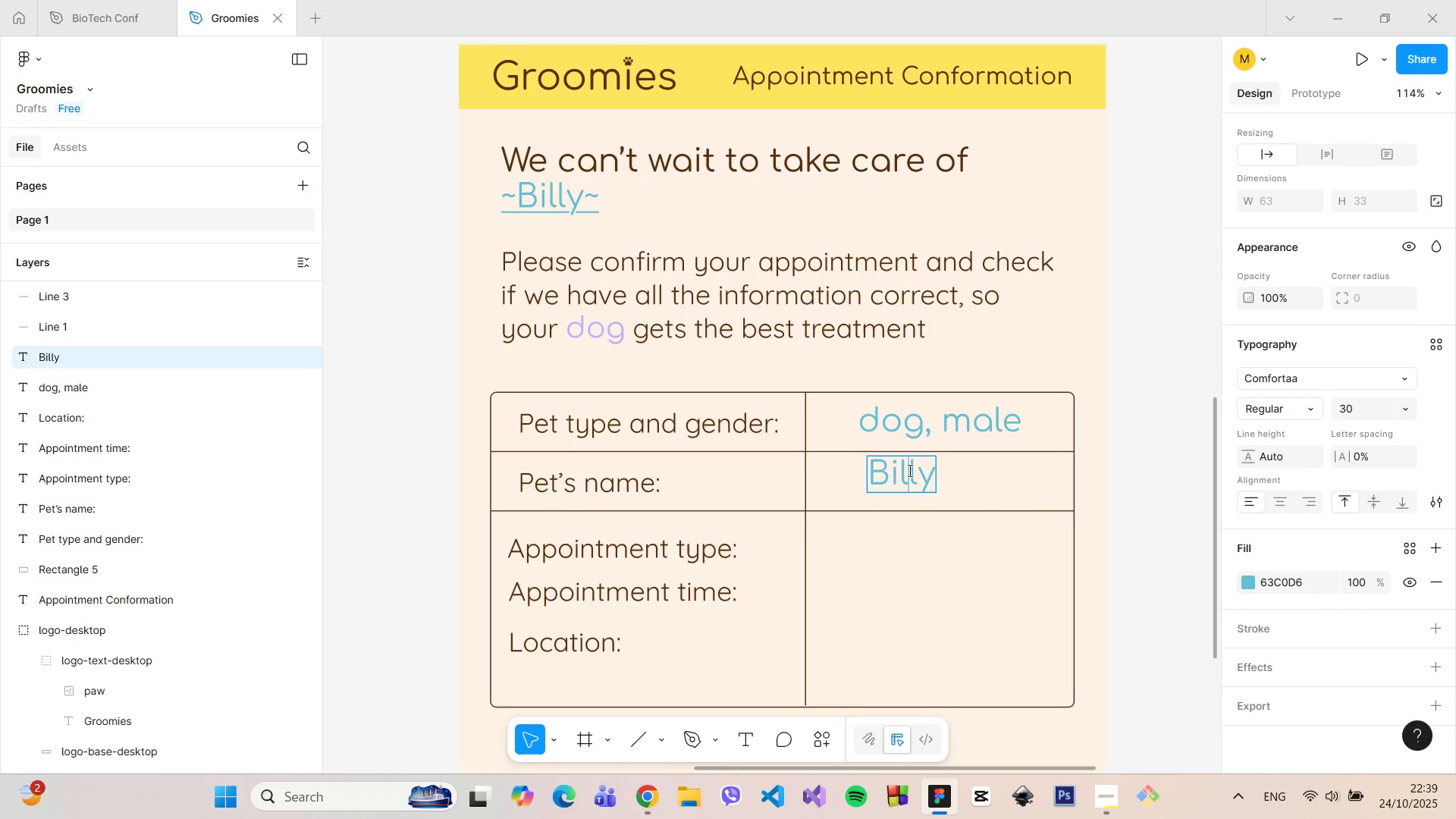 
double_click([908, 470])
 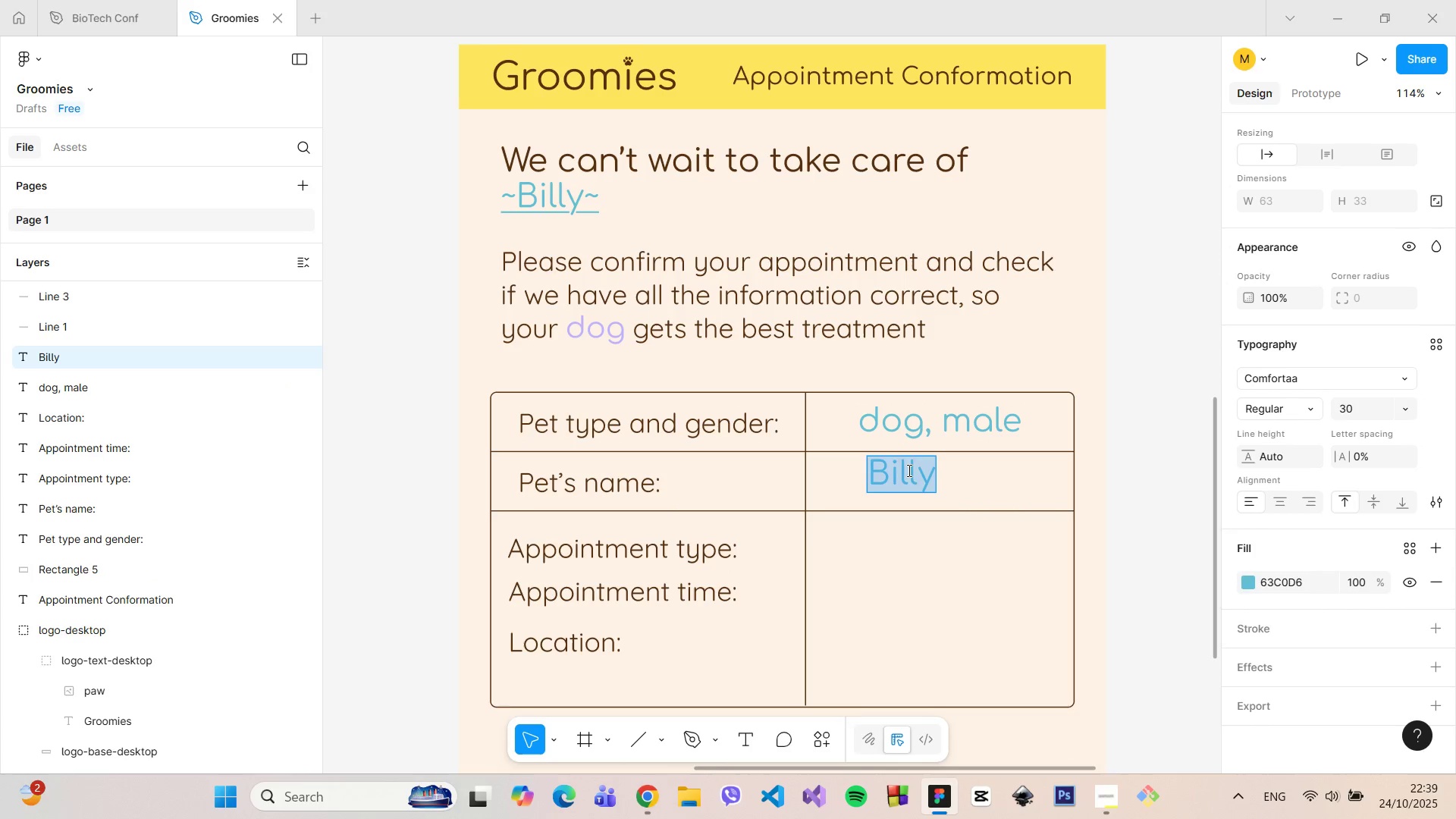 
triple_click([908, 470])
 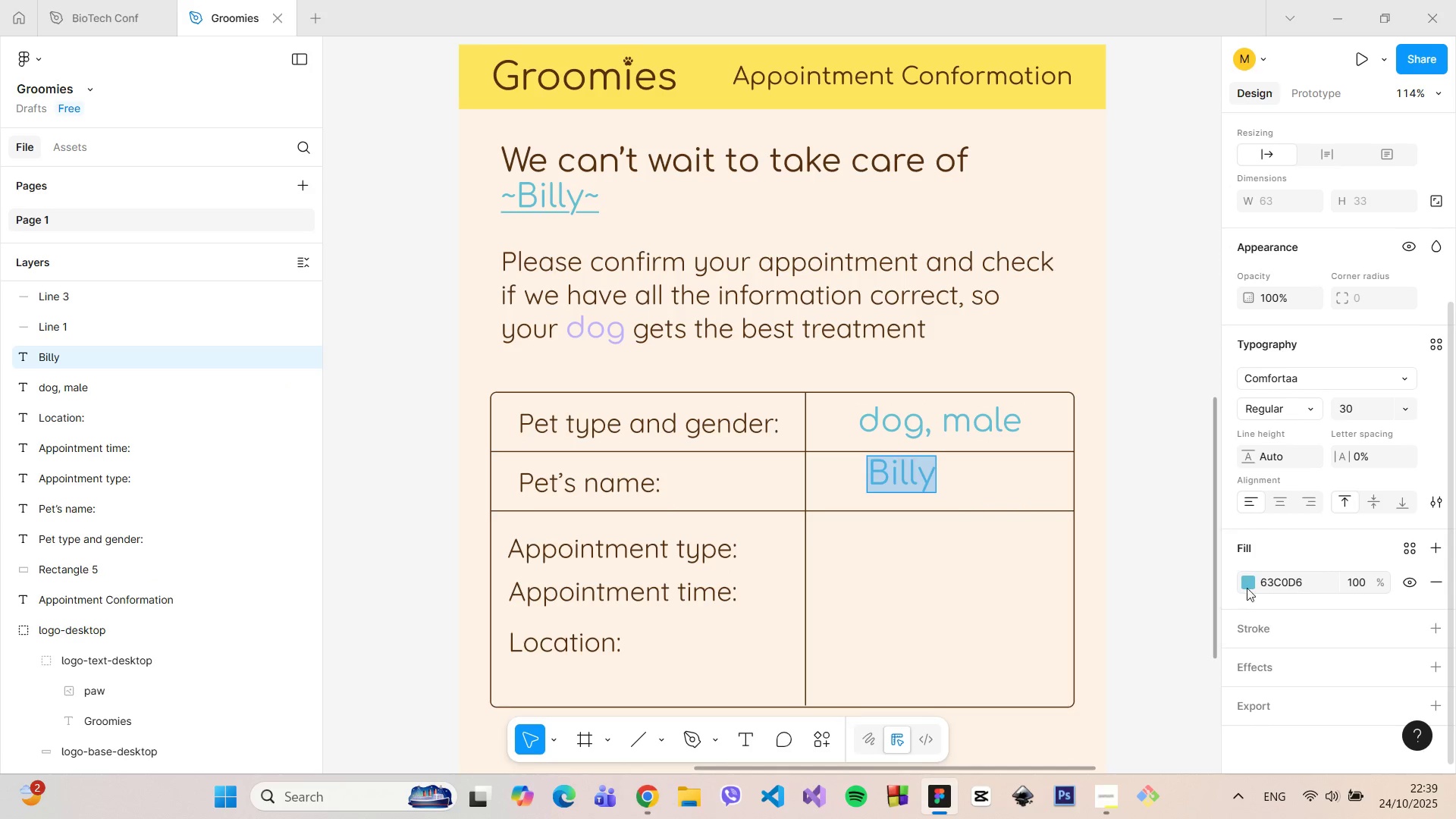 
left_click([1247, 584])
 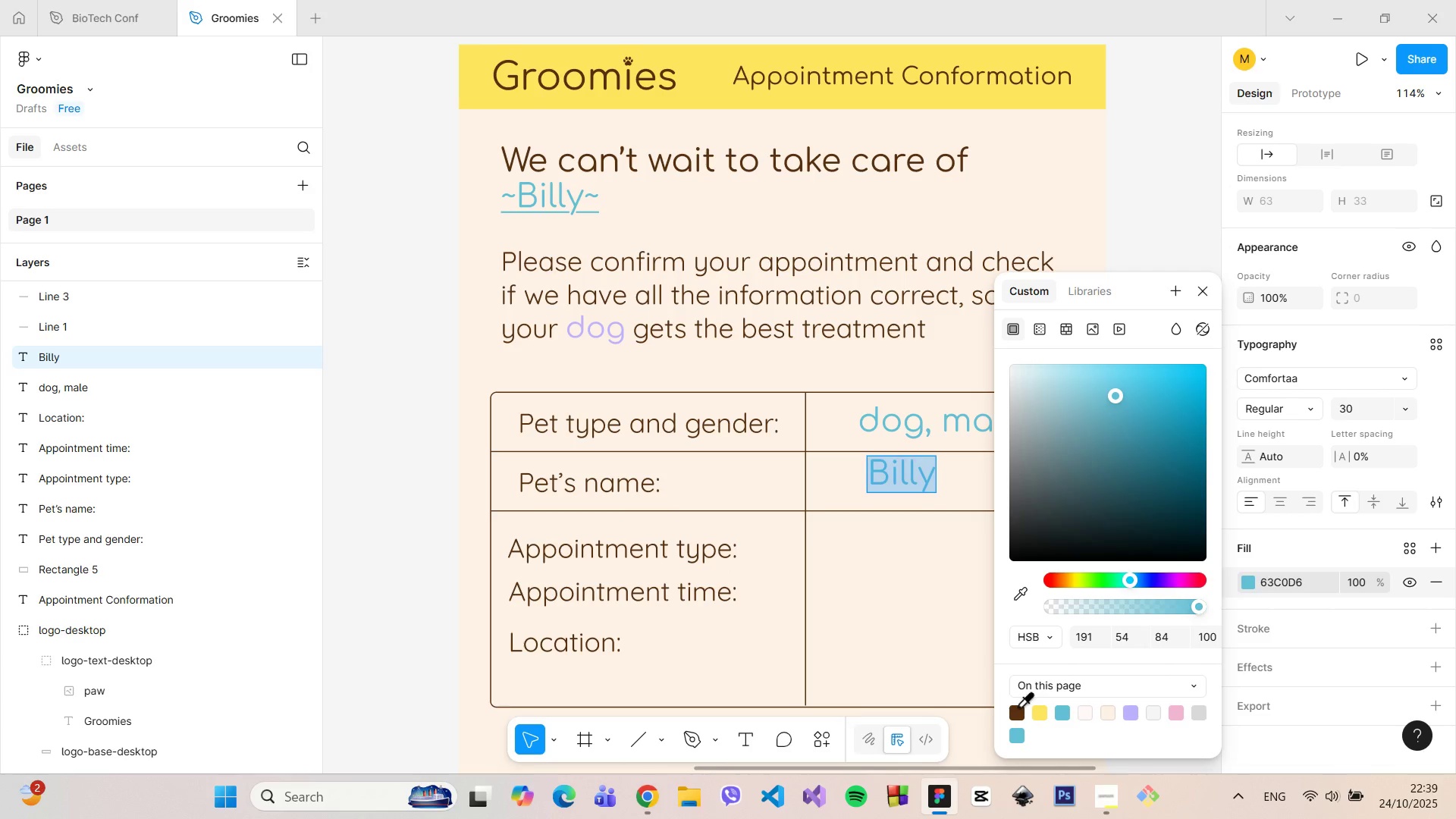 
left_click([1018, 706])
 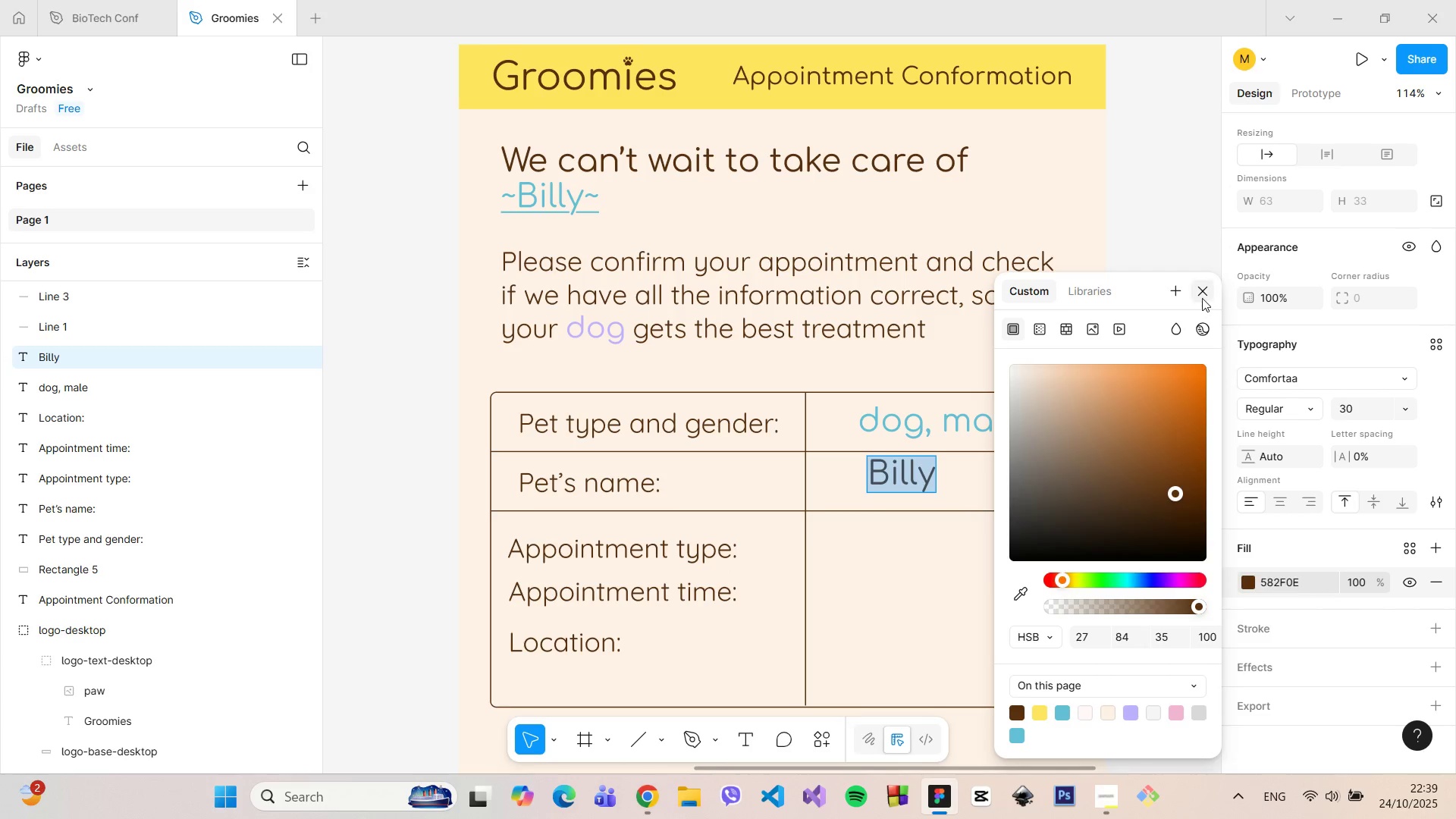 
left_click([1203, 294])
 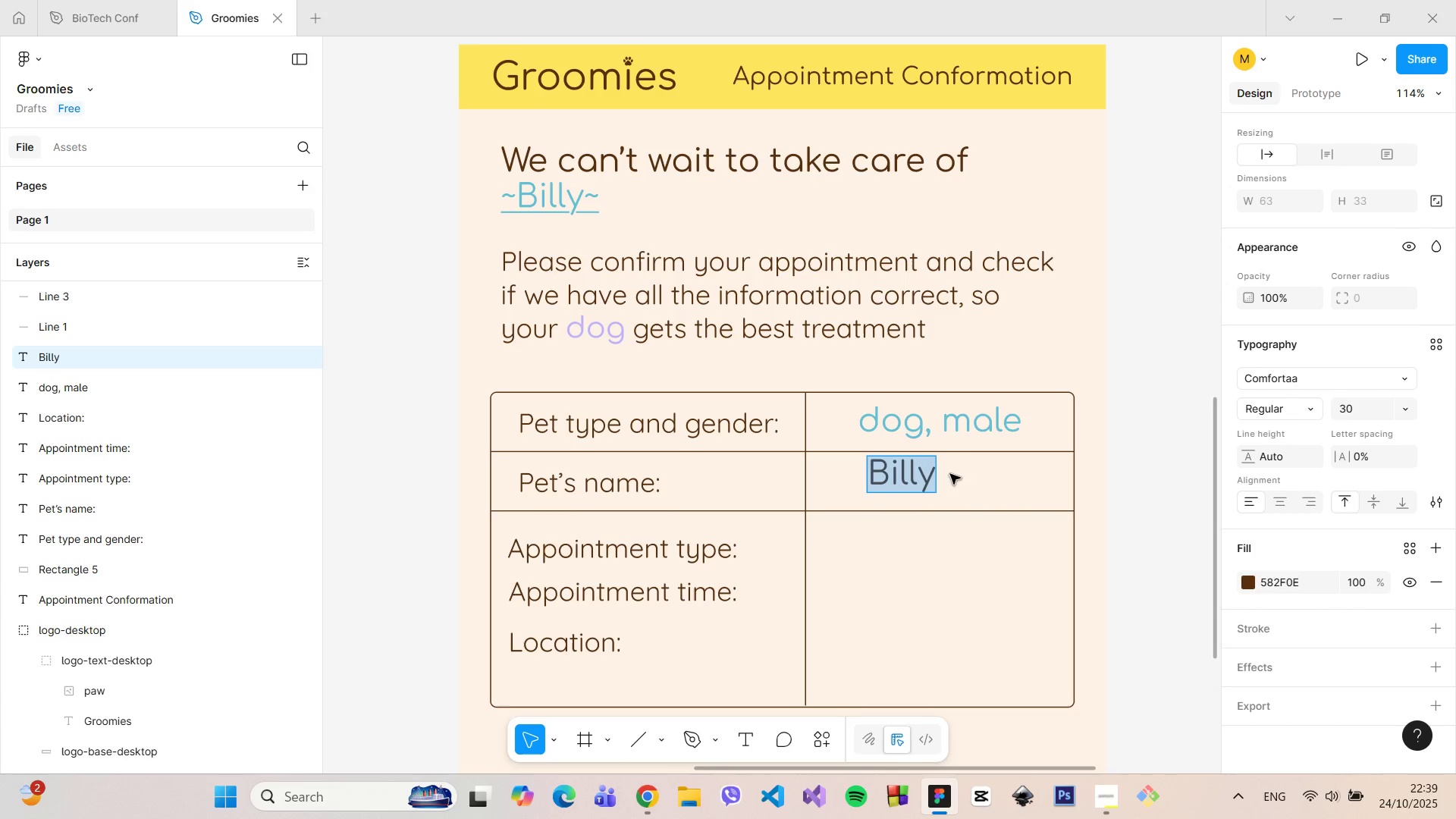 
left_click([966, 486])
 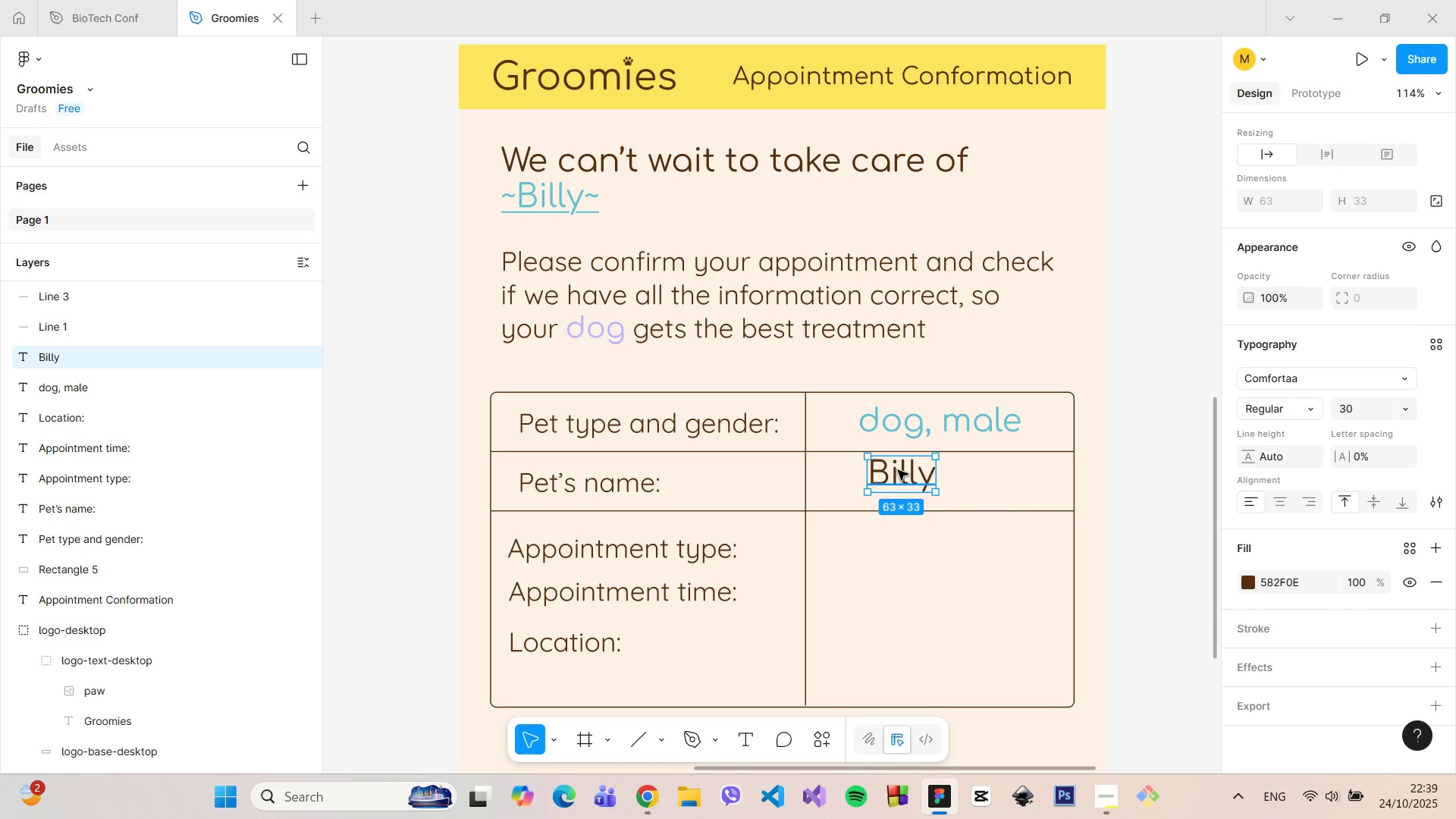 
left_click_drag(start_coordinate=[898, 473], to_coordinate=[937, 481])
 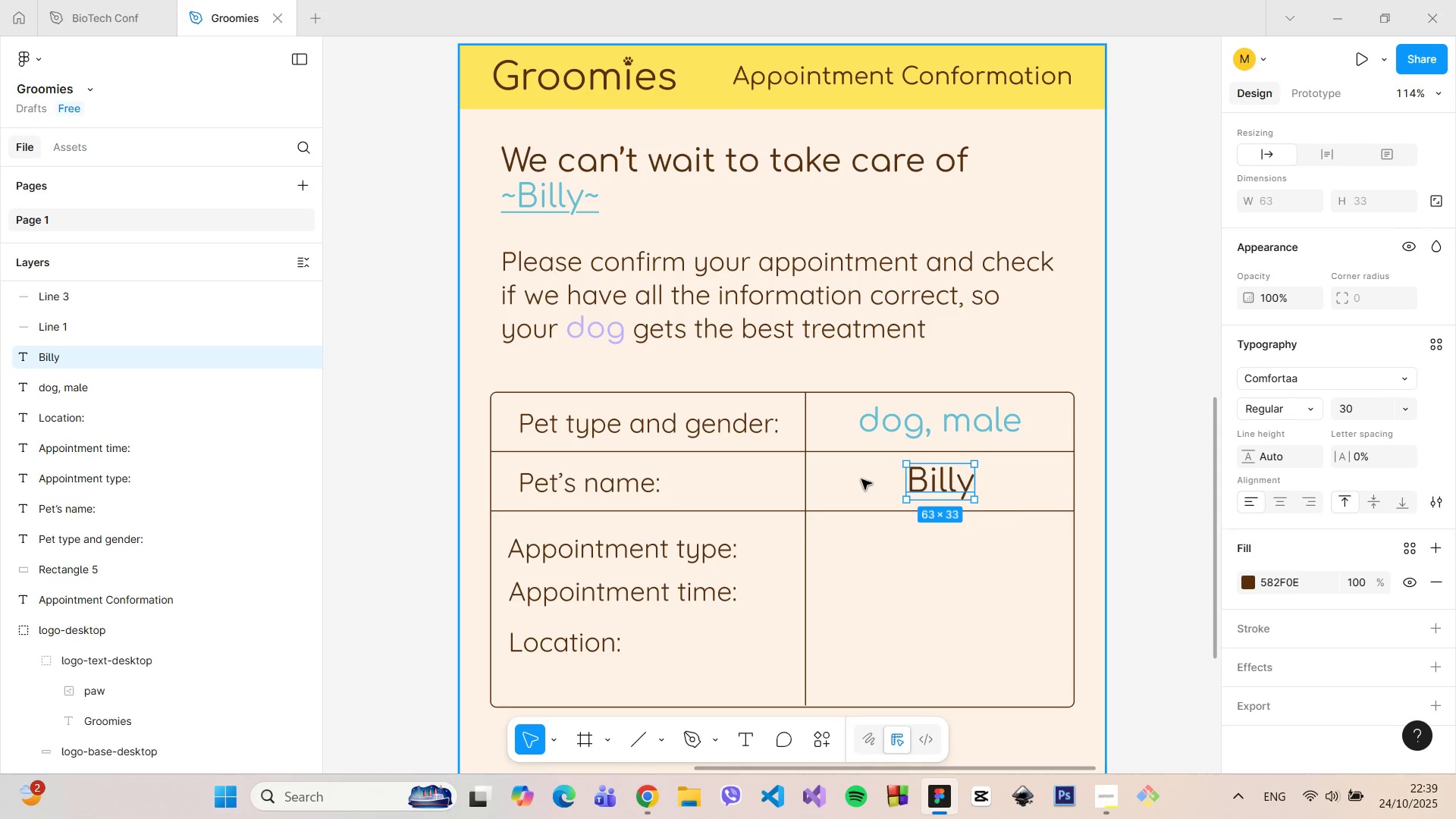 
hold_key(key=AltLeft, duration=1.51)
 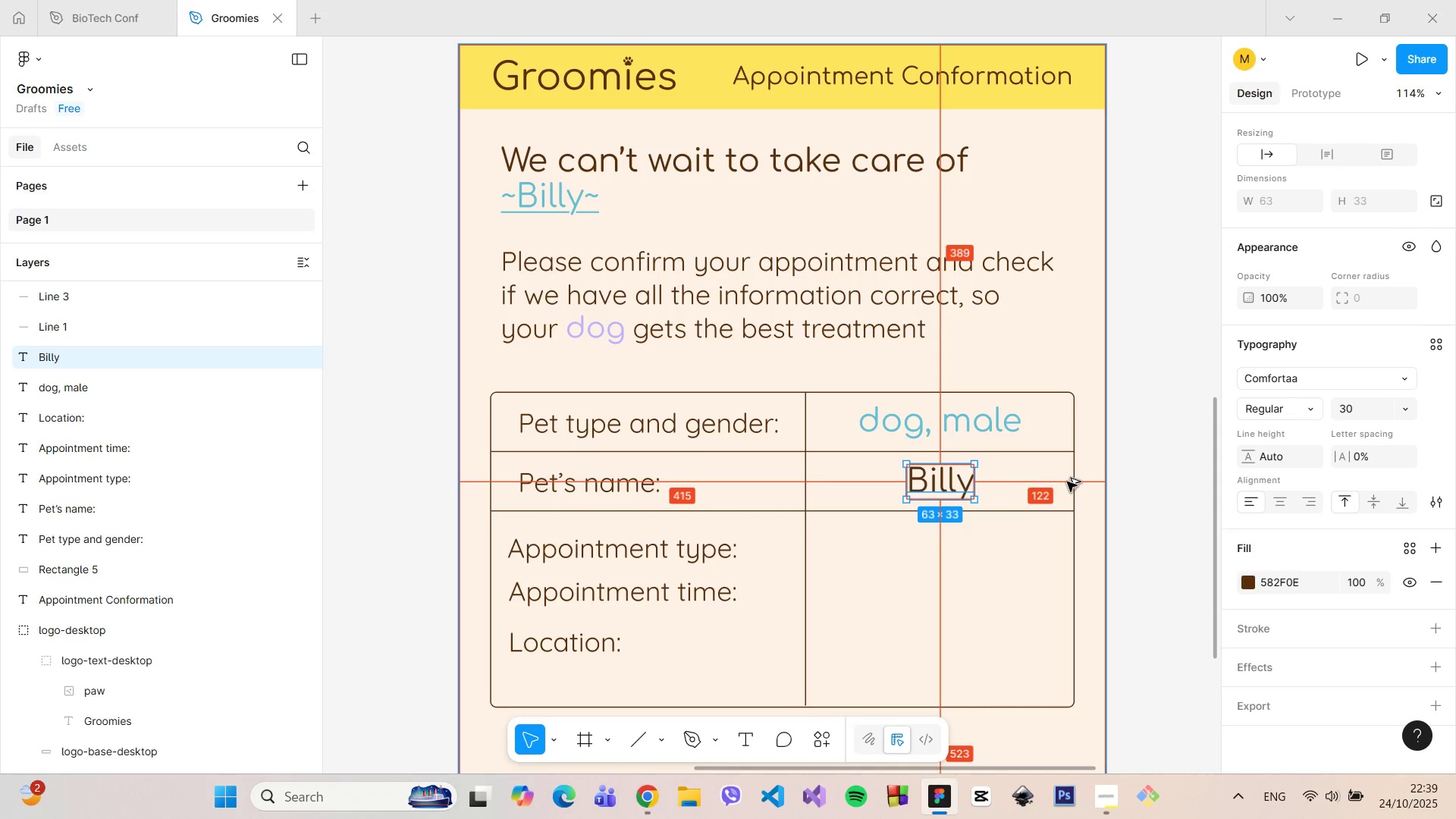 
hold_key(key=AltLeft, duration=1.32)
 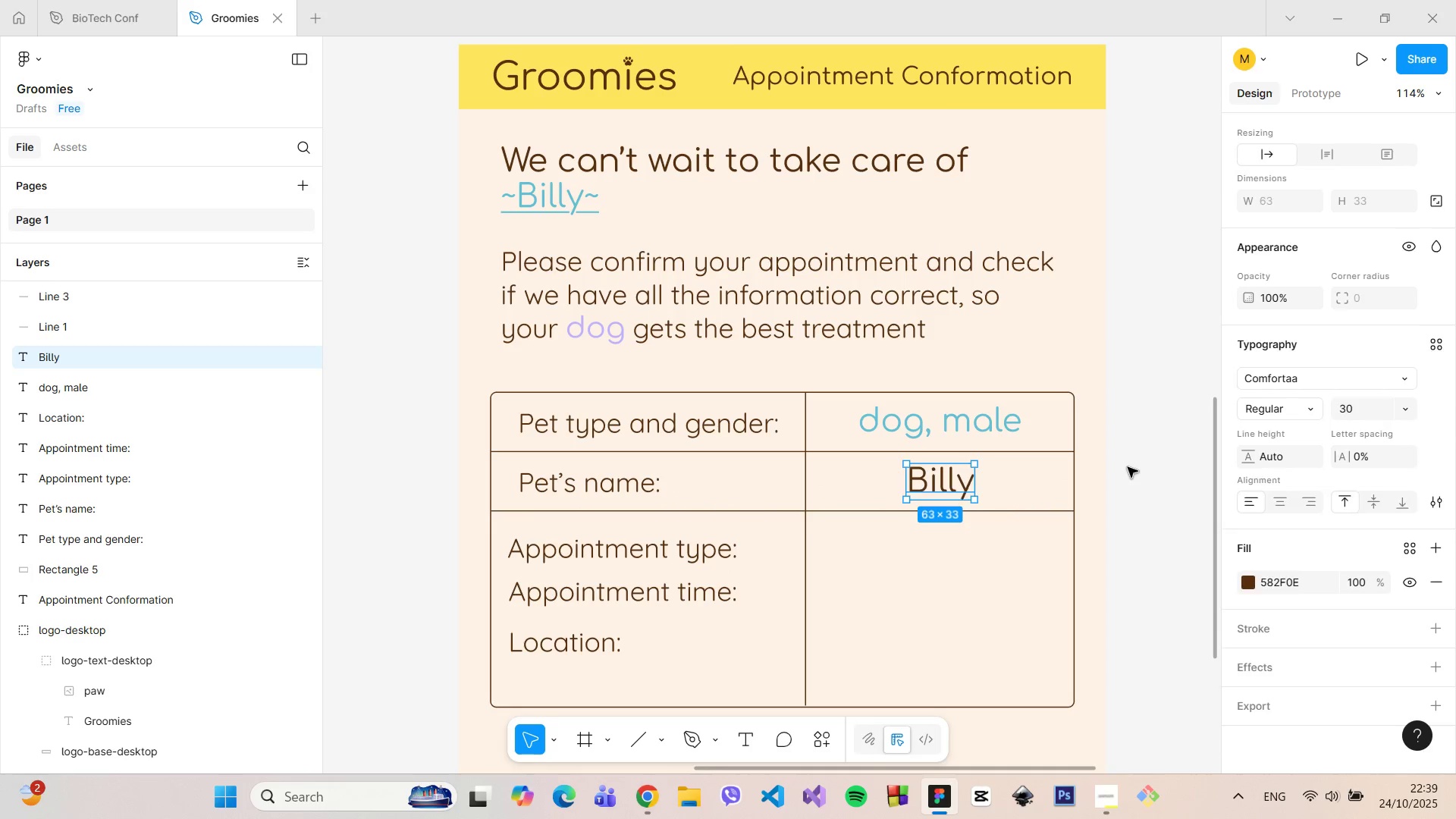 
left_click([1128, 467])
 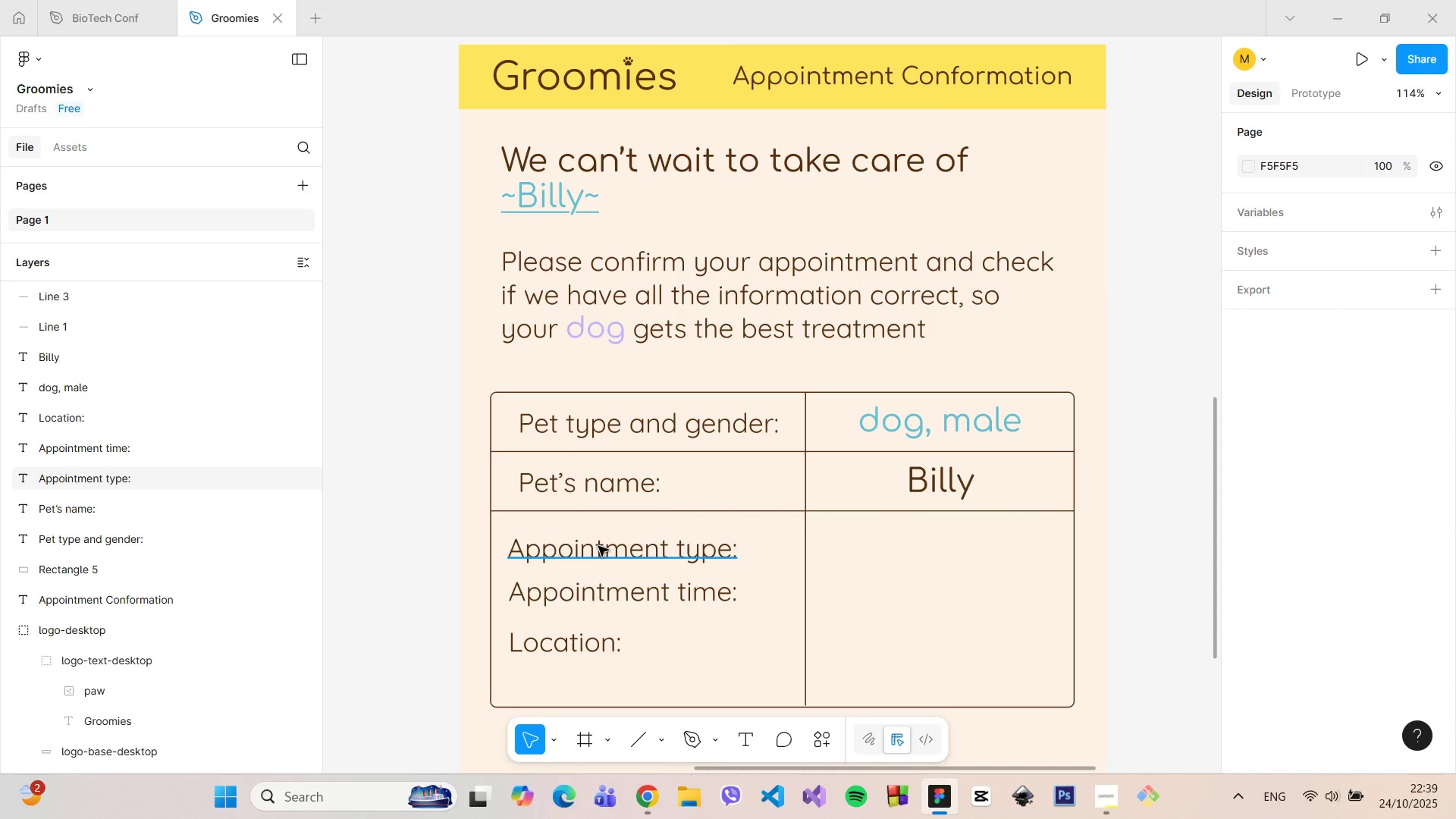 
left_click_drag(start_coordinate=[585, 544], to_coordinate=[599, 538])
 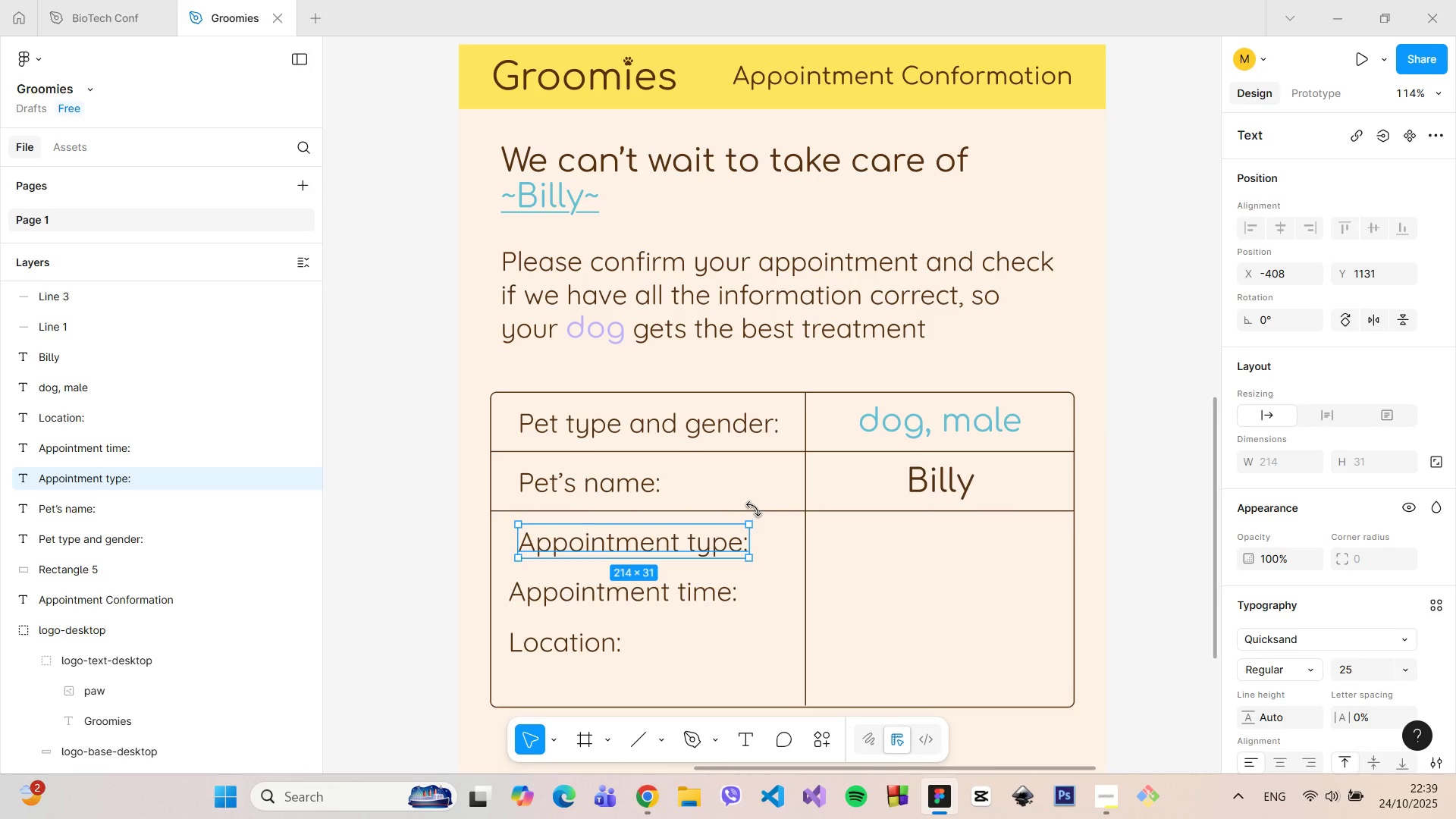 
left_click([754, 509])
 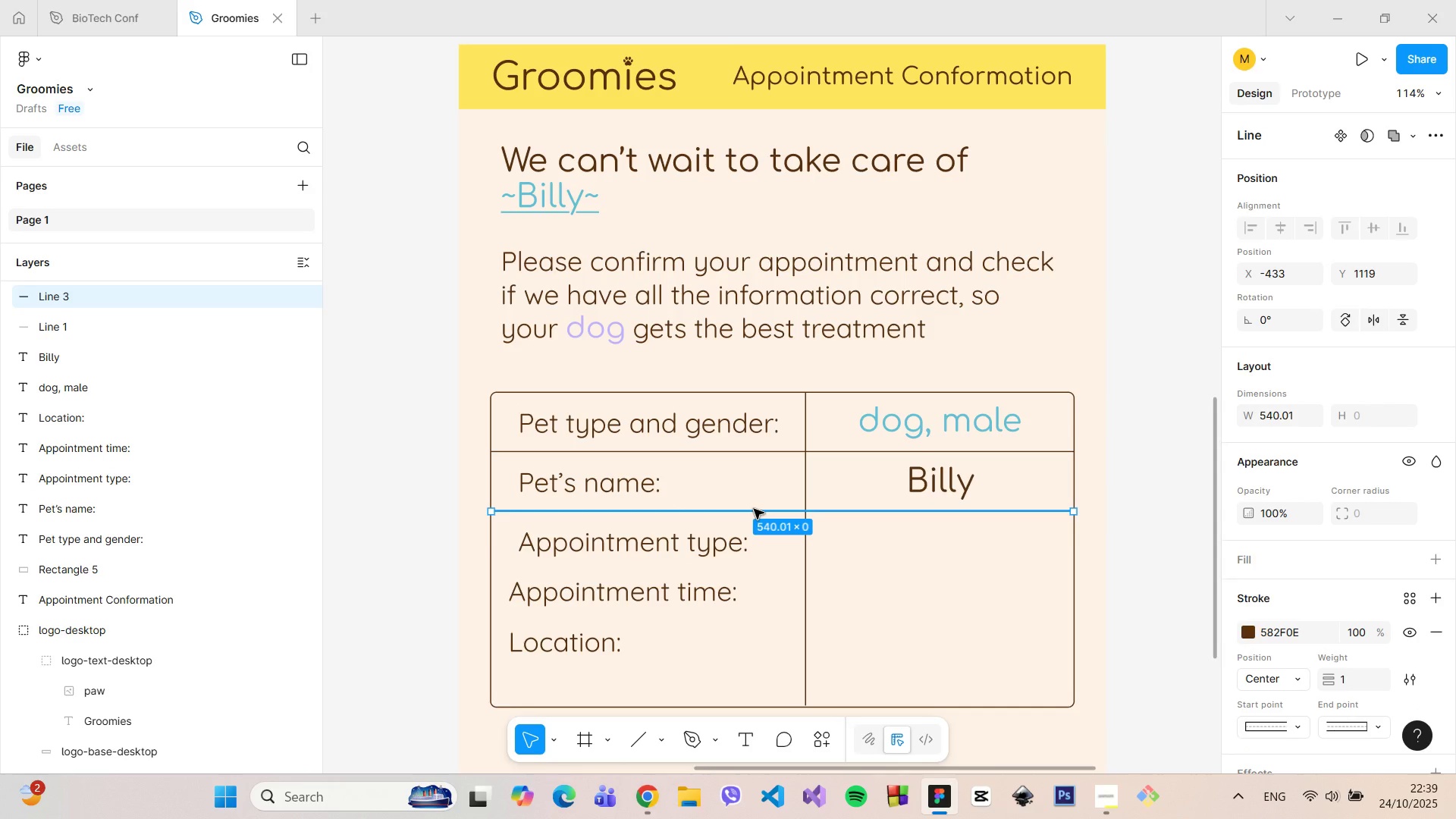 
hold_key(key=AltLeft, duration=1.51)
left_click_drag(start_coordinate=[754, 509], to_coordinate=[756, 566])
 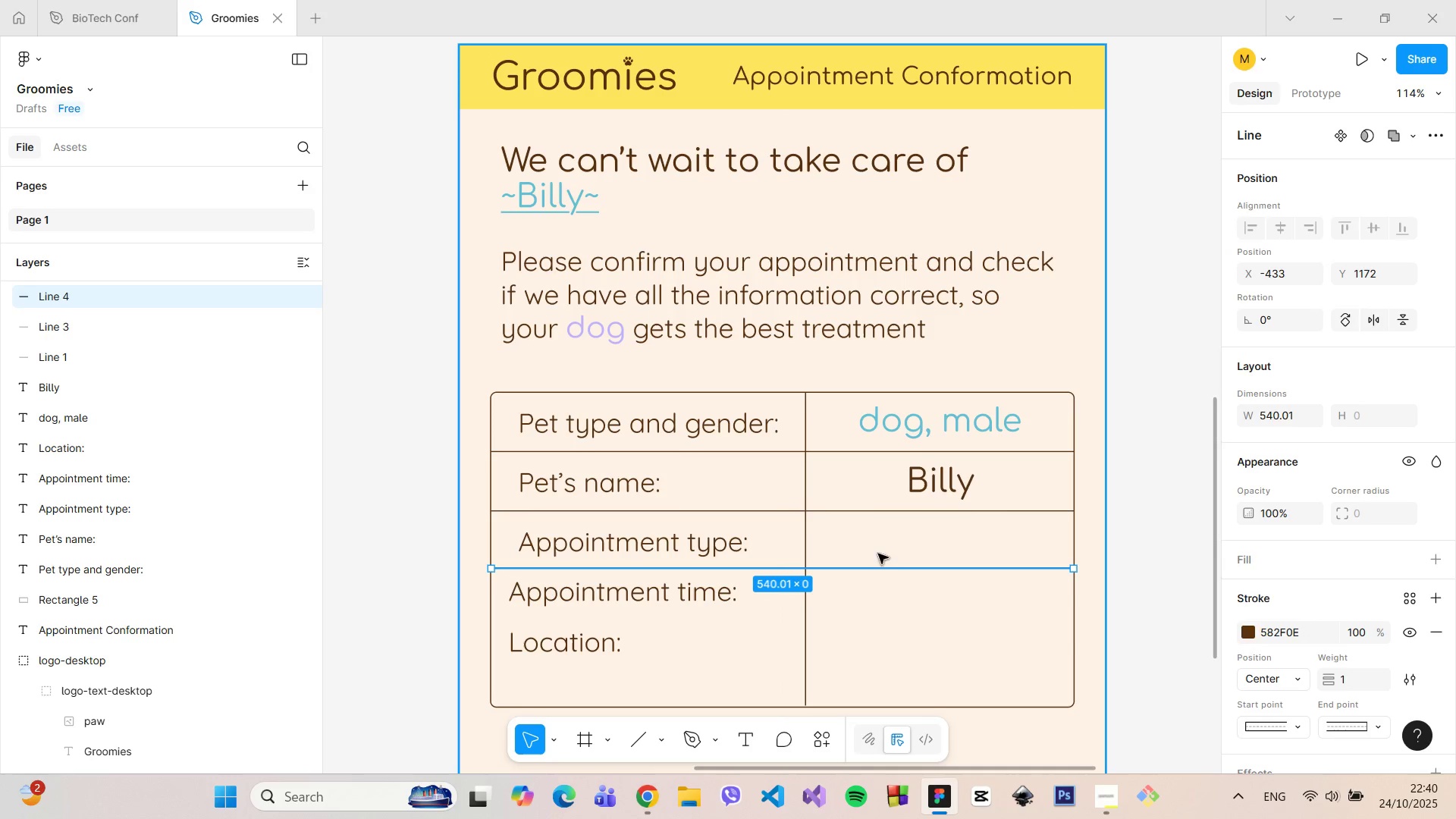 
hold_key(key=AltLeft, duration=1.5)
 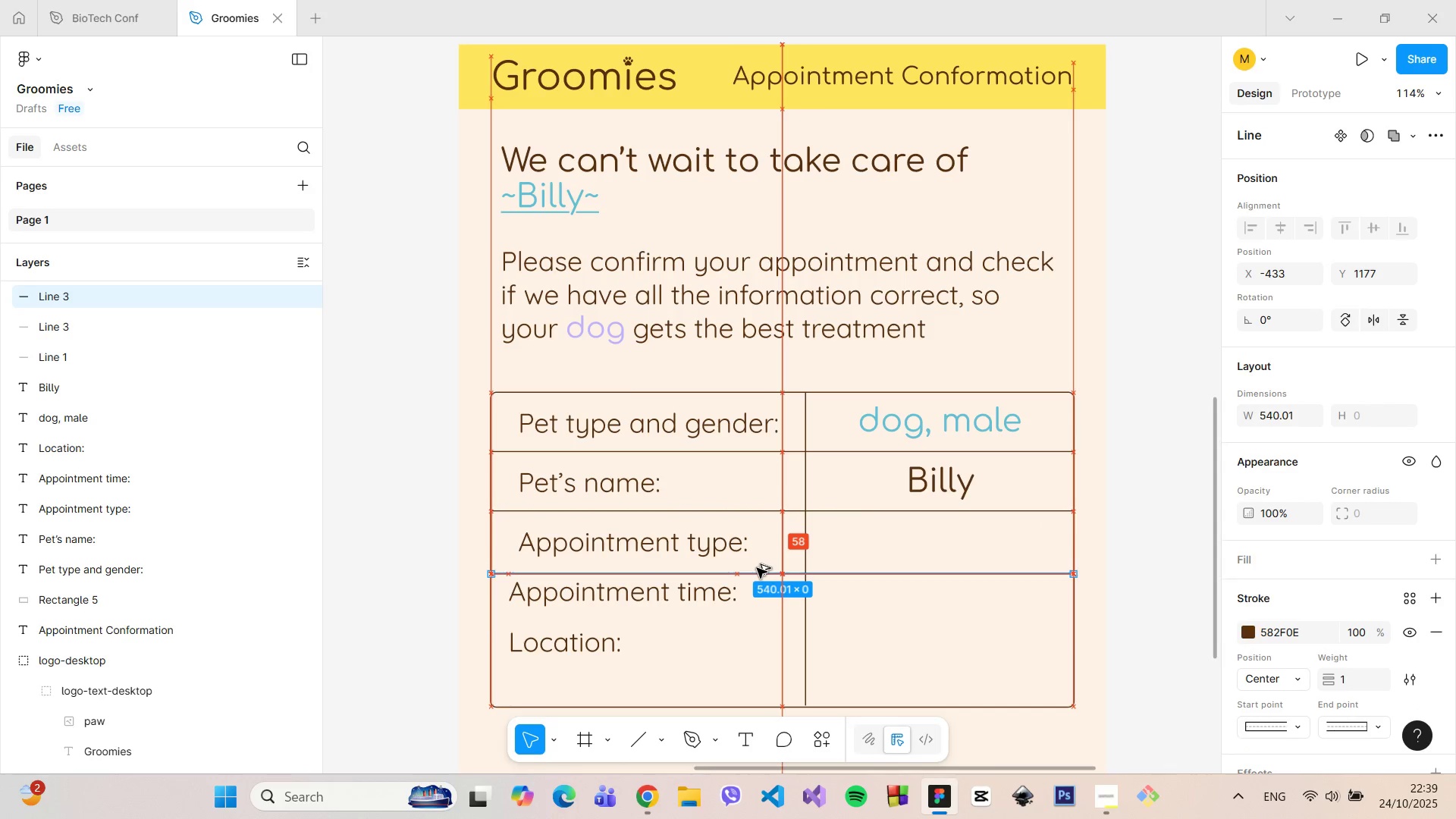 
hold_key(key=AltLeft, duration=1.5)
 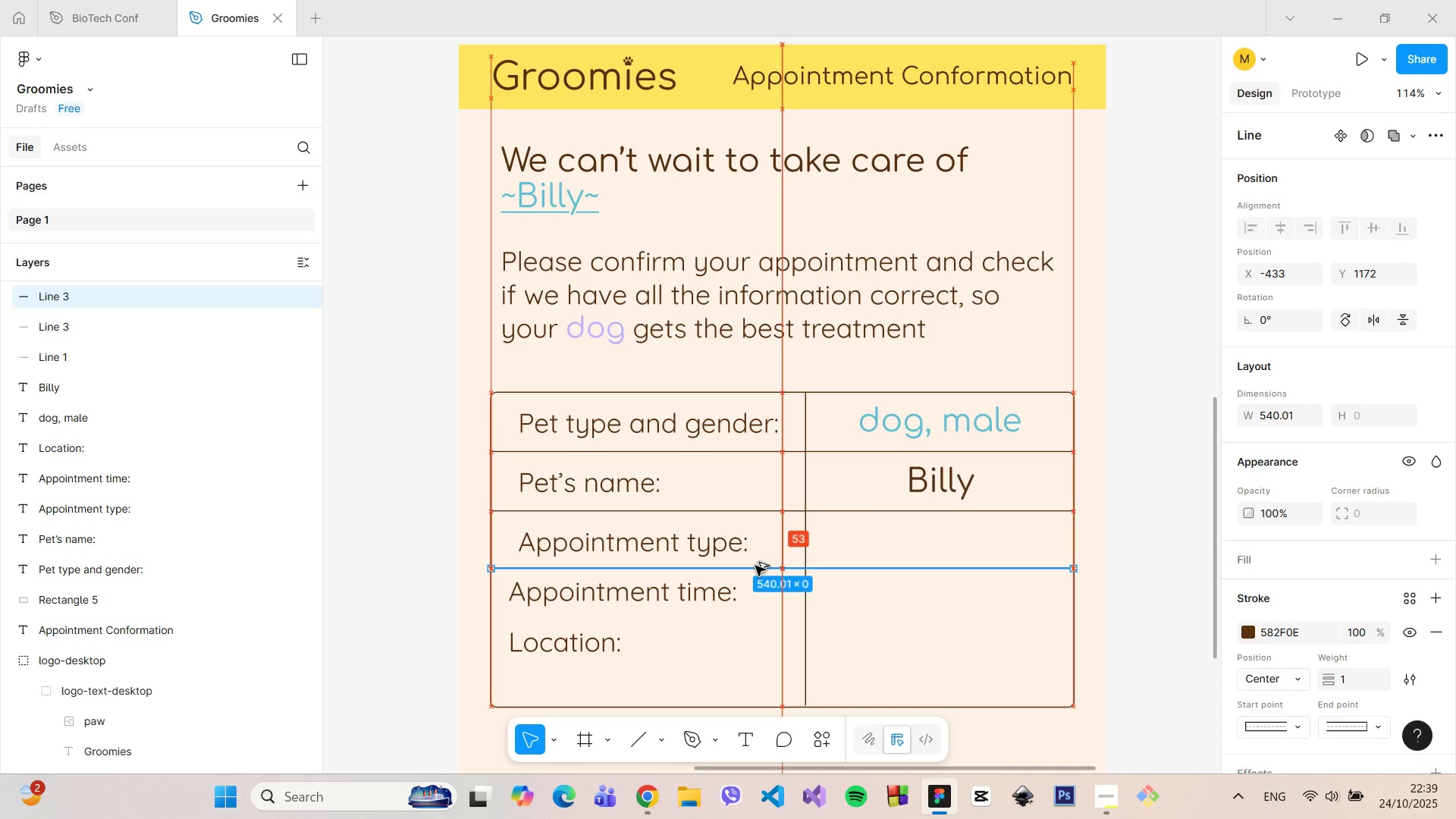 
hold_key(key=AltLeft, duration=1.51)
 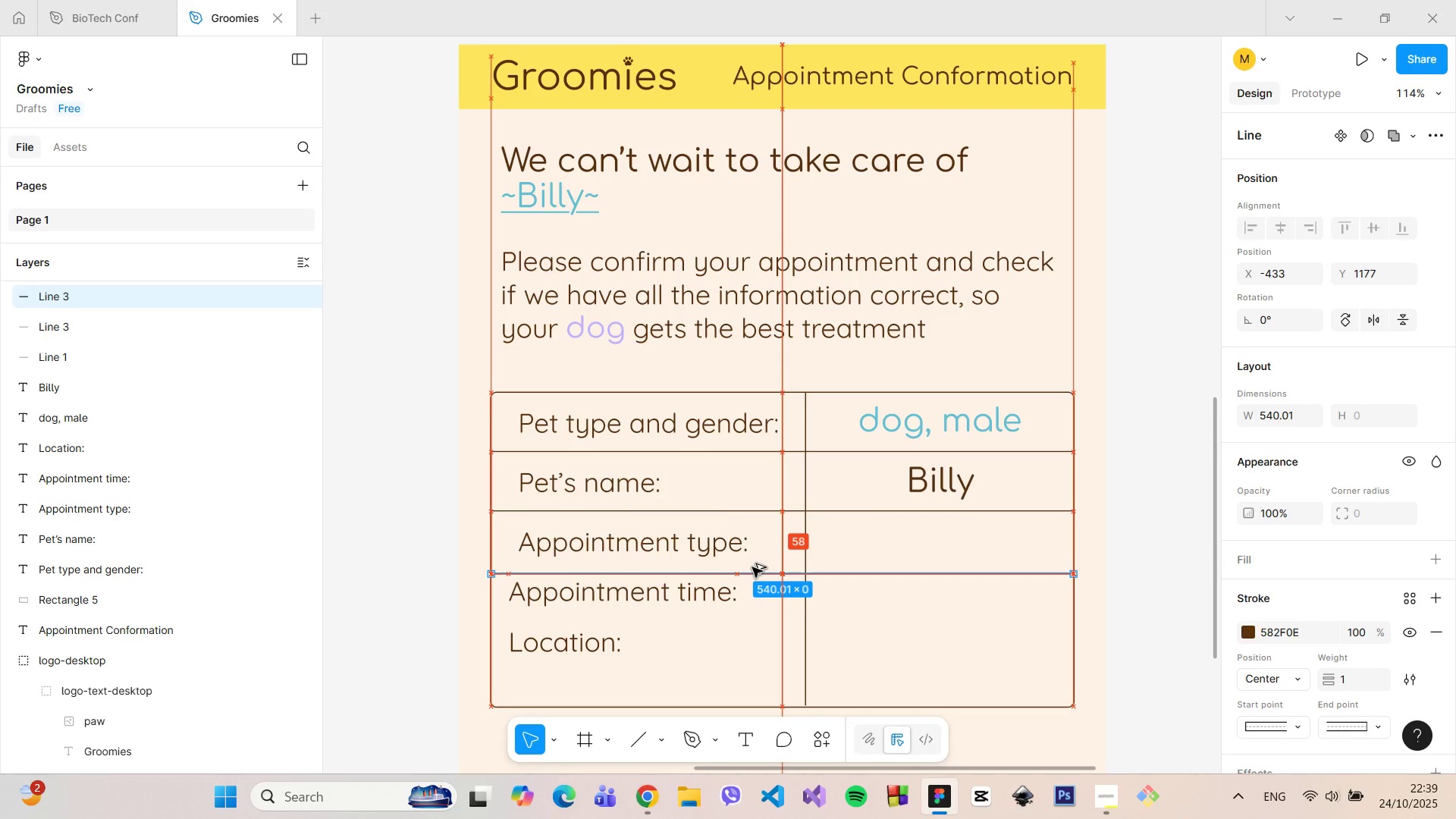 
hold_key(key=AltLeft, duration=1.5)
 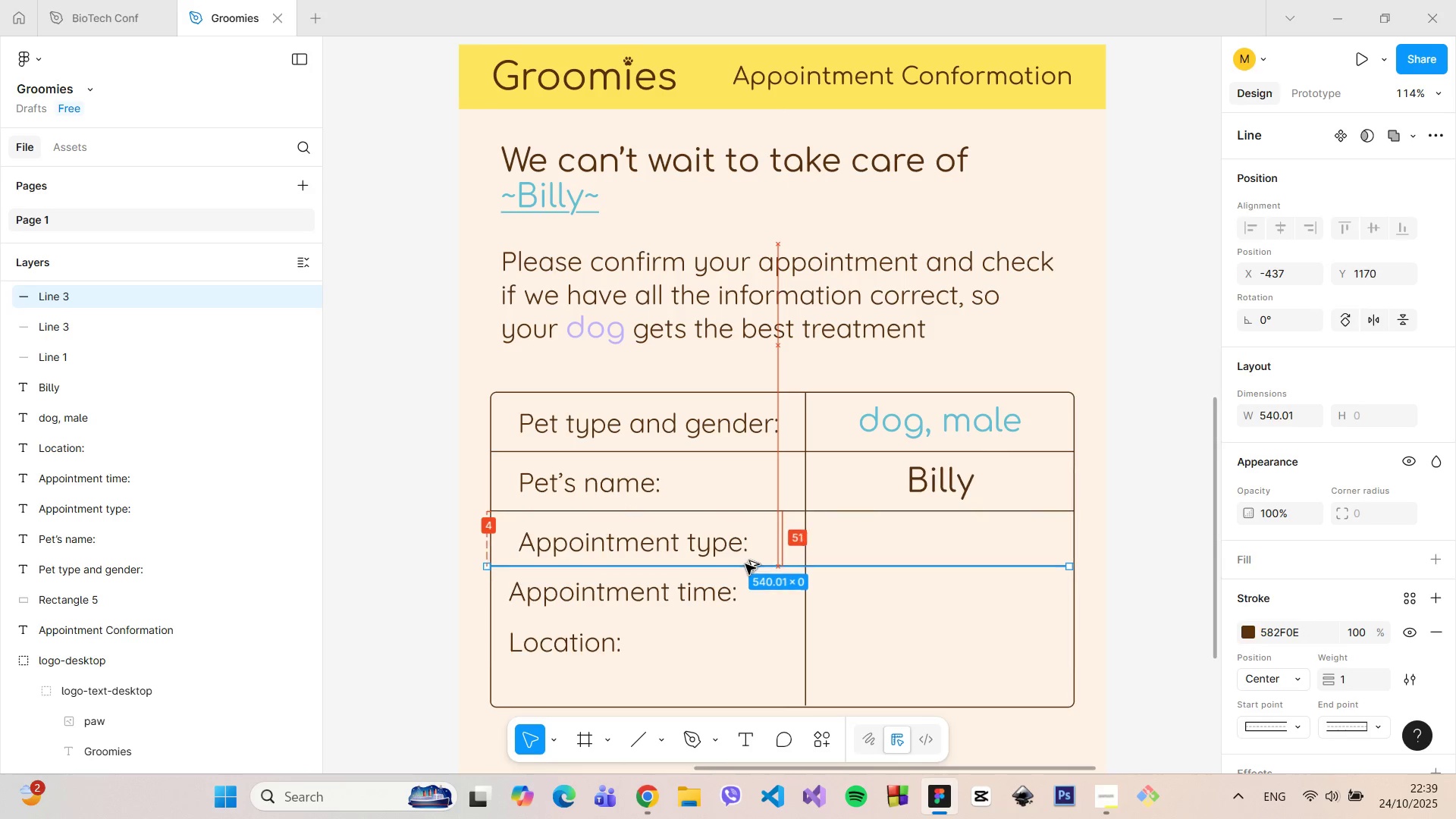 
hold_key(key=AltLeft, duration=1.5)
 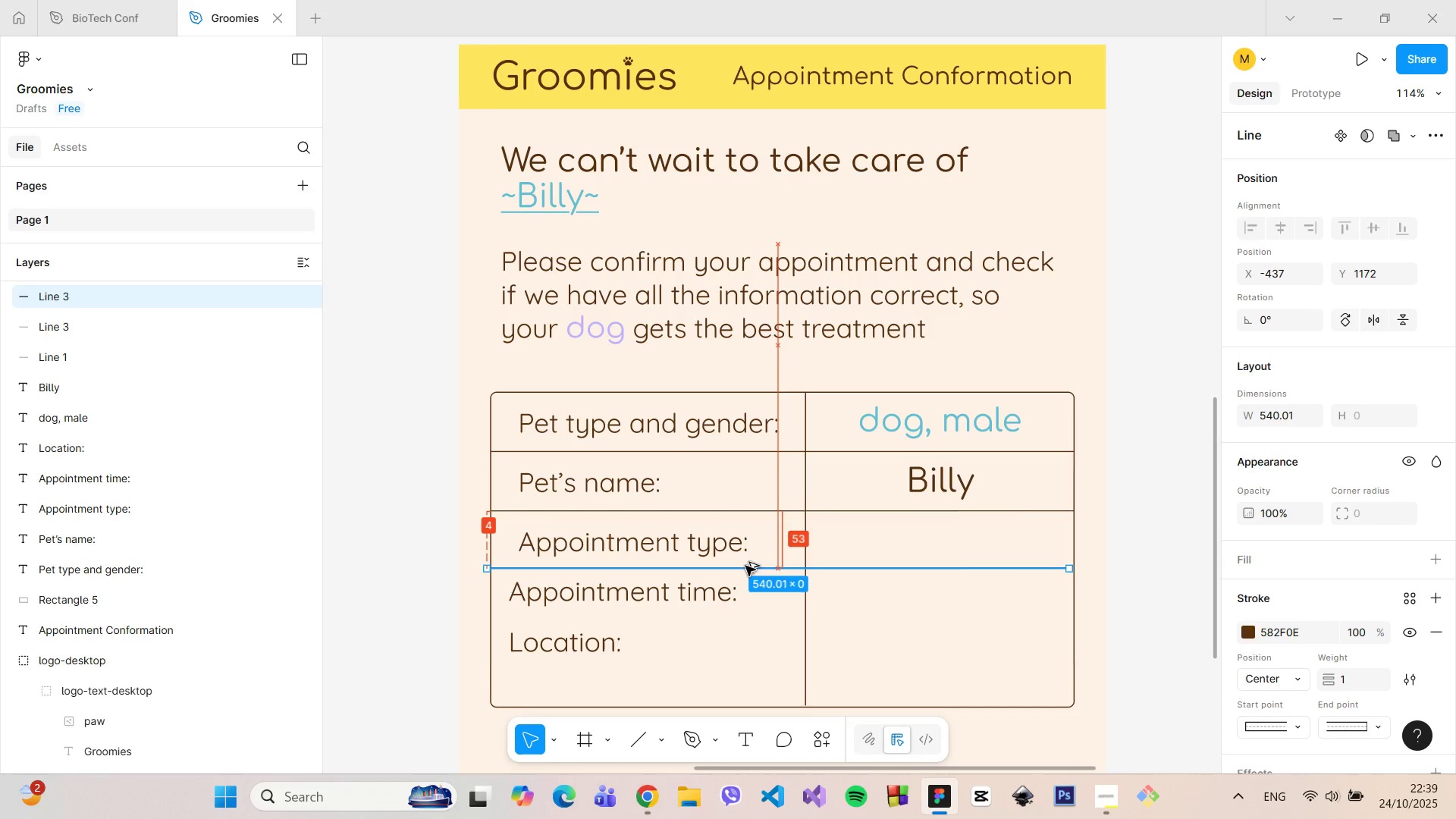 
hold_key(key=AltLeft, duration=1.51)
 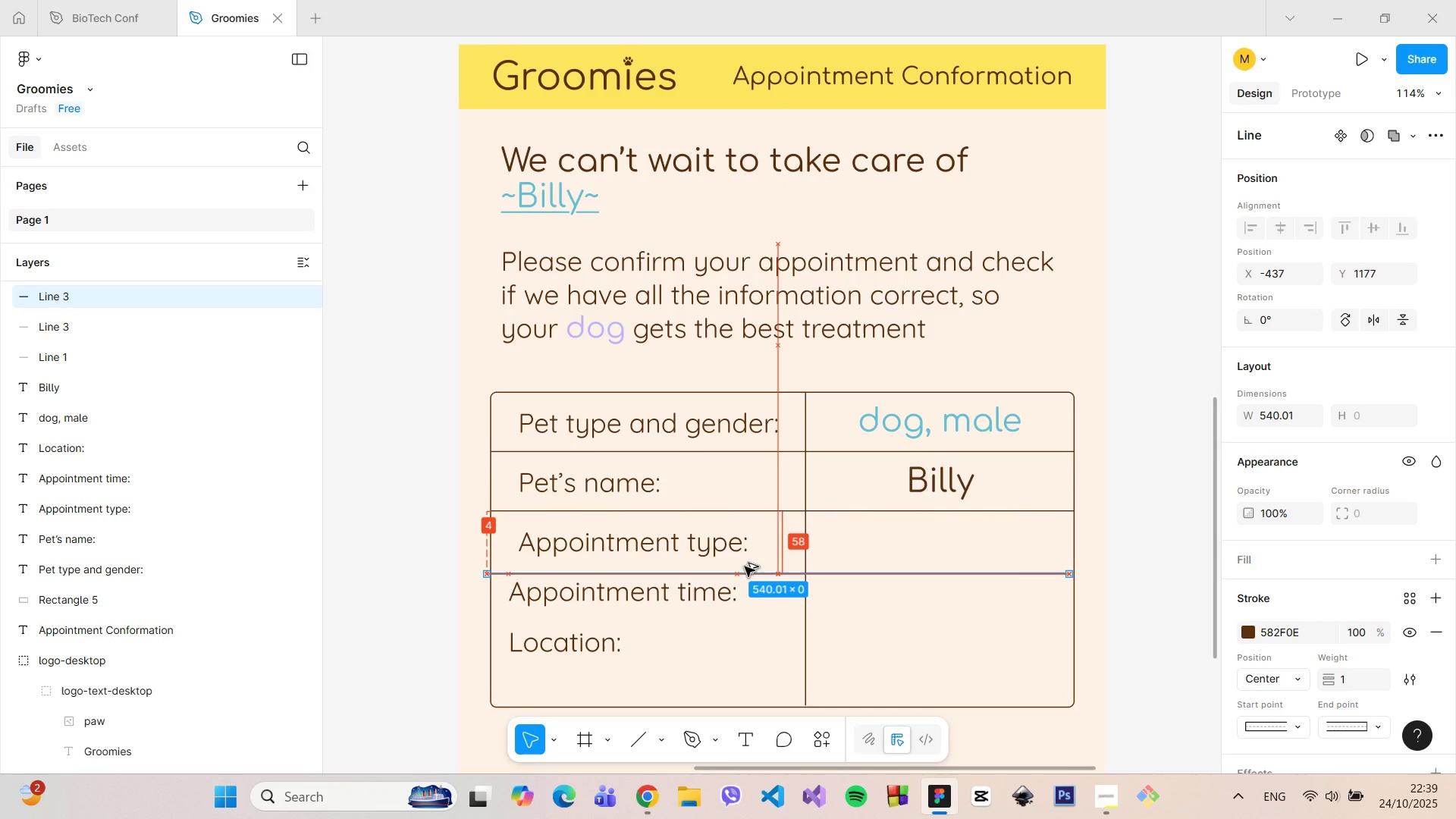 
hold_key(key=AltLeft, duration=1.51)
 